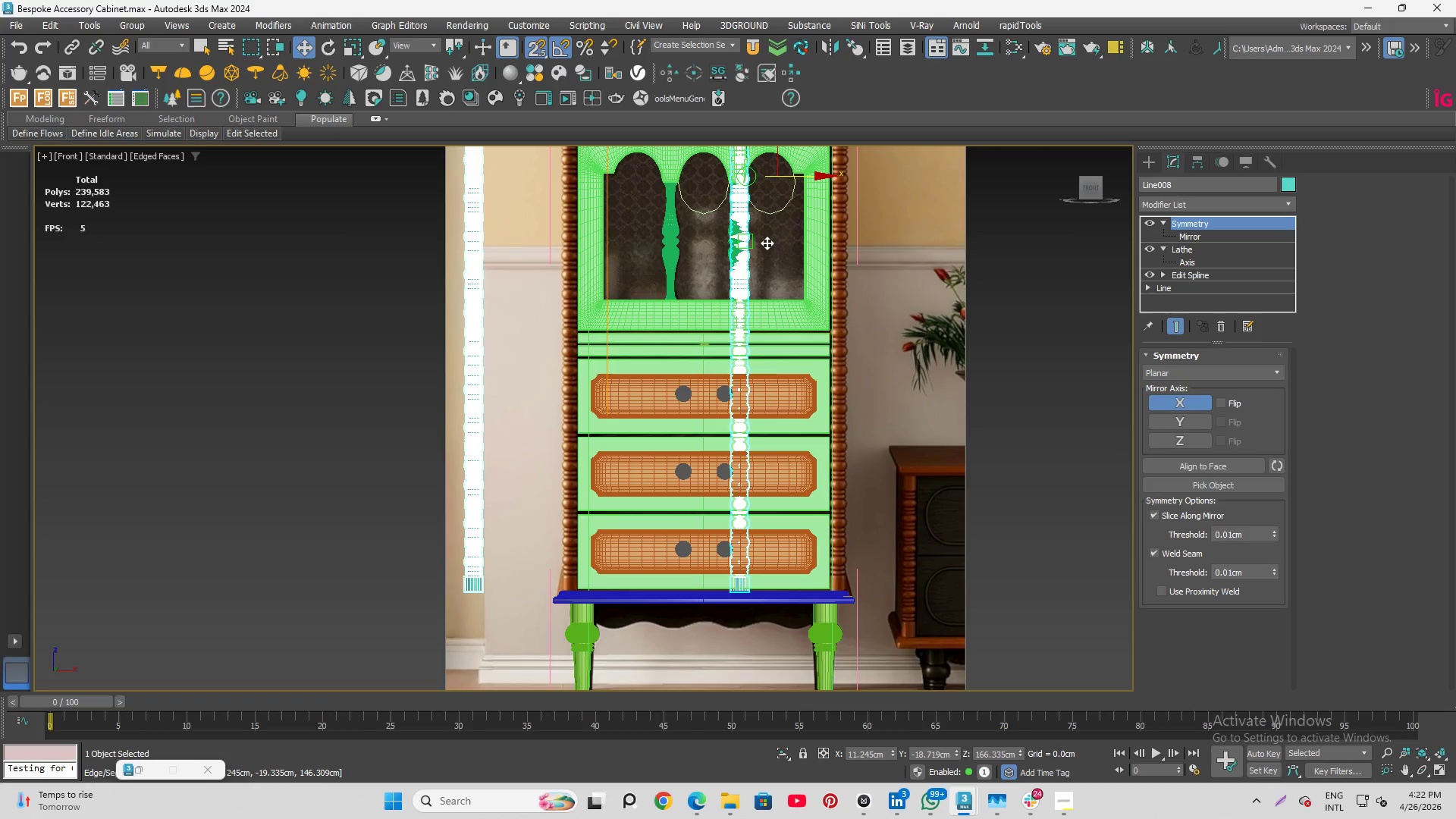 
key(Control+Z)
 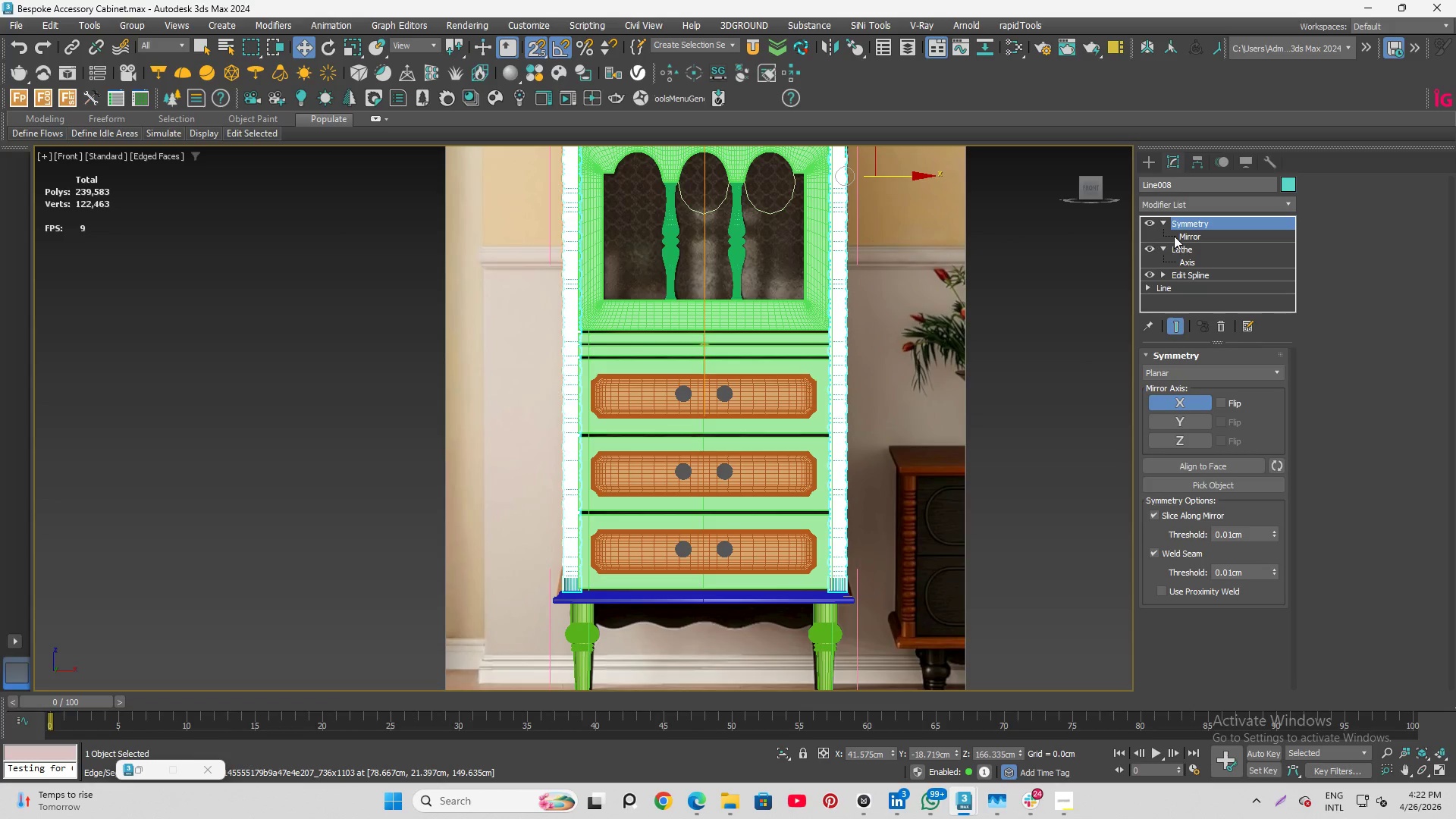 
left_click([1179, 233])
 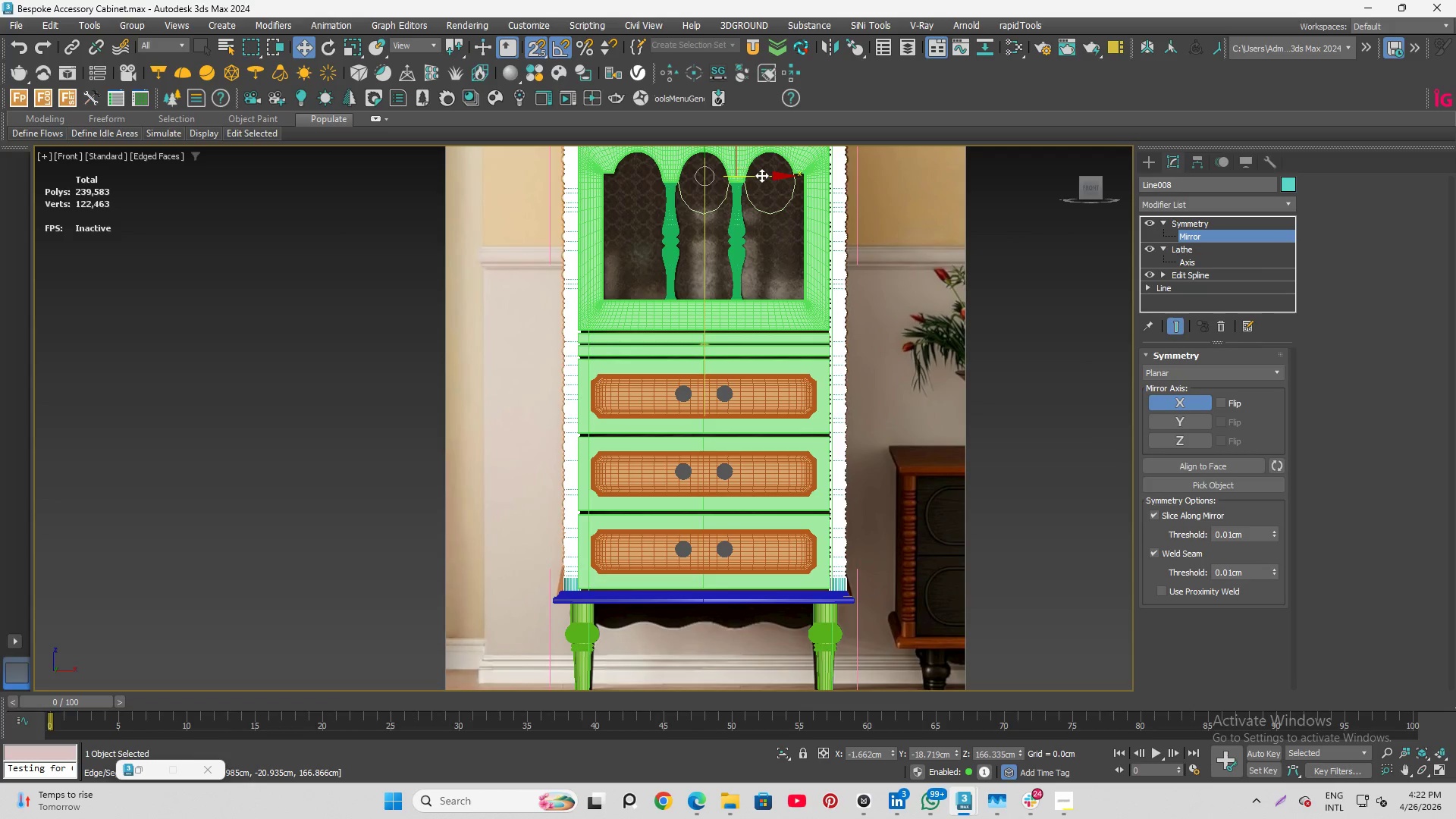 
left_click_drag(start_coordinate=[762, 173], to_coordinate=[704, 580])
 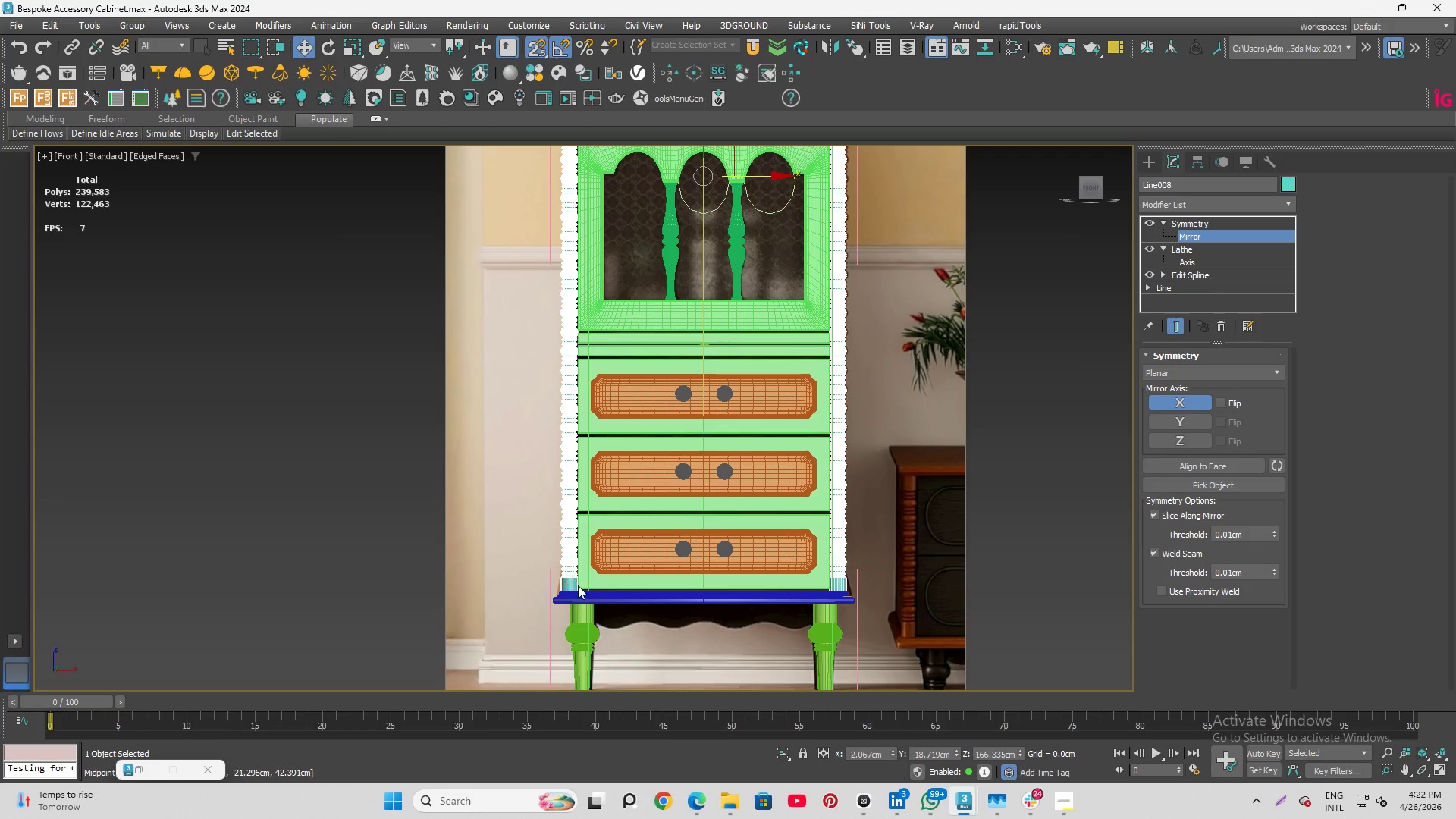 
scroll: coordinate [576, 587], scroll_direction: up, amount: 8.0
 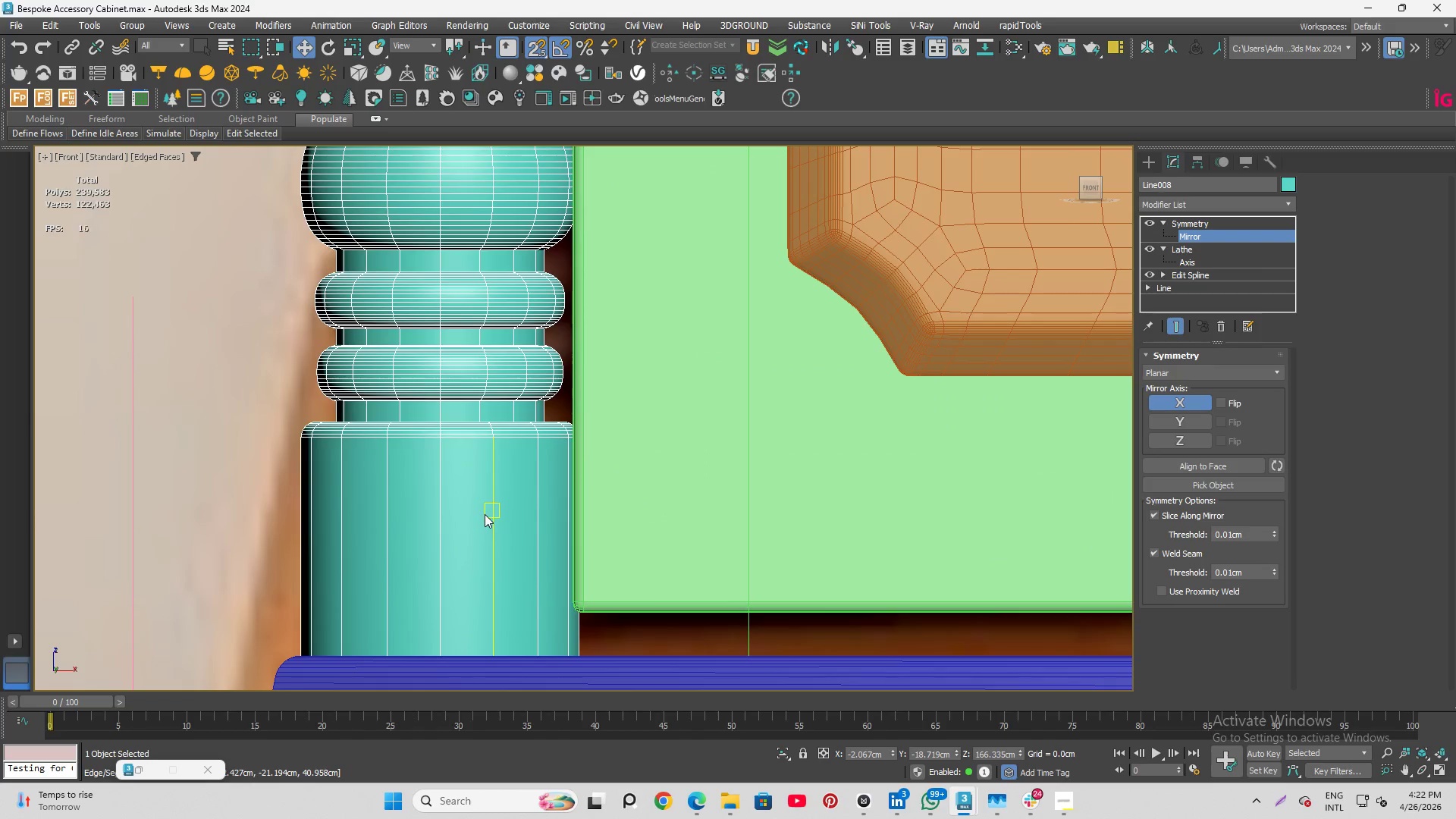 
key(Q)
 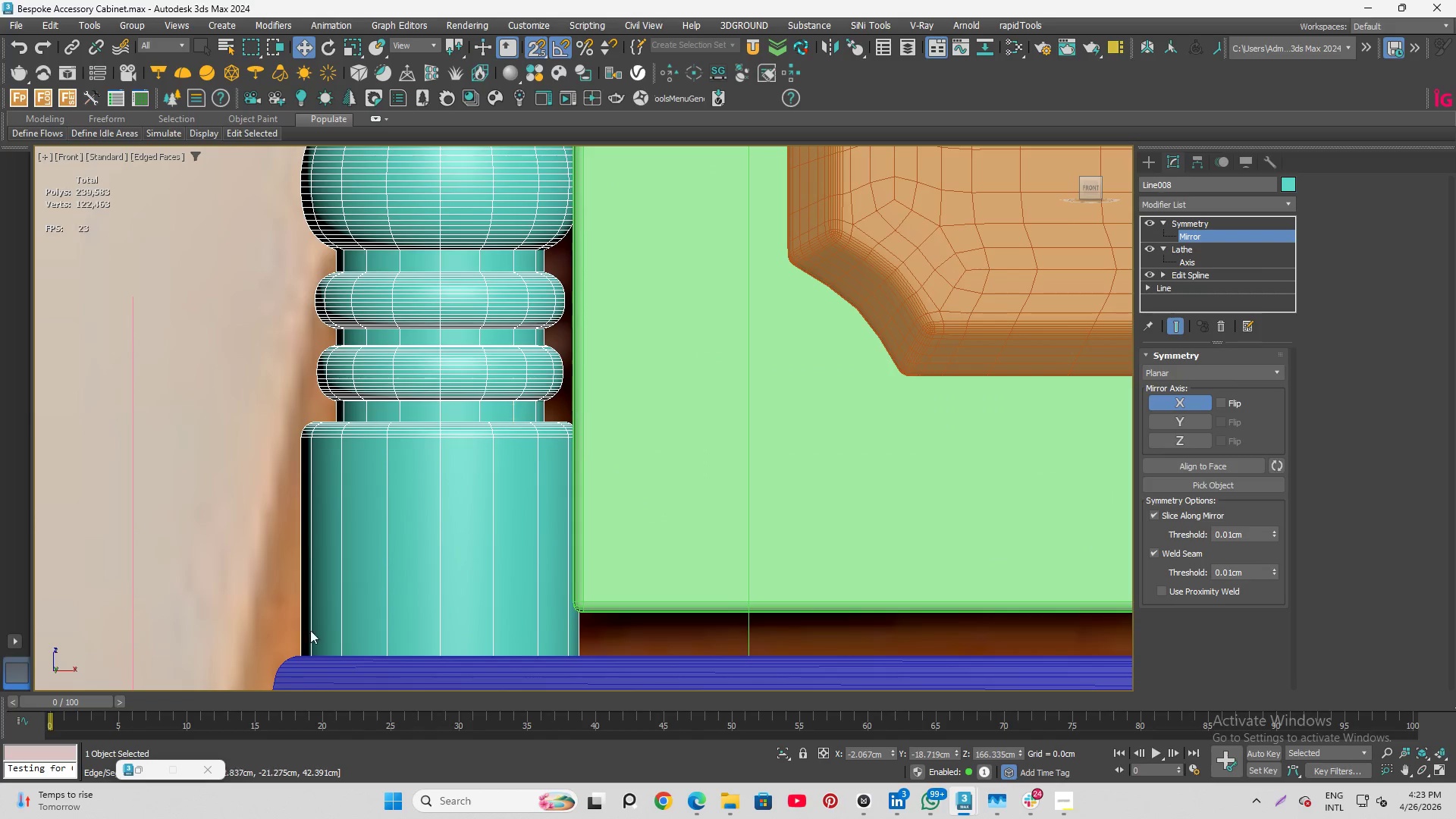 
scroll: coordinate [300, 660], scroll_direction: up, amount: 11.0
 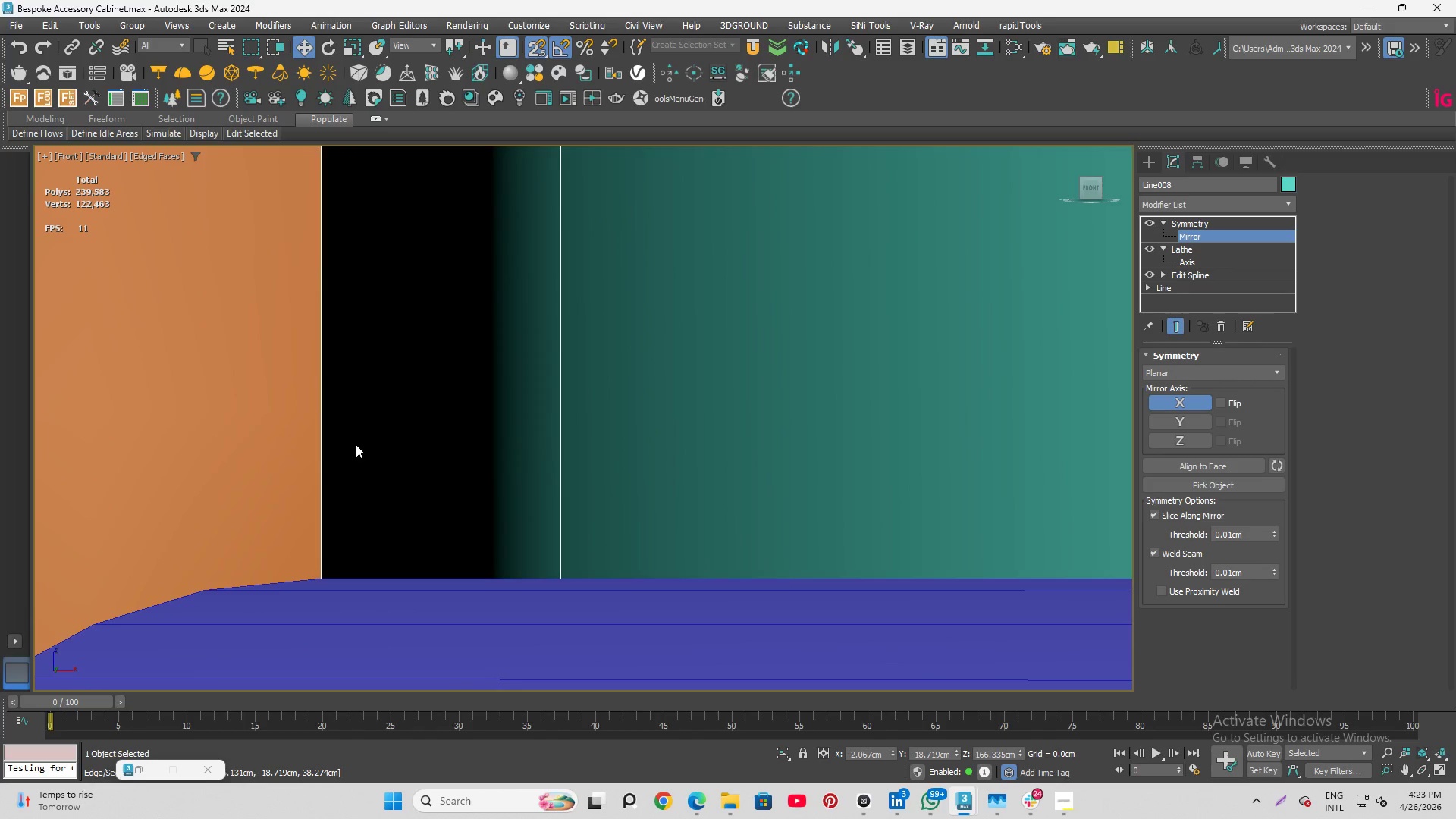 
key(S)
 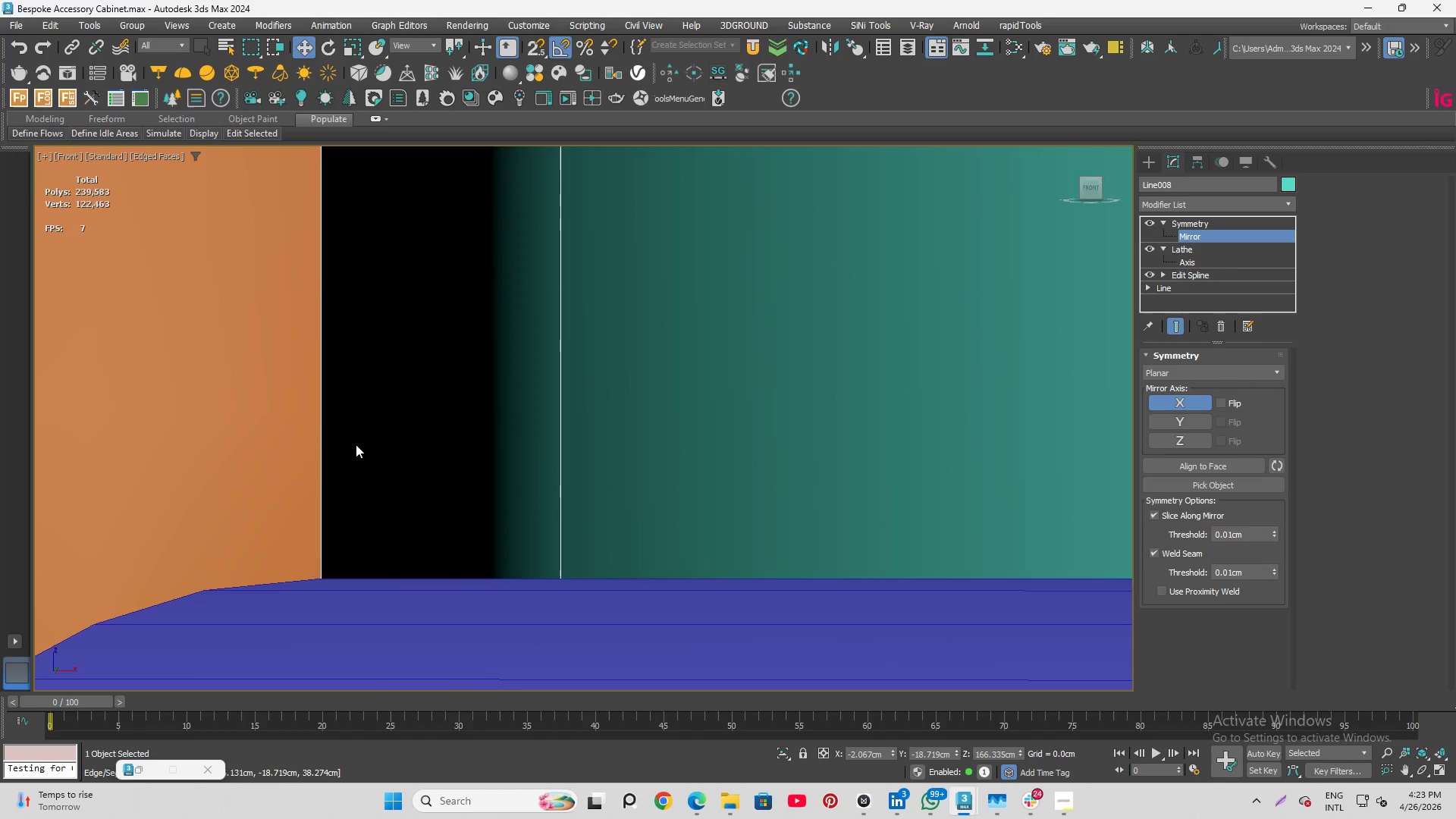 
scroll: coordinate [350, 448], scroll_direction: down, amount: 9.0
 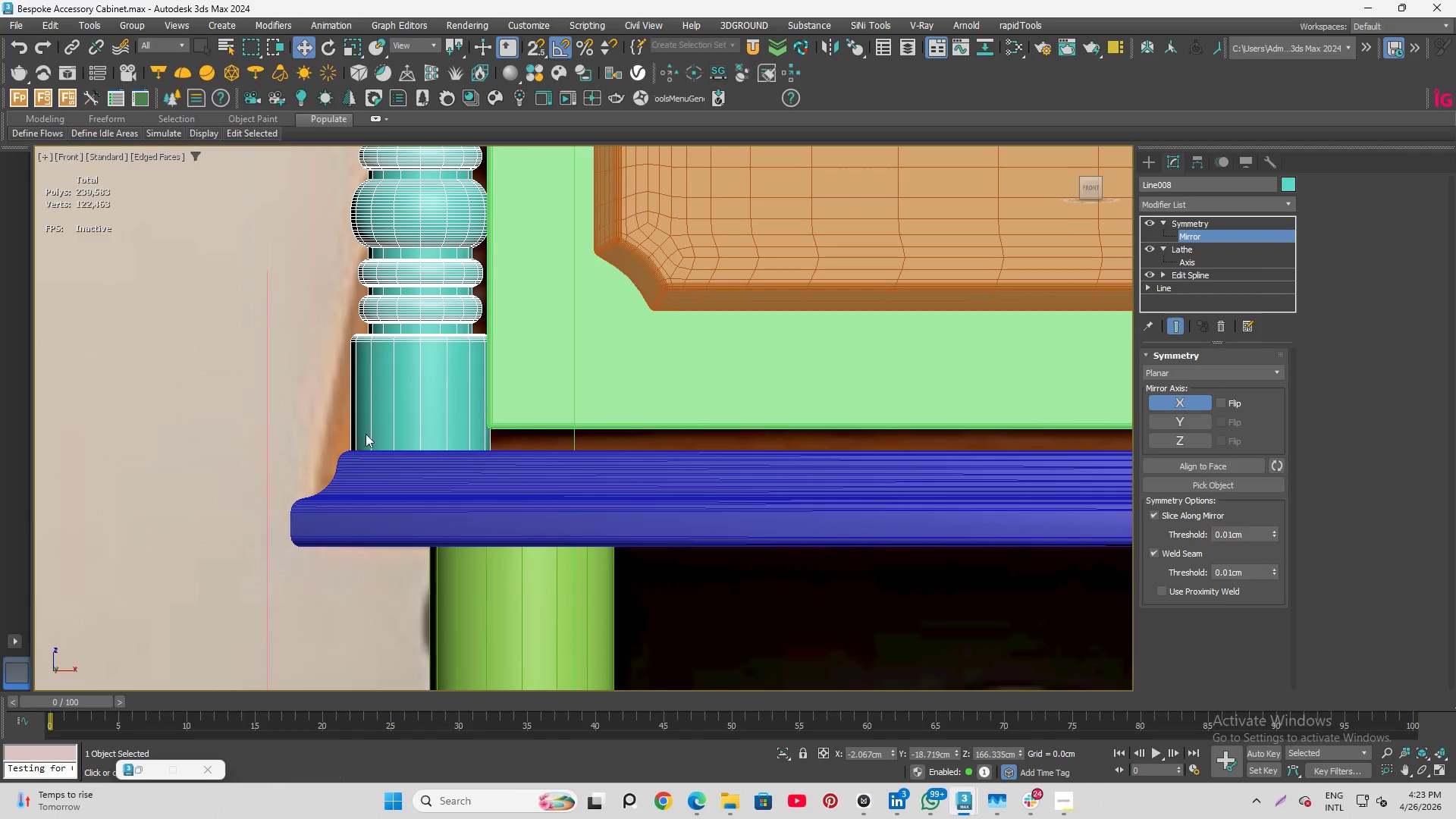 
scroll: coordinate [535, 362], scroll_direction: up, amount: 6.0
 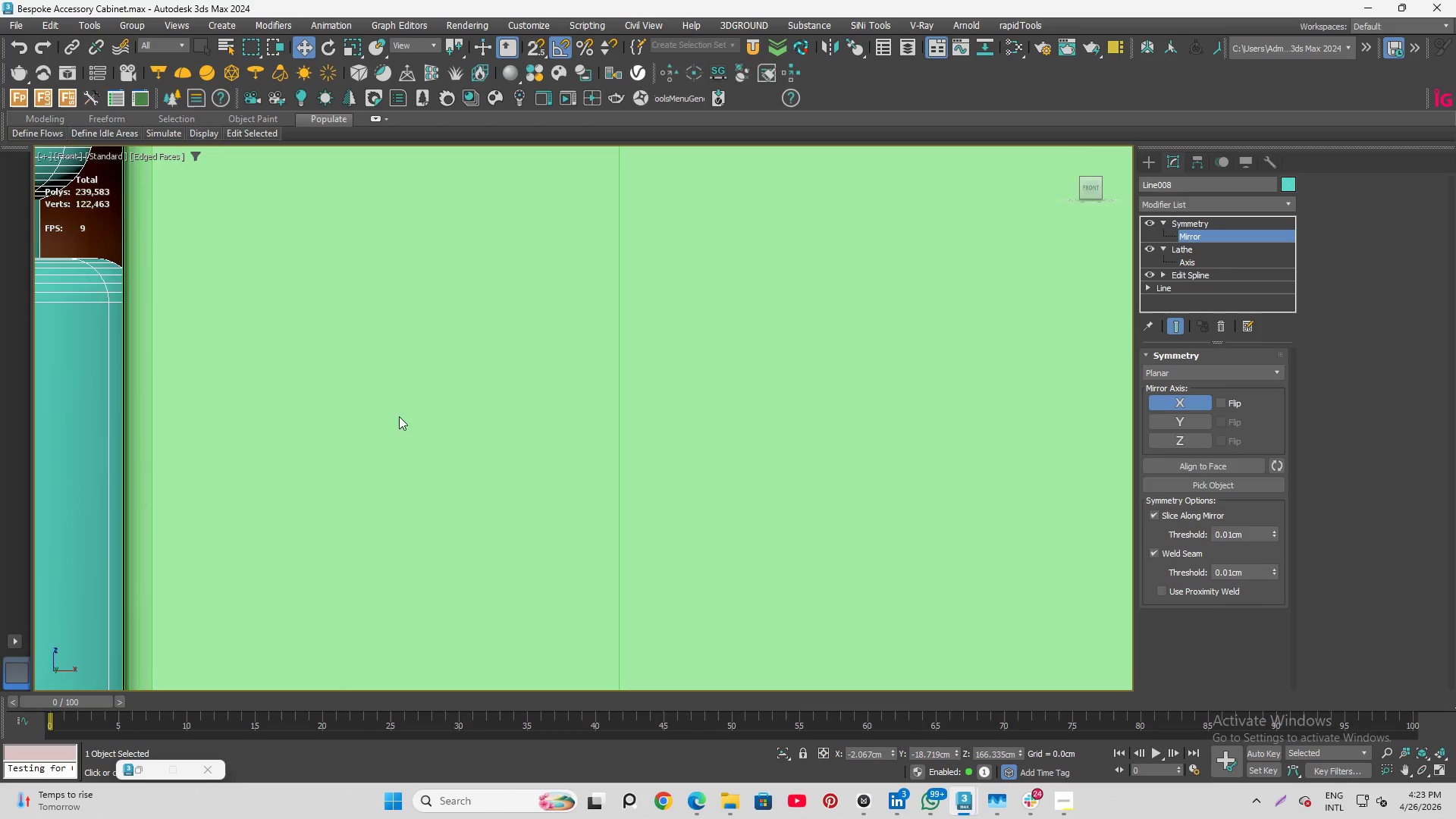 
scroll: coordinate [237, 475], scroll_direction: down, amount: 9.0
 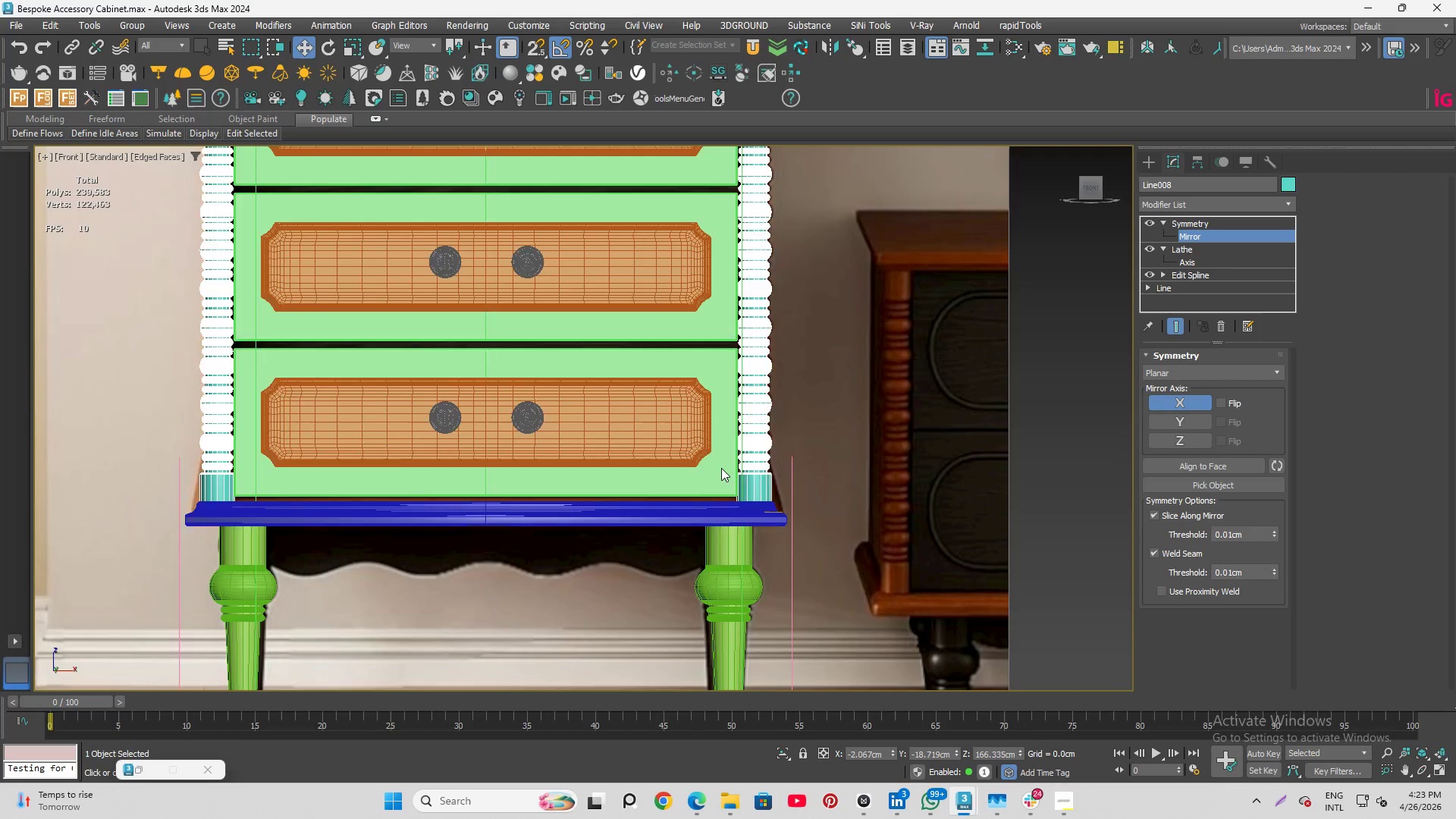 
scroll: coordinate [774, 491], scroll_direction: up, amount: 9.0
 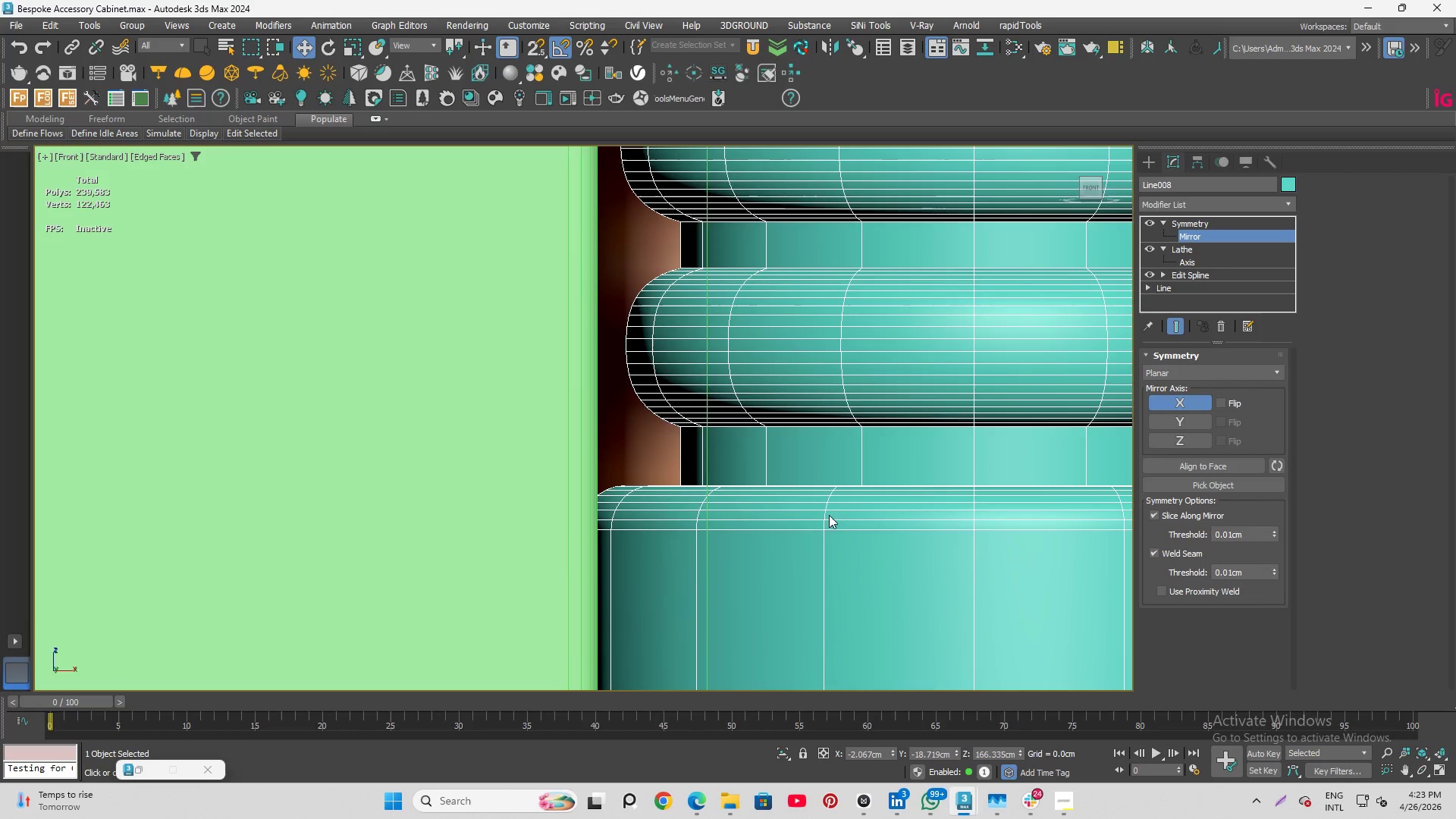 
scroll: coordinate [1007, 446], scroll_direction: down, amount: 14.0
 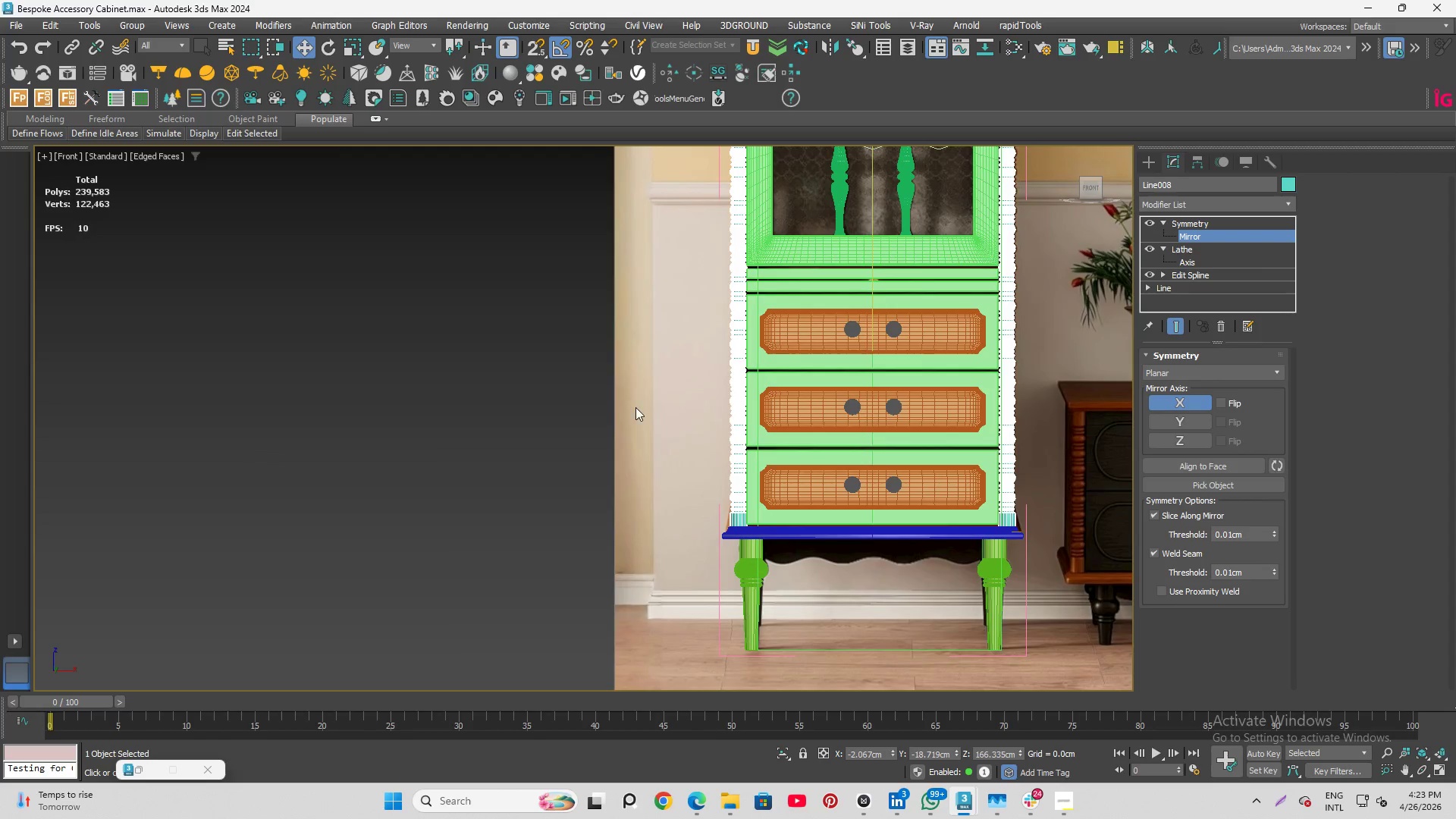 
scroll: coordinate [826, 653], scroll_direction: up, amount: 7.0
 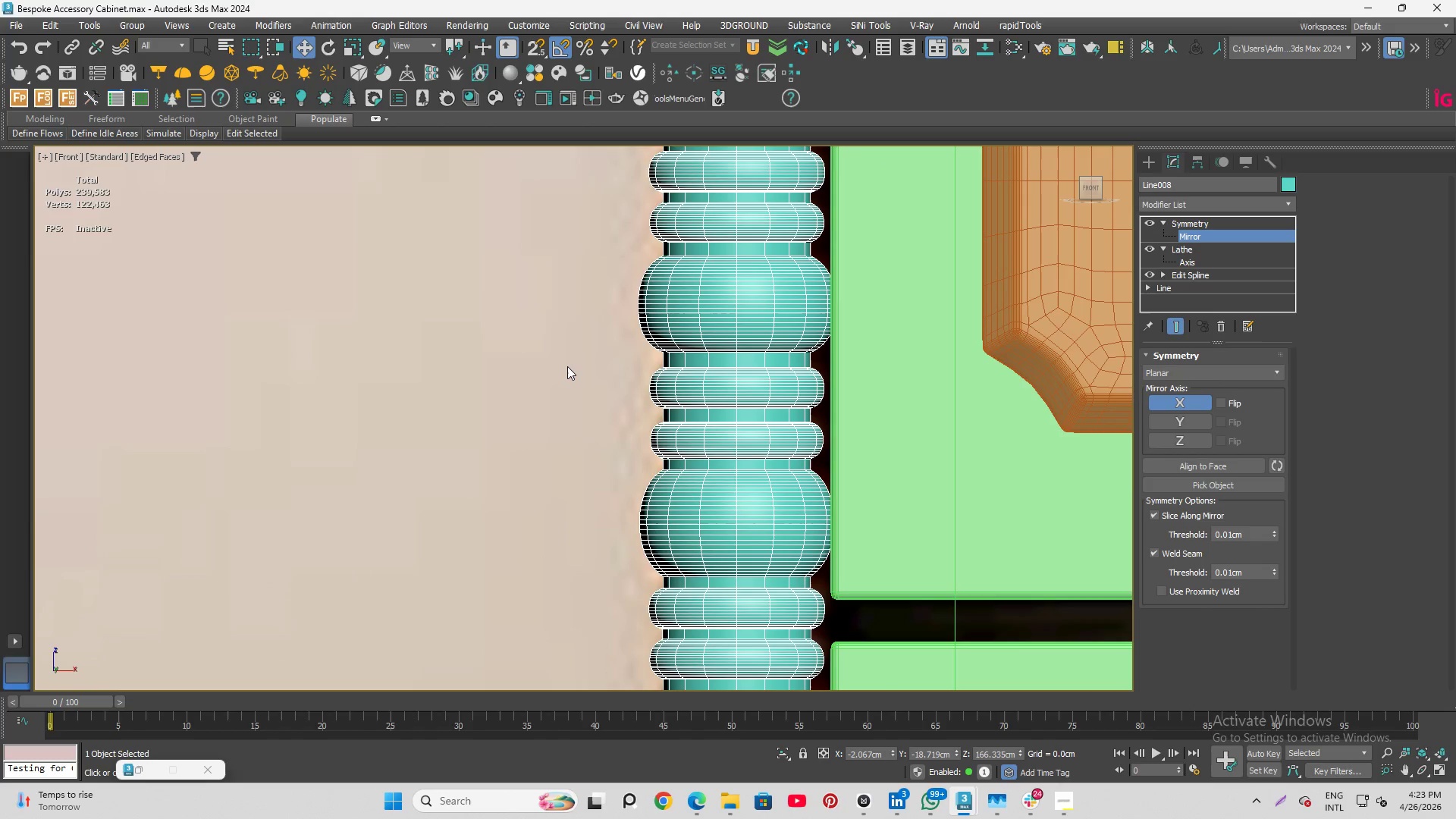 
scroll: coordinate [407, 367], scroll_direction: down, amount: 1.0
 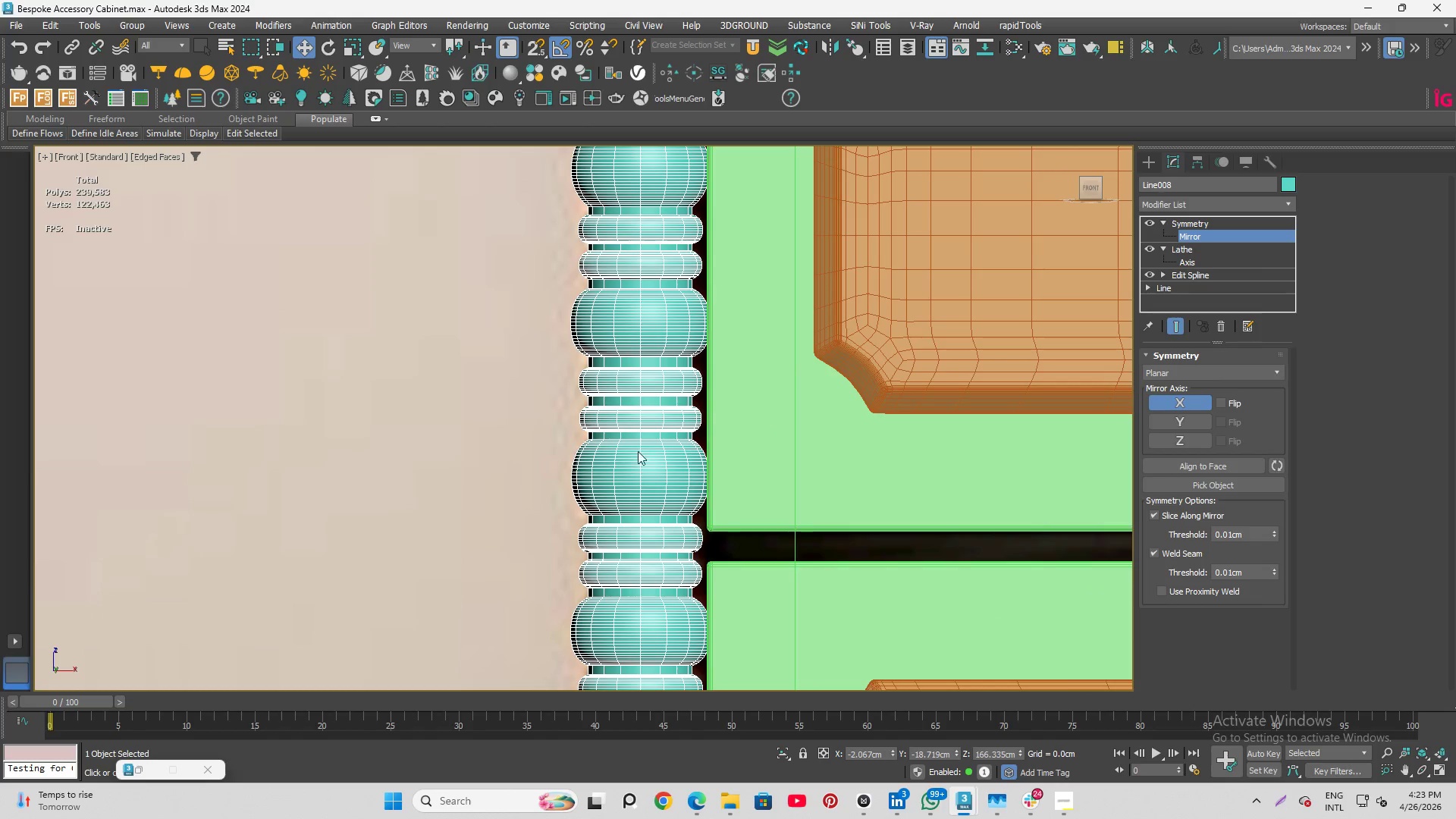 
scroll: coordinate [379, 566], scroll_direction: up, amount: 6.0
 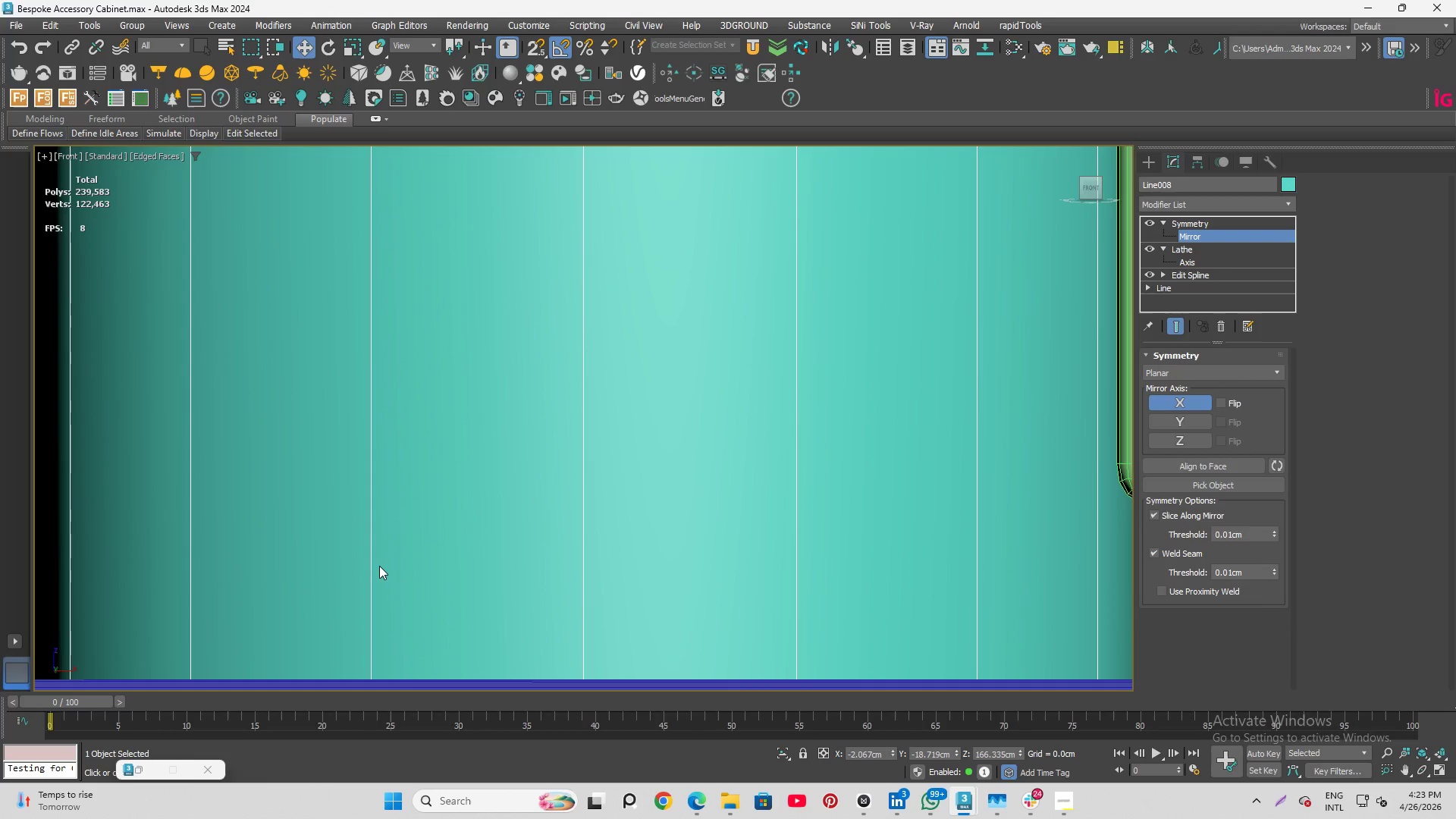 
key(F3)
 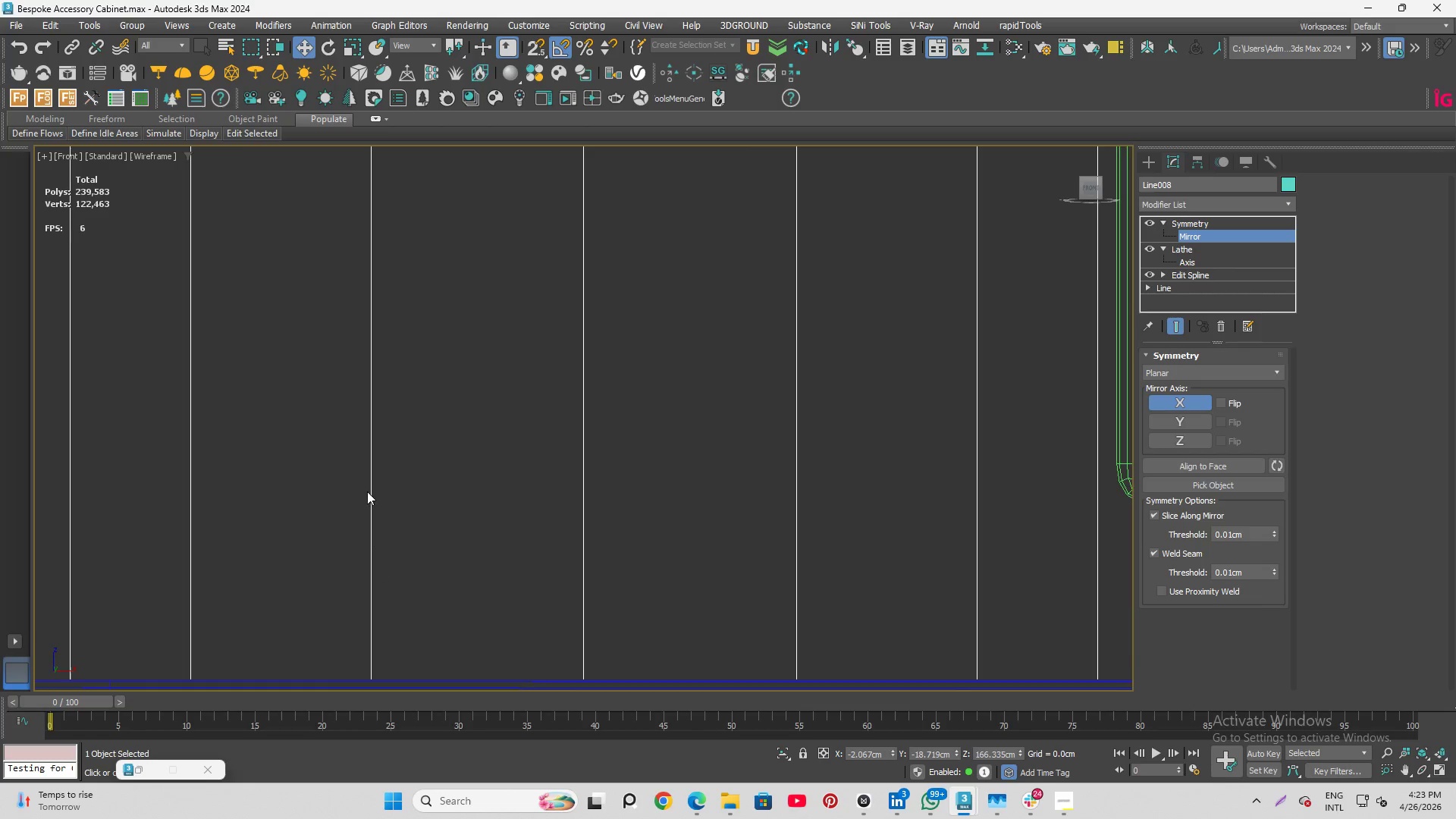 
scroll: coordinate [362, 486], scroll_direction: down, amount: 5.0
 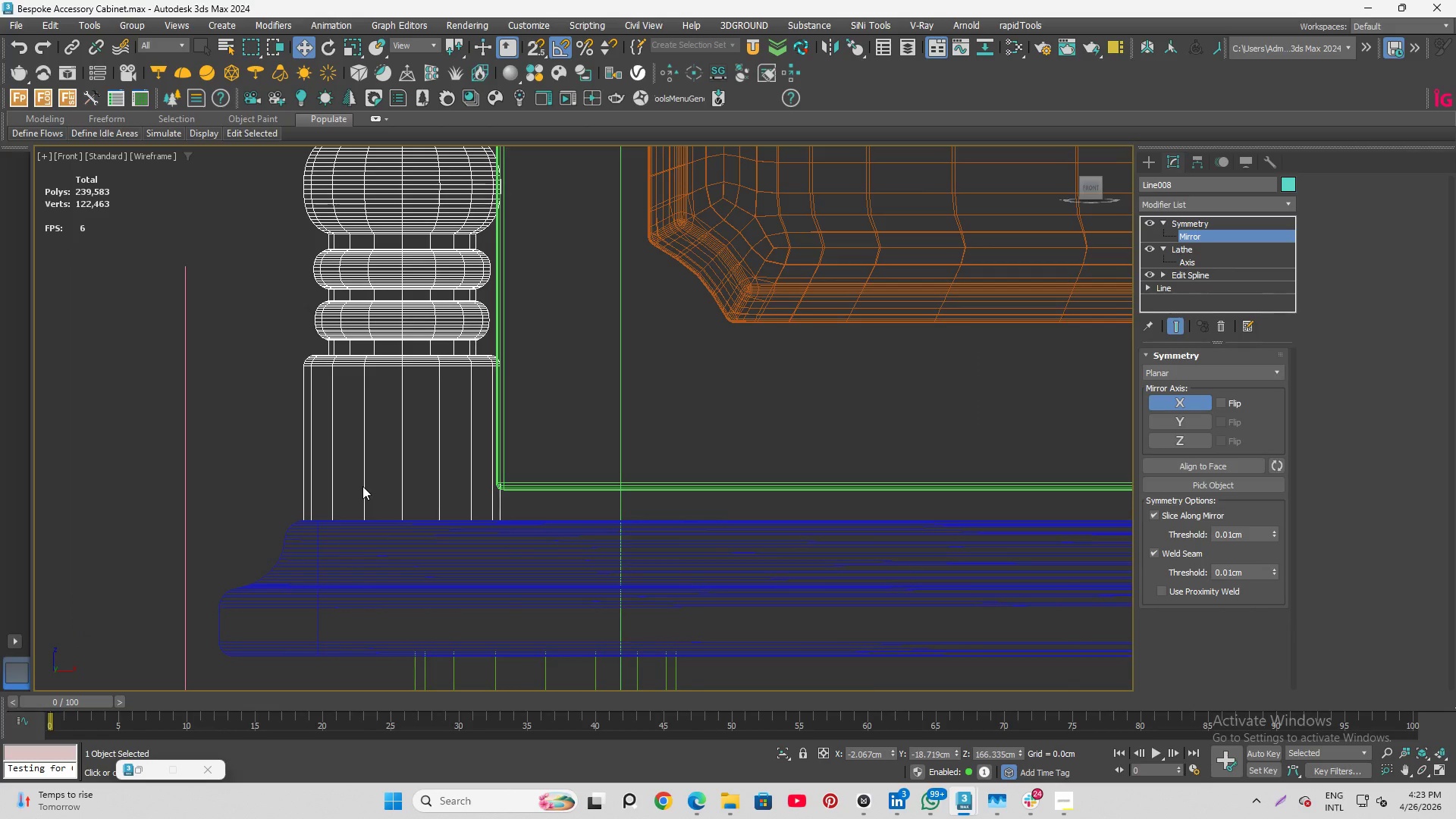 
key(F3)
 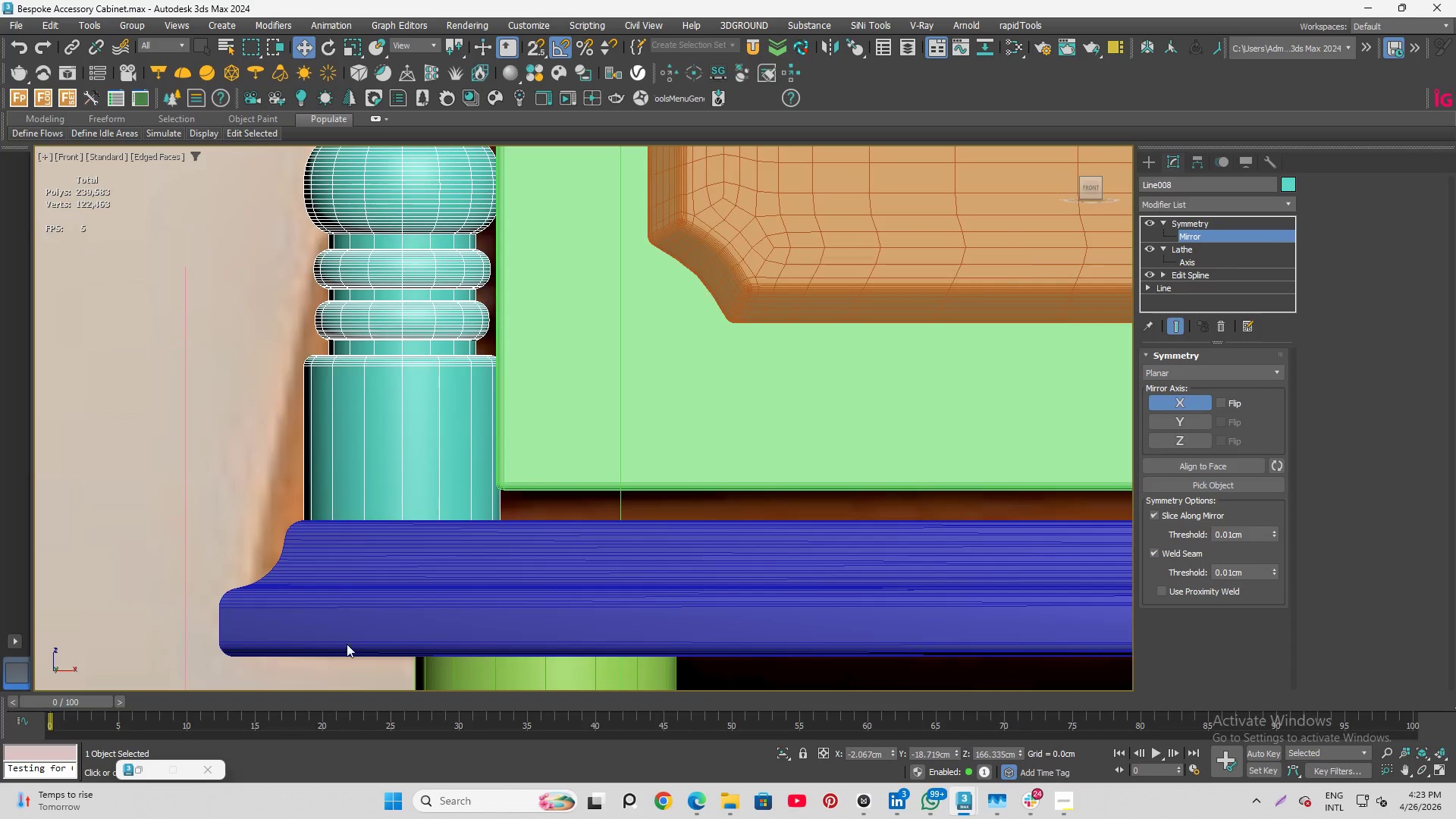 
scroll: coordinate [843, 654], scroll_direction: down, amount: 15.0
 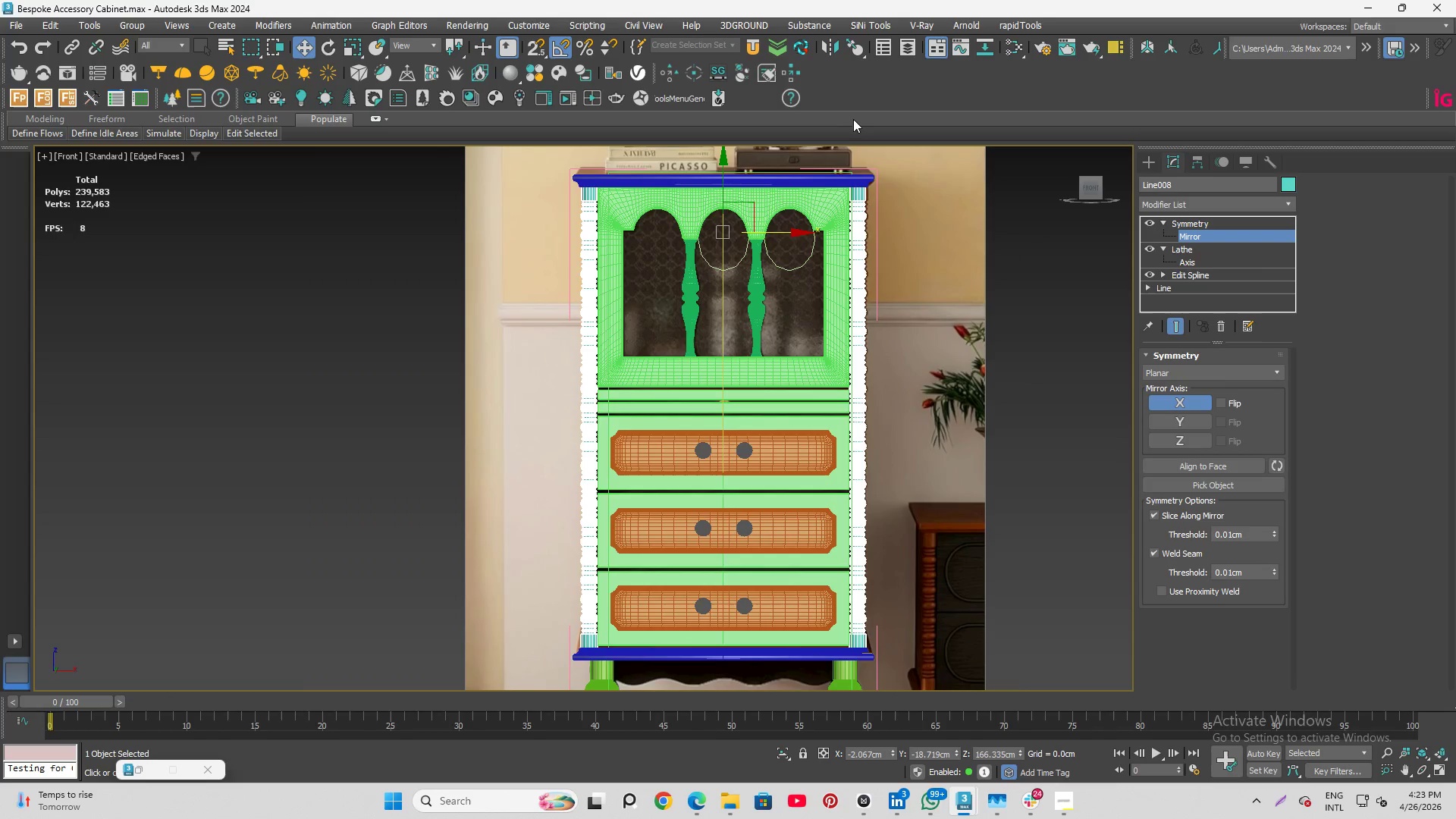 
scroll: coordinate [879, 296], scroll_direction: up, amount: 11.0
 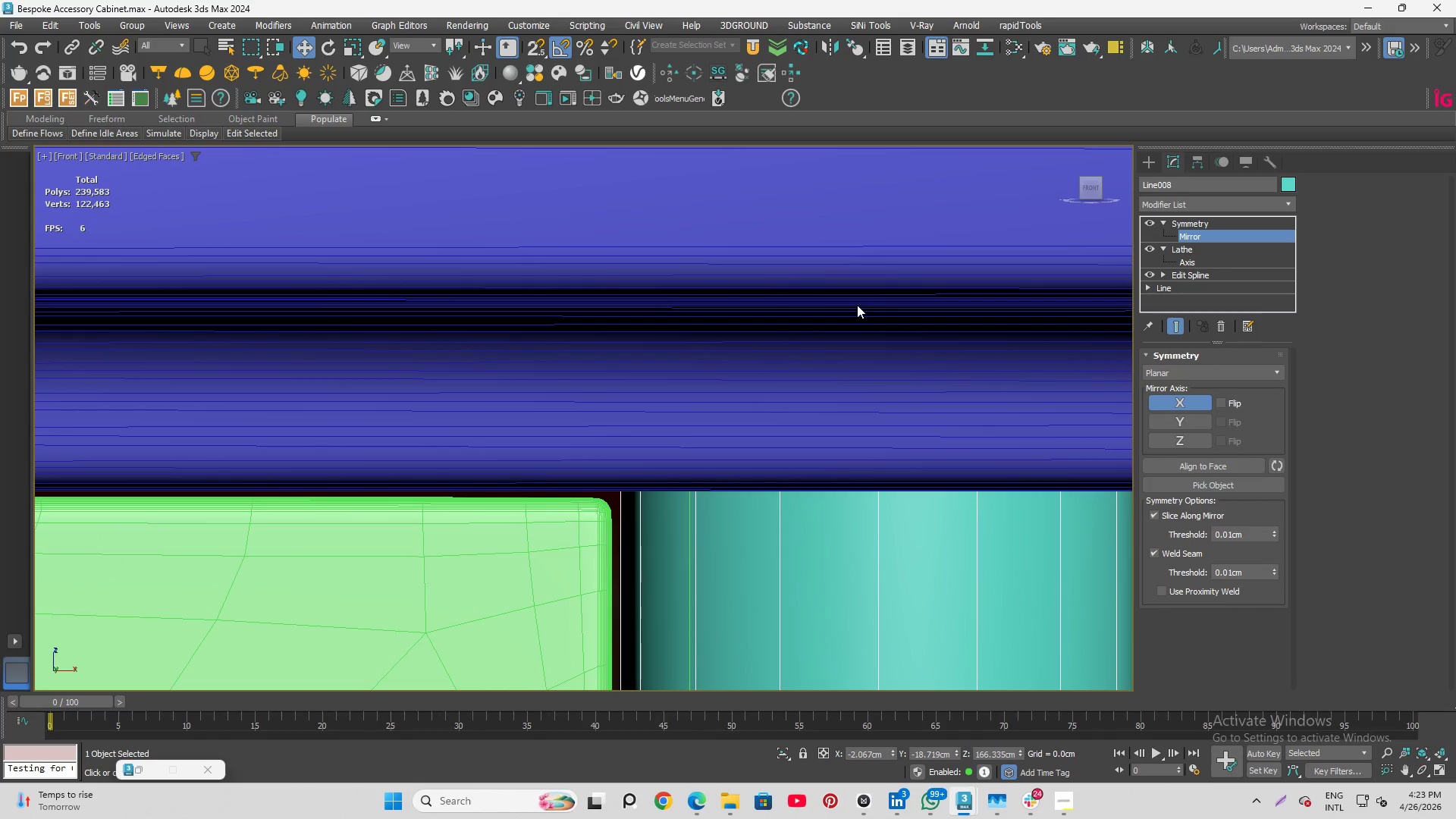 
key(F3)
 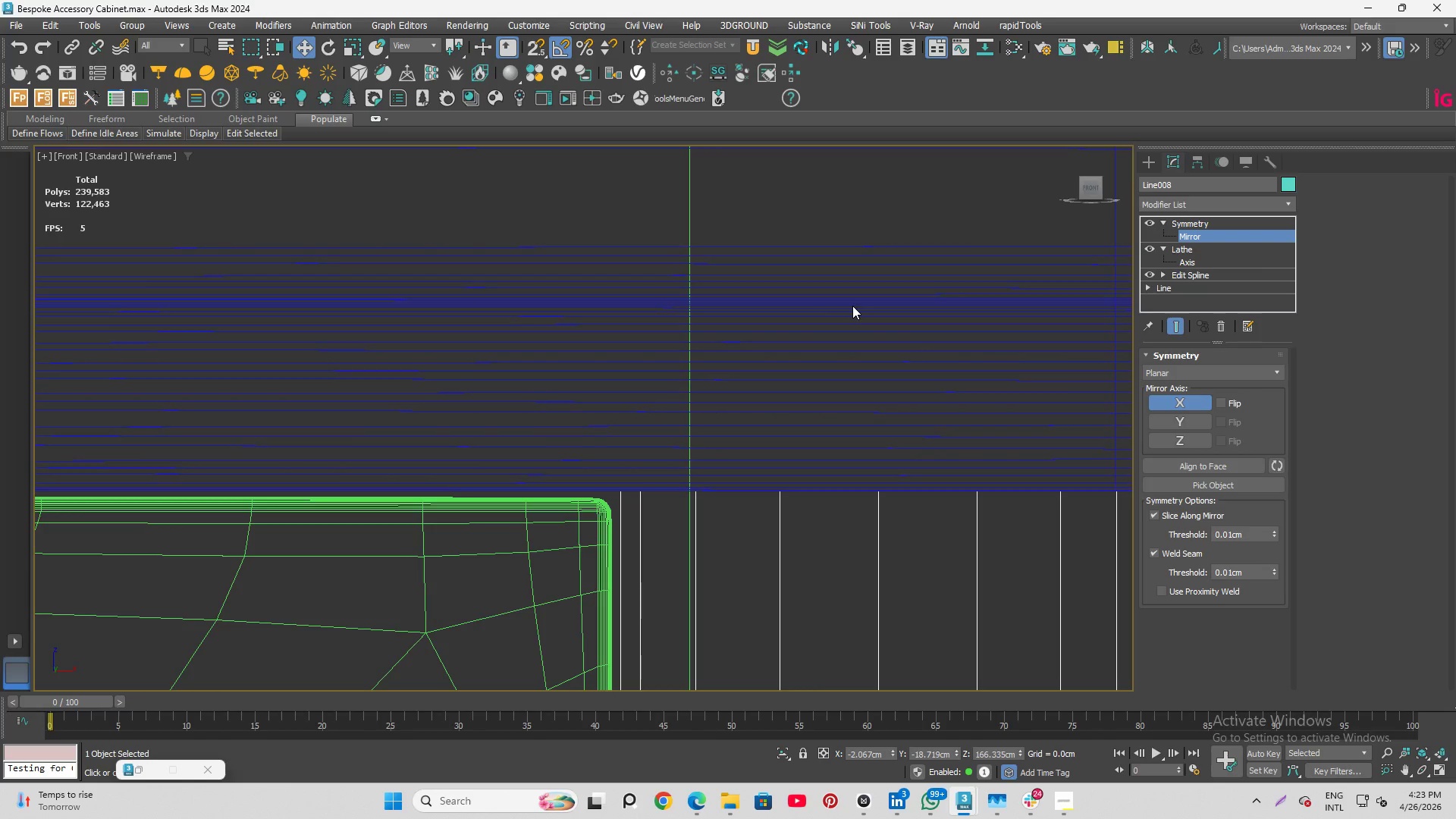 
key(F3)
 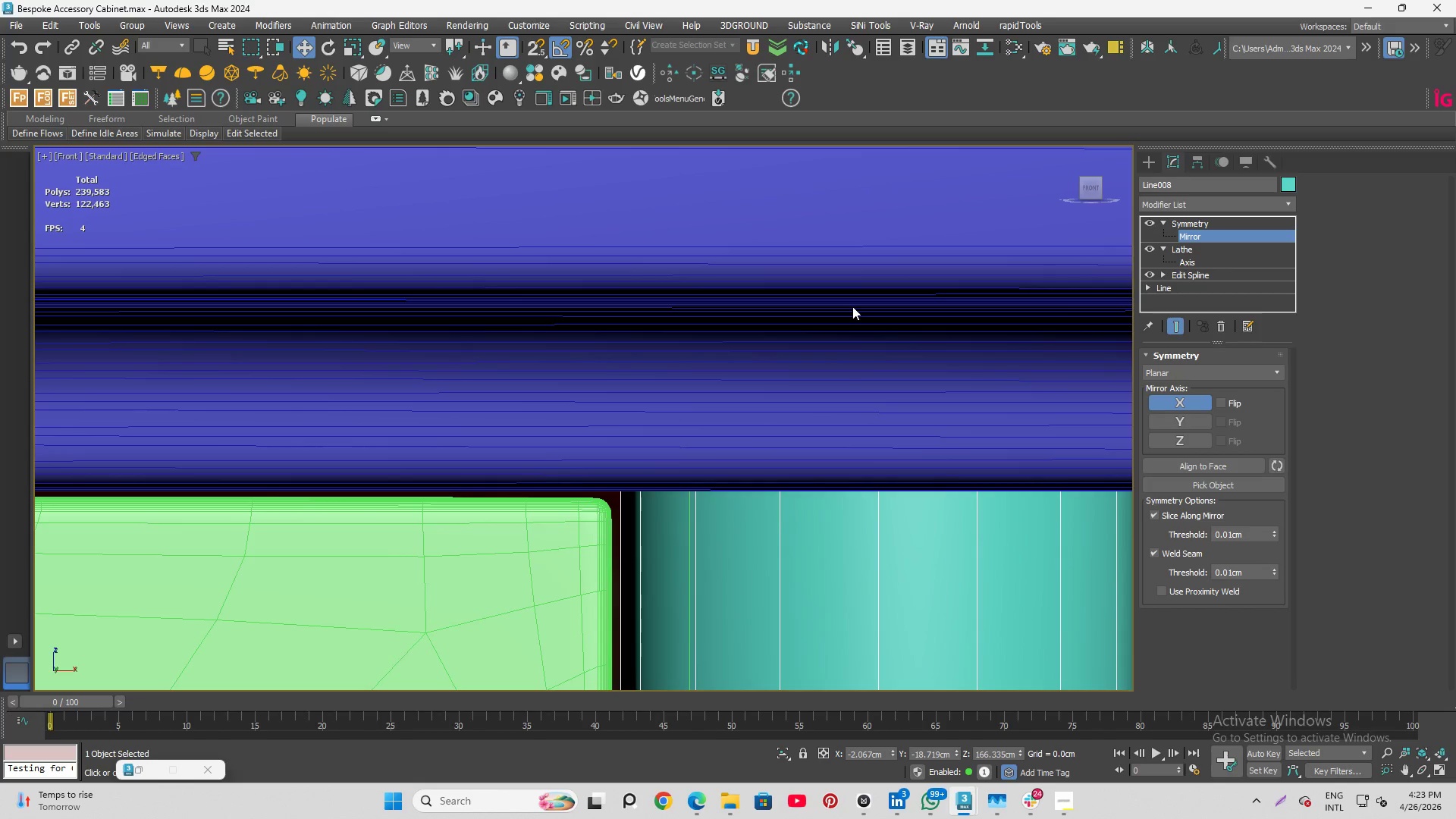 
scroll: coordinate [851, 306], scroll_direction: down, amount: 12.0
 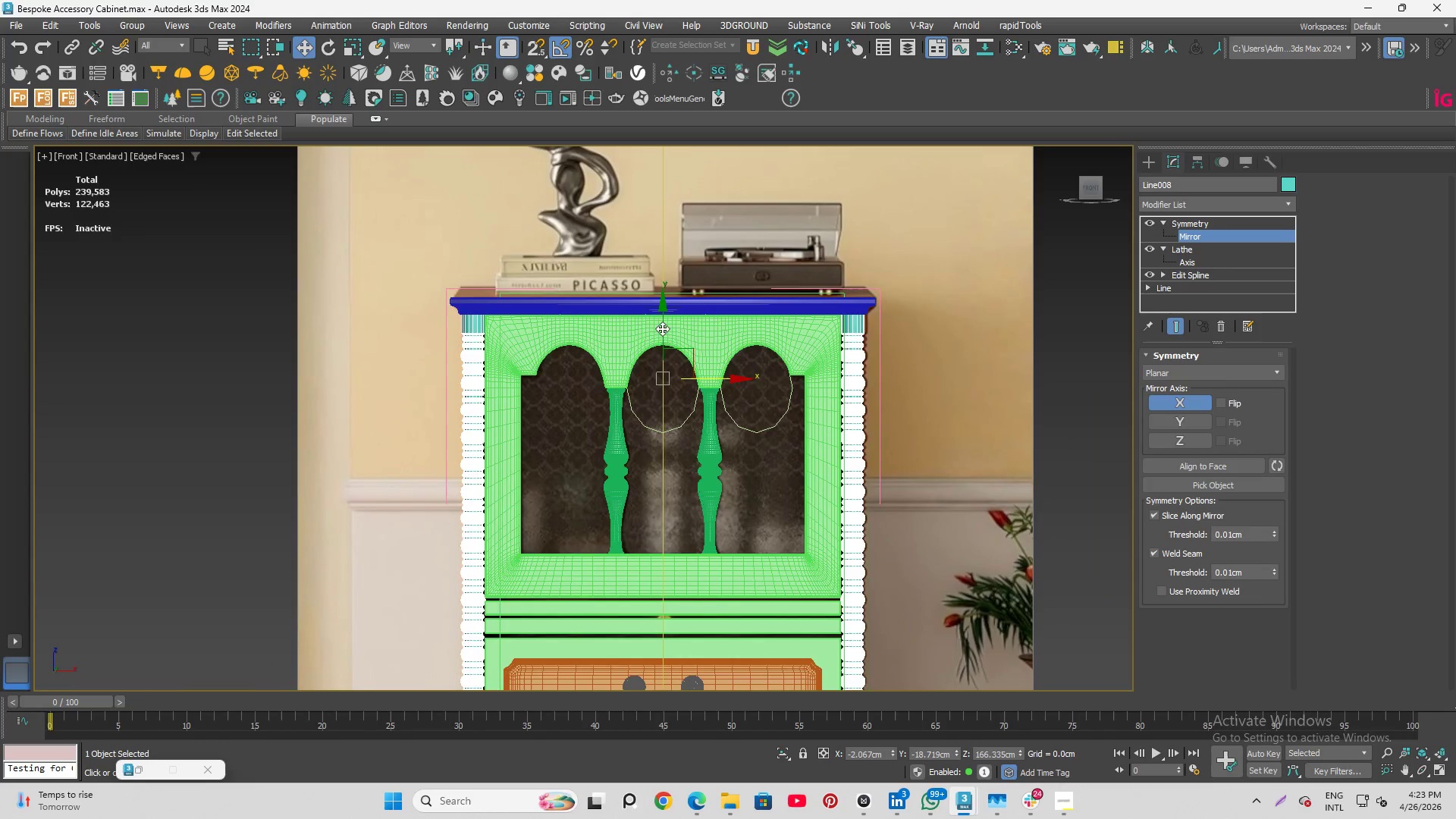 
scroll: coordinate [651, 347], scroll_direction: up, amount: 6.0
 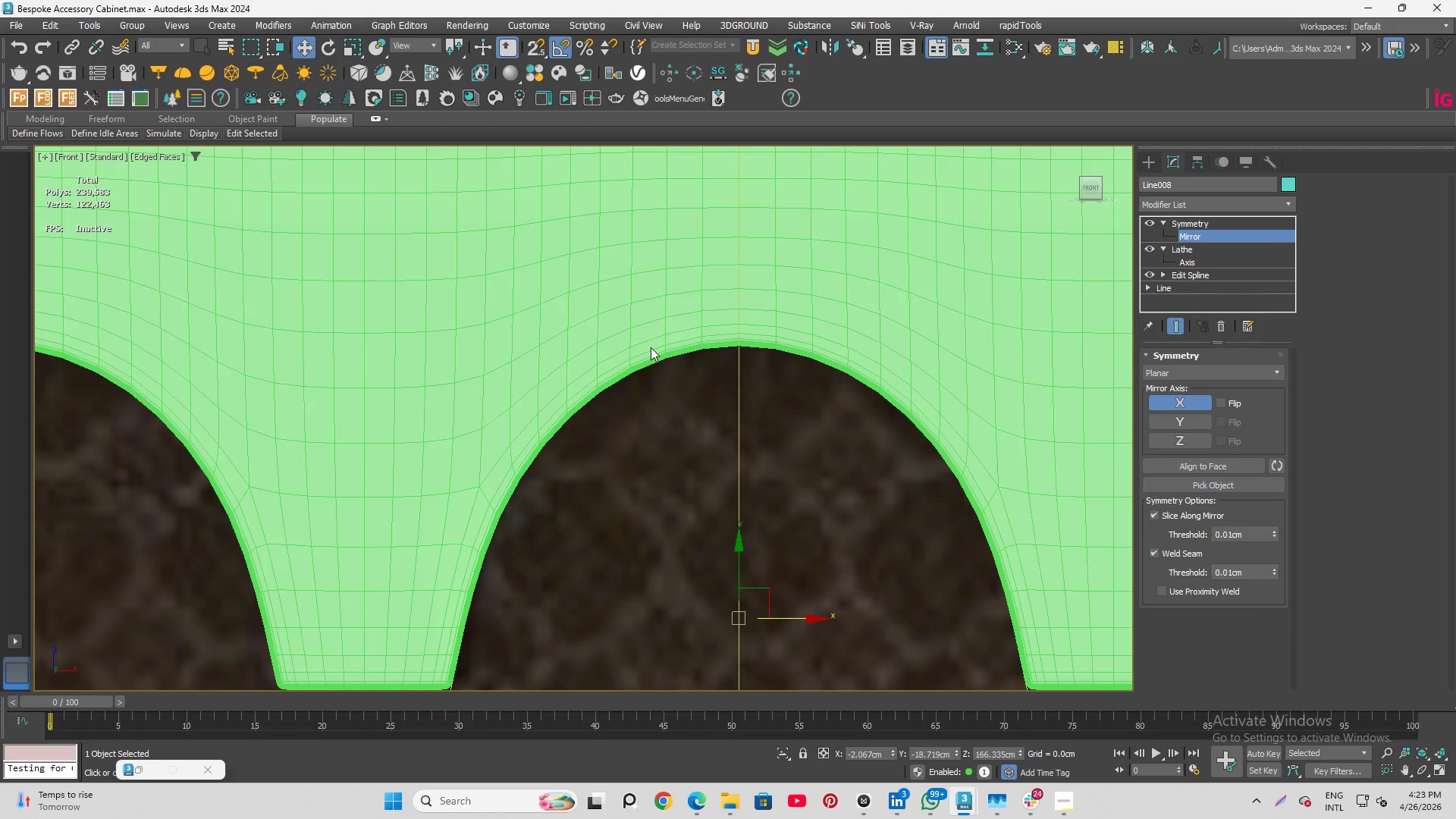 
key(F4)
 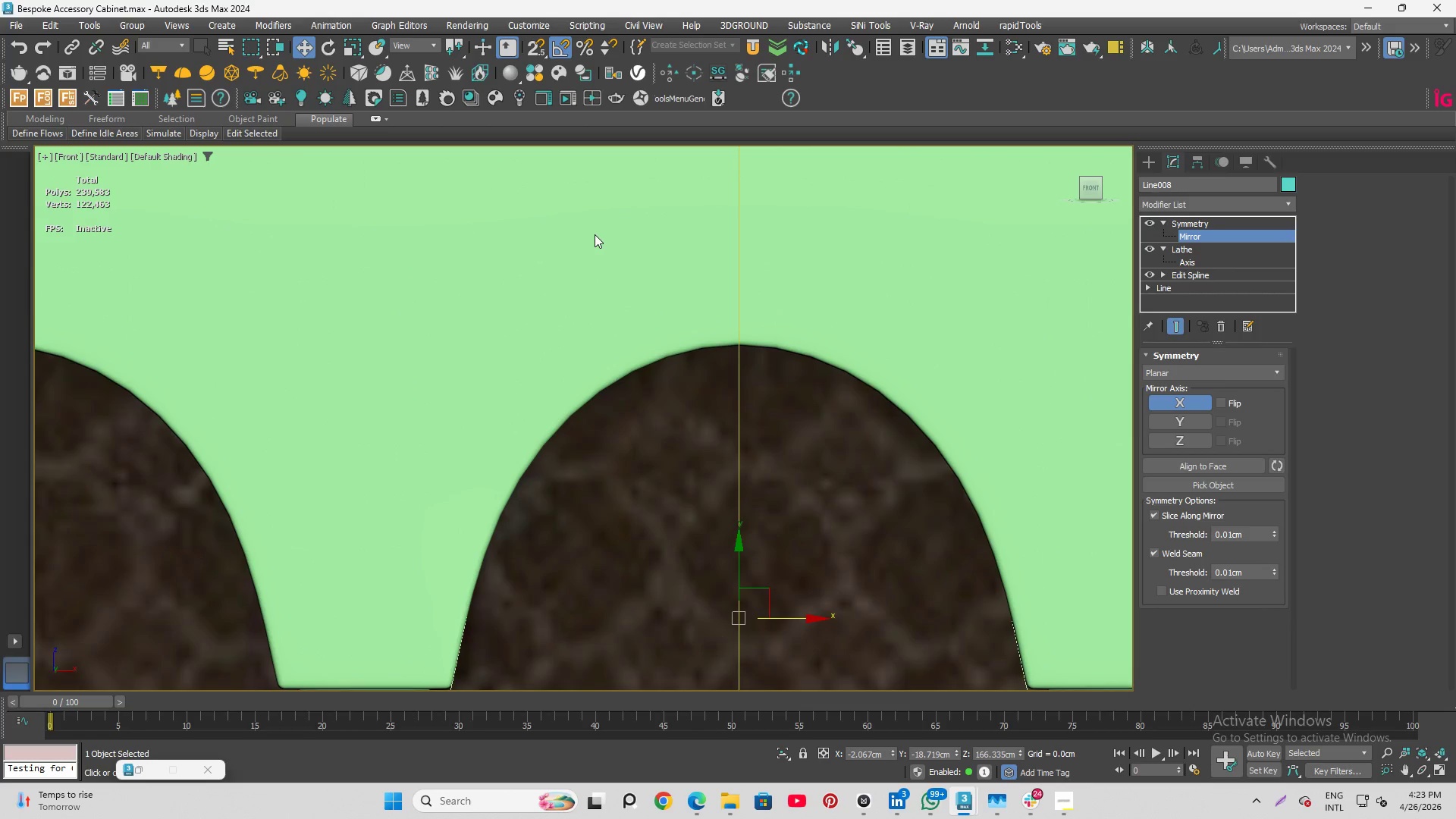 
scroll: coordinate [594, 234], scroll_direction: down, amount: 7.0
 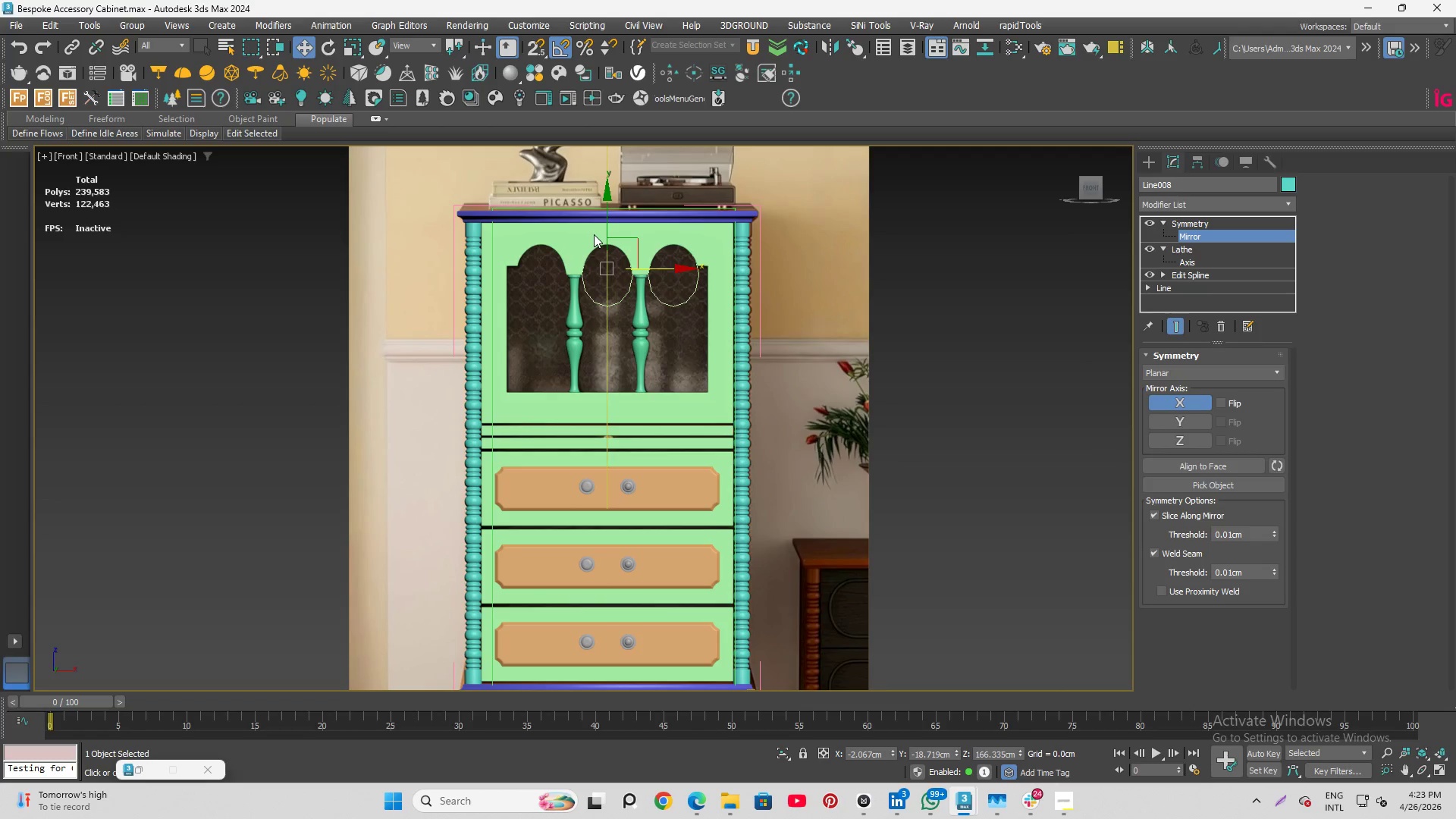 
wait(12.34)
 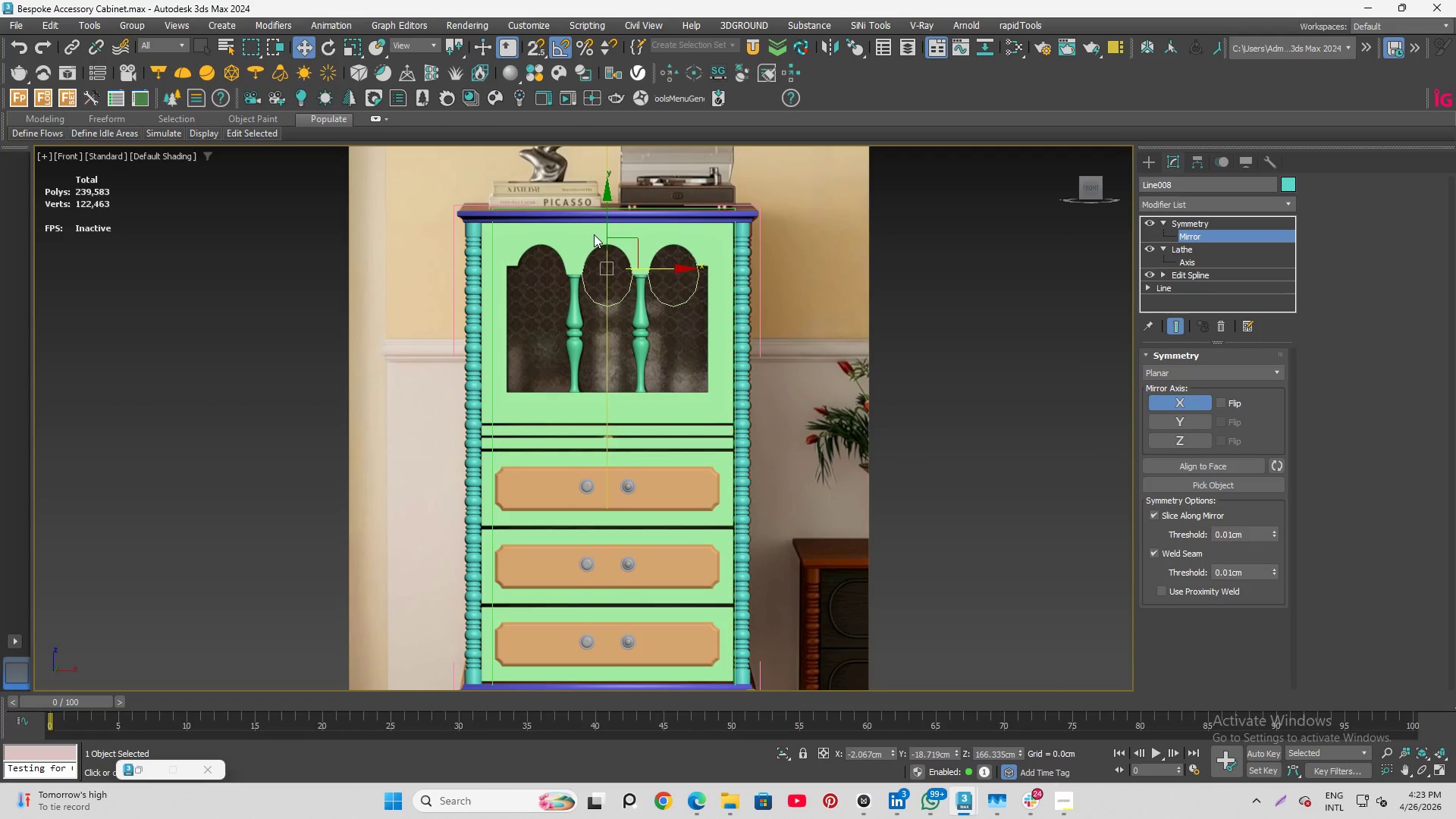 
scroll: coordinate [589, 241], scroll_direction: down, amount: 1.0
 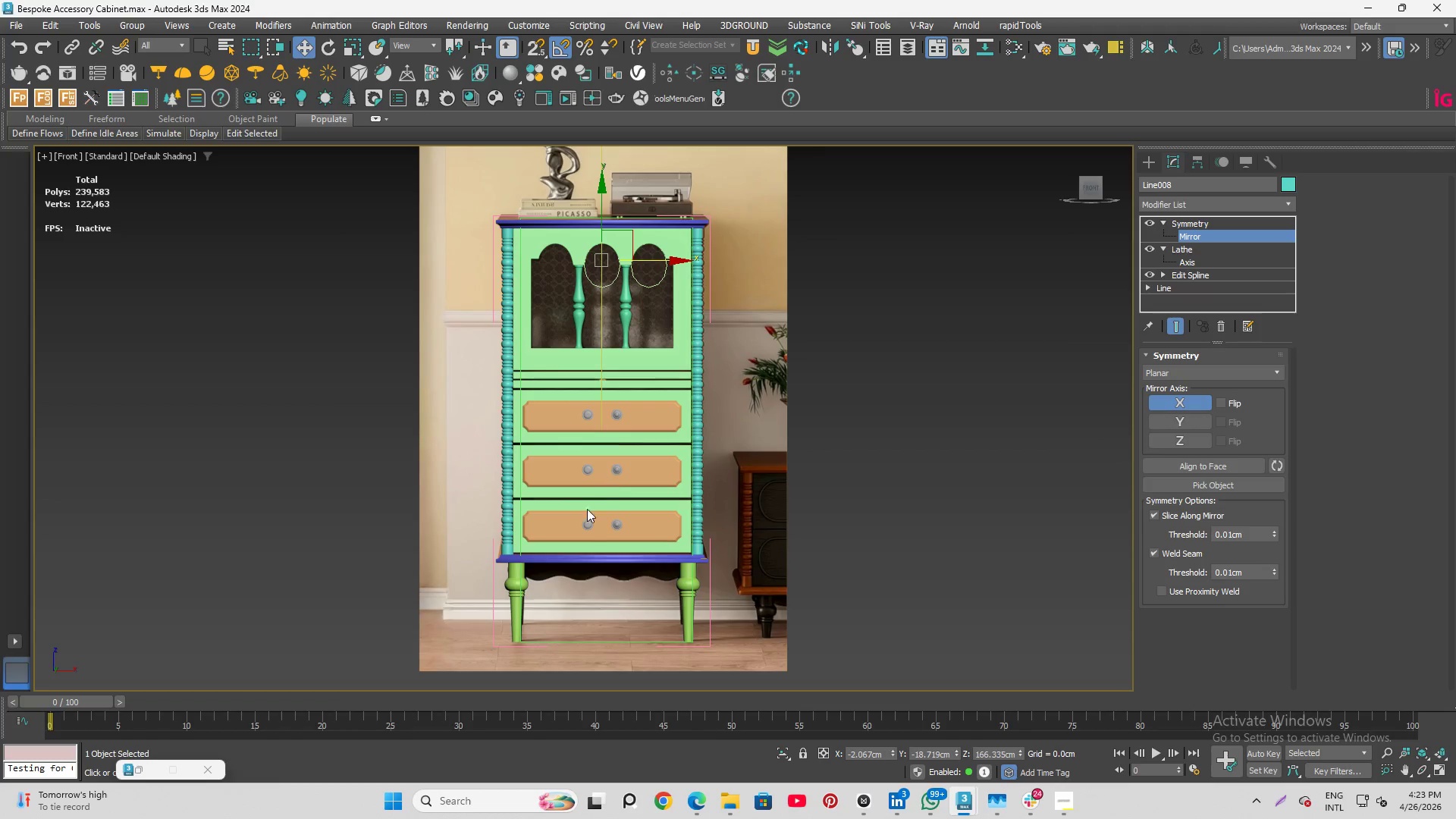 
scroll: coordinate [594, 525], scroll_direction: up, amount: 2.0
 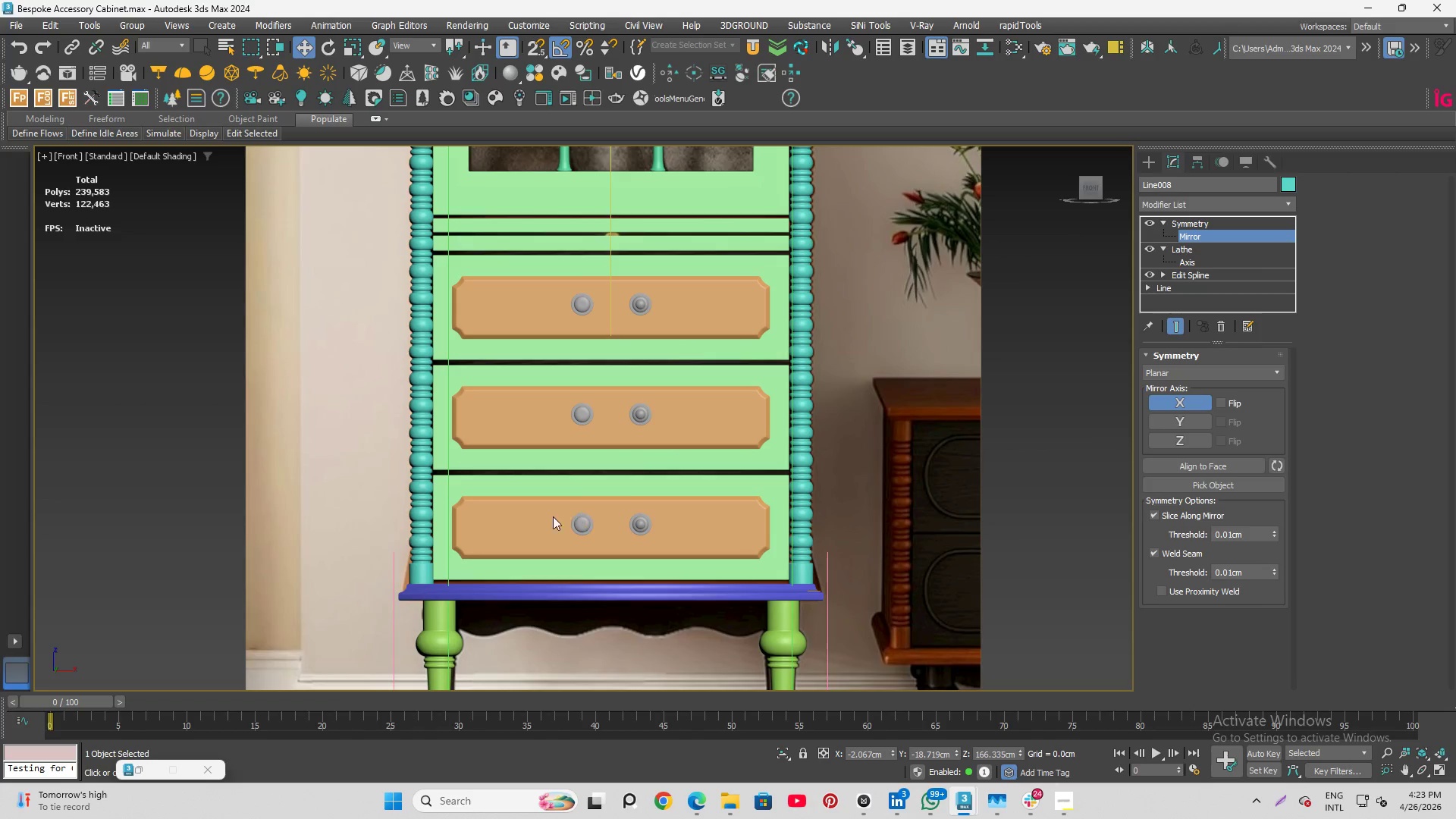 
scroll: coordinate [678, 428], scroll_direction: down, amount: 1.0
 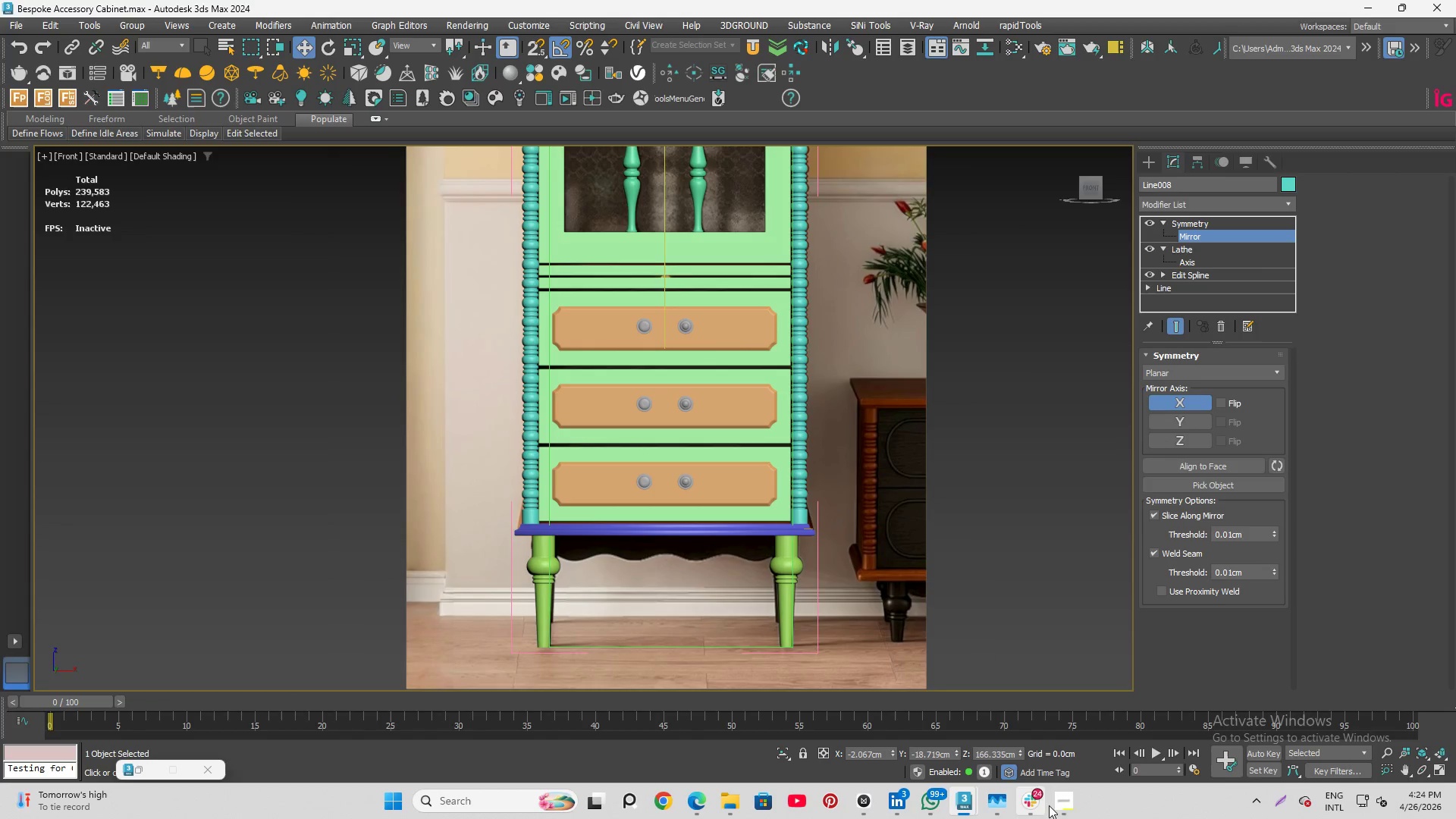 
left_click([1059, 807])
 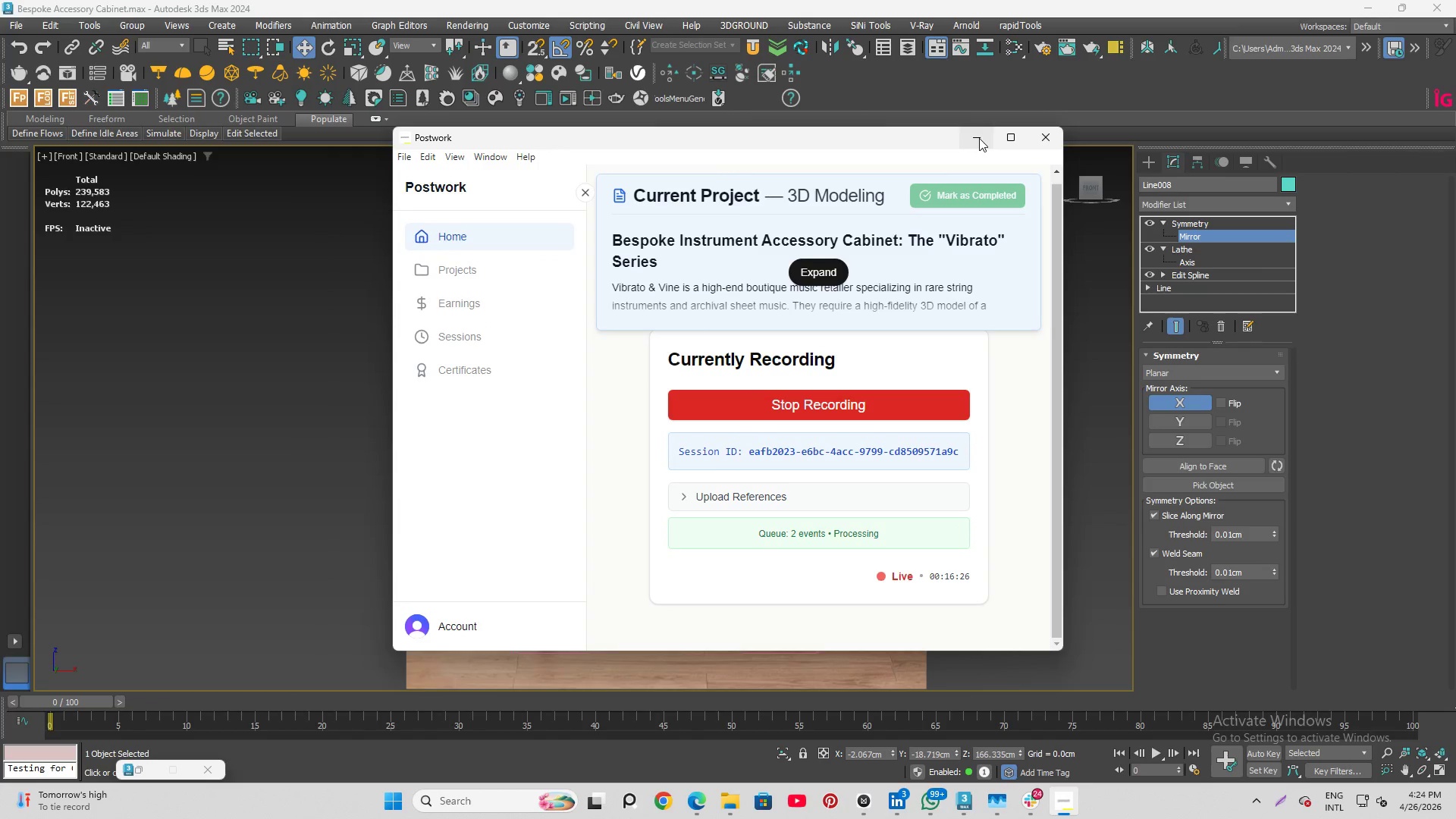 
left_click([979, 138])
 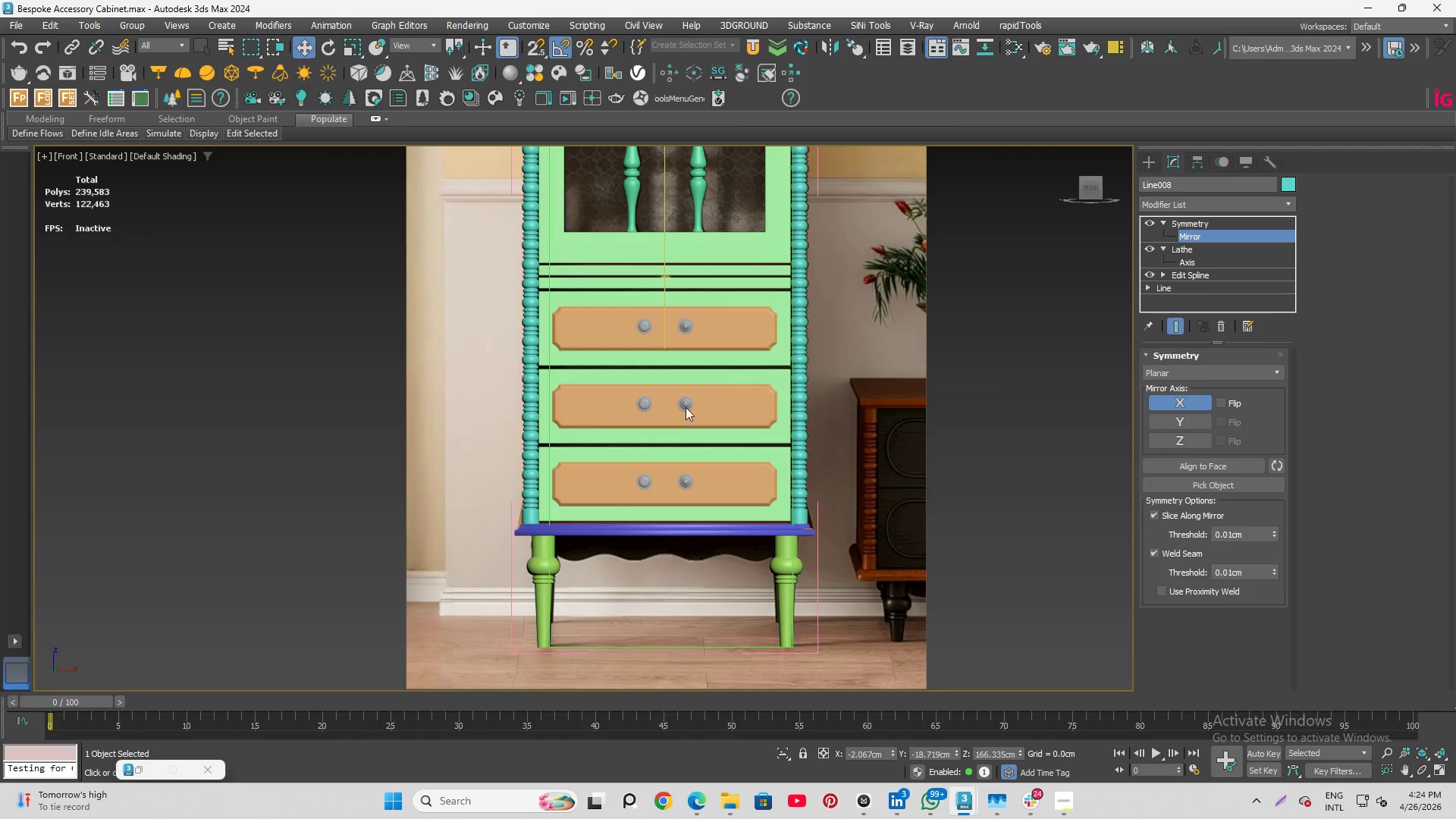 
scroll: coordinate [644, 488], scroll_direction: up, amount: 4.0
 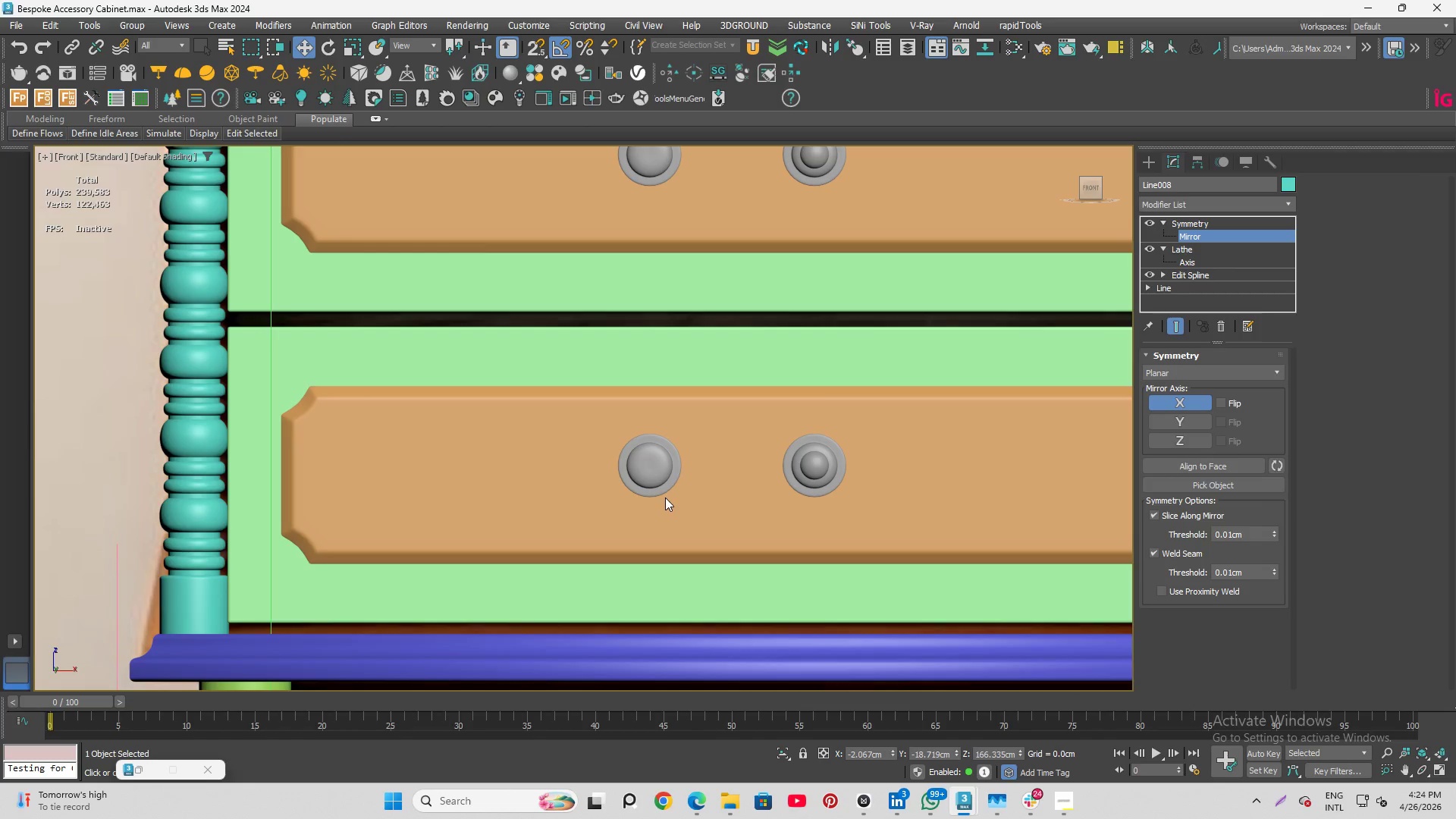 
scroll: coordinate [766, 509], scroll_direction: down, amount: 6.0
 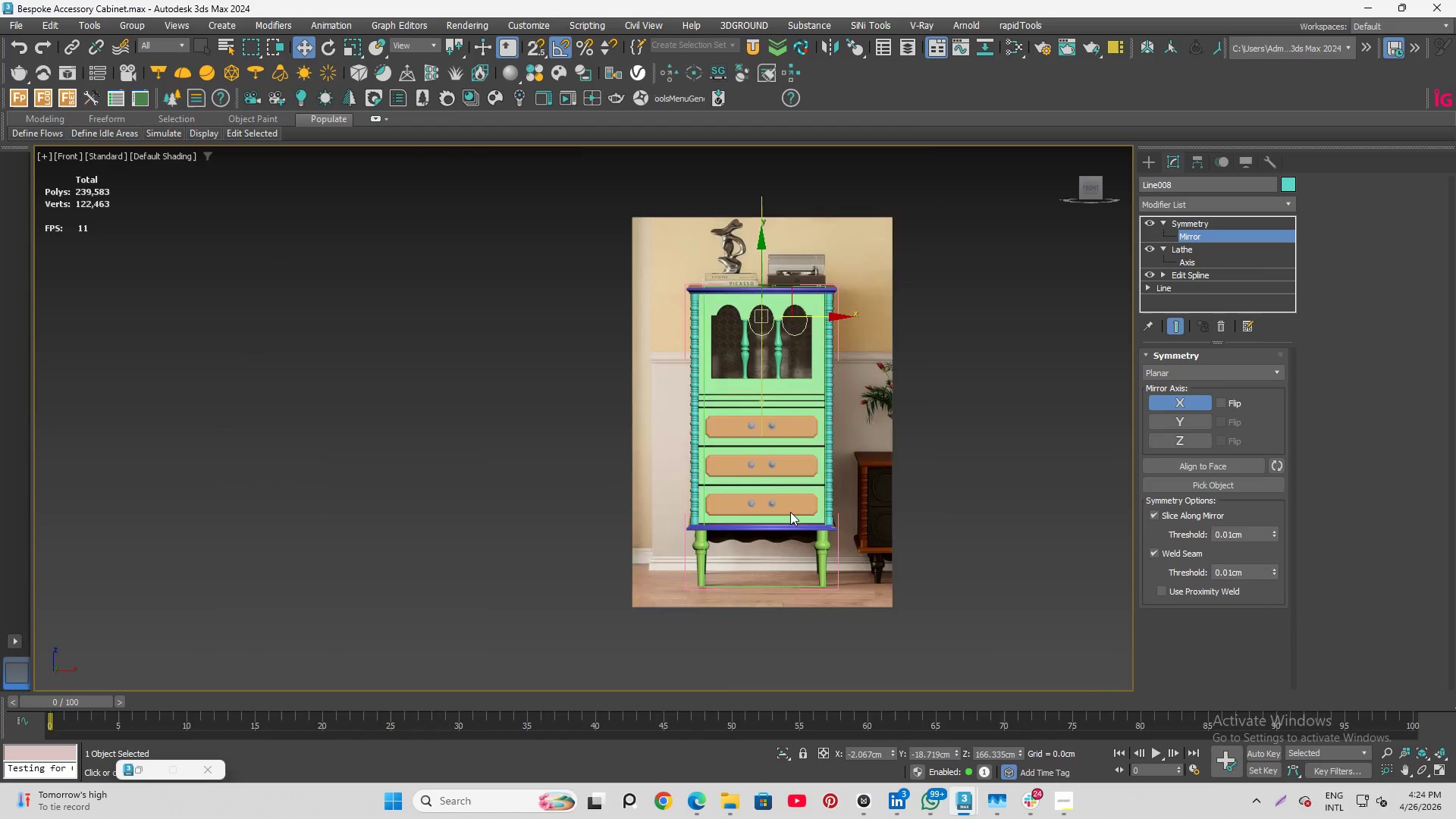 
hold_key(key=AltLeft, duration=4.27)
 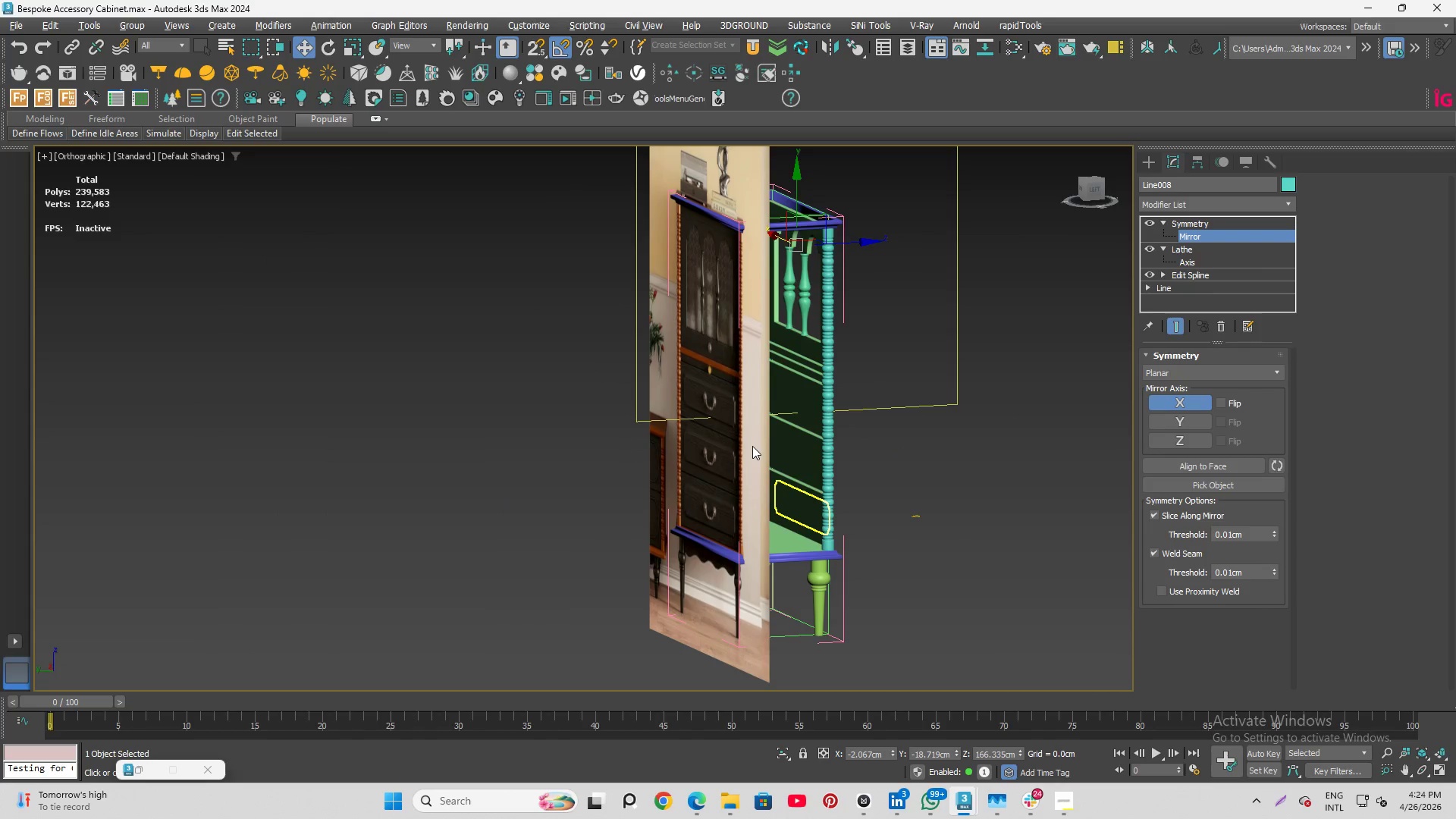 
scroll: coordinate [752, 445], scroll_direction: up, amount: 2.0
 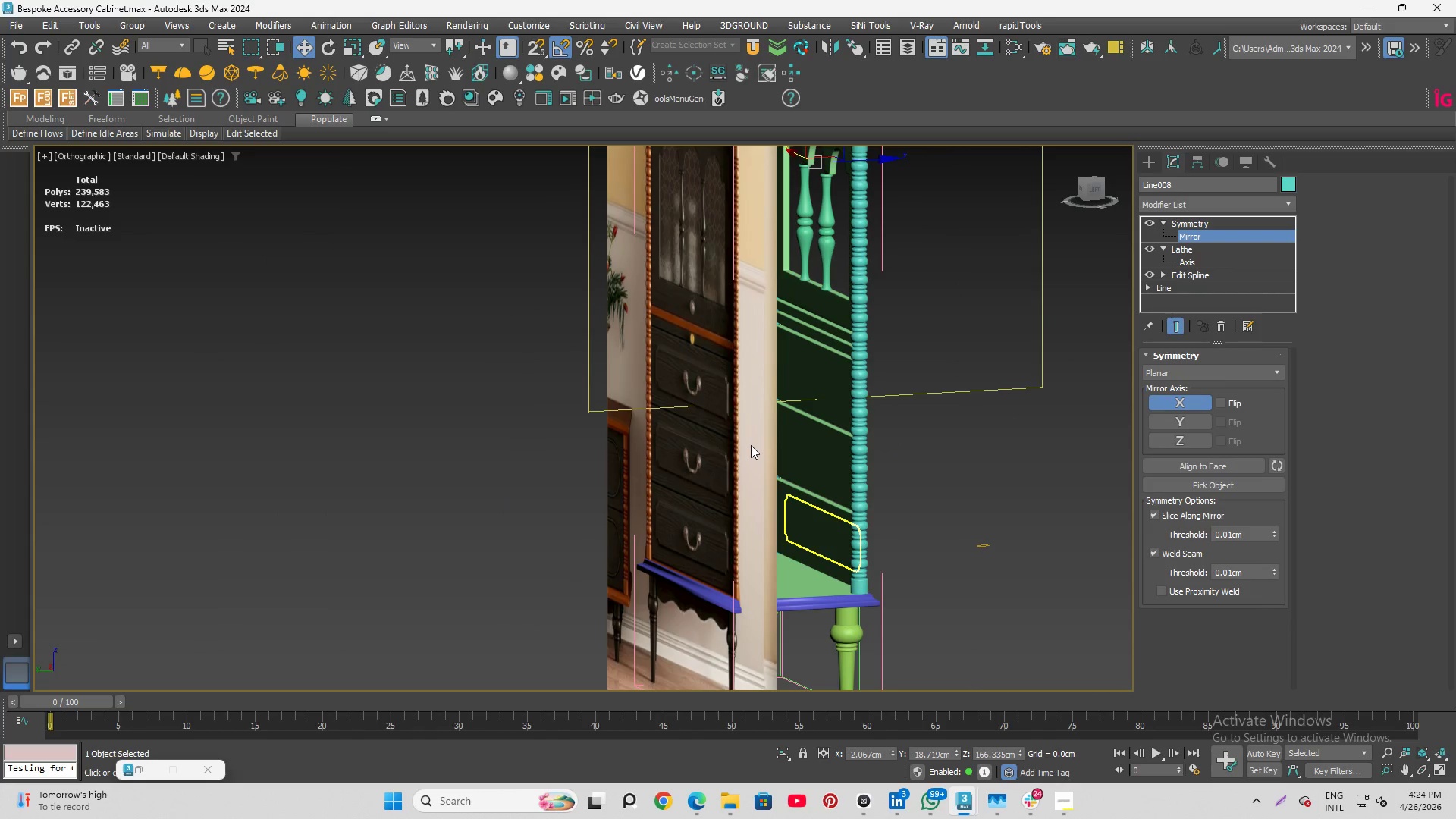 
hold_key(key=AltLeft, duration=2.95)
 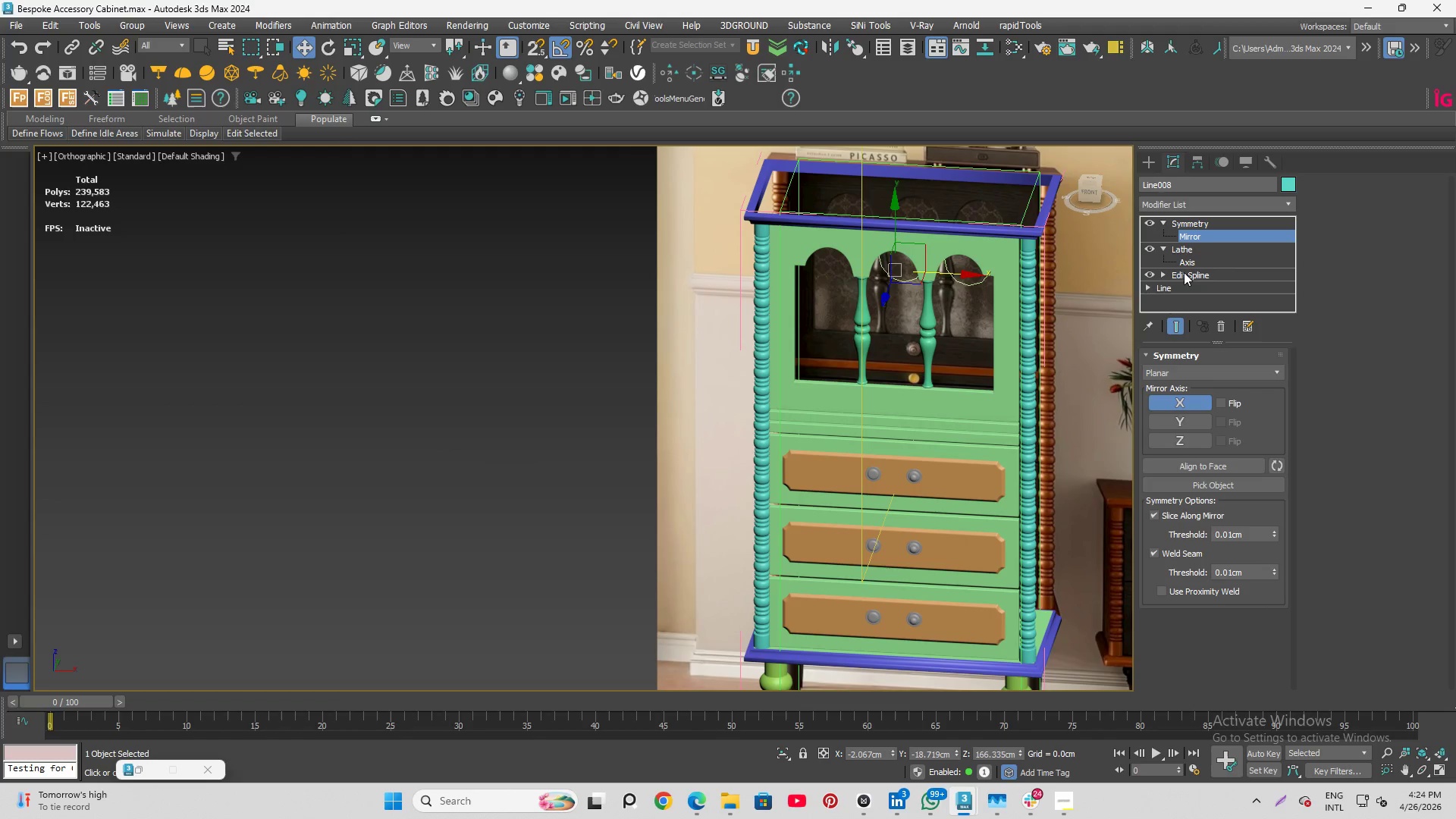 
left_click([1207, 238])
 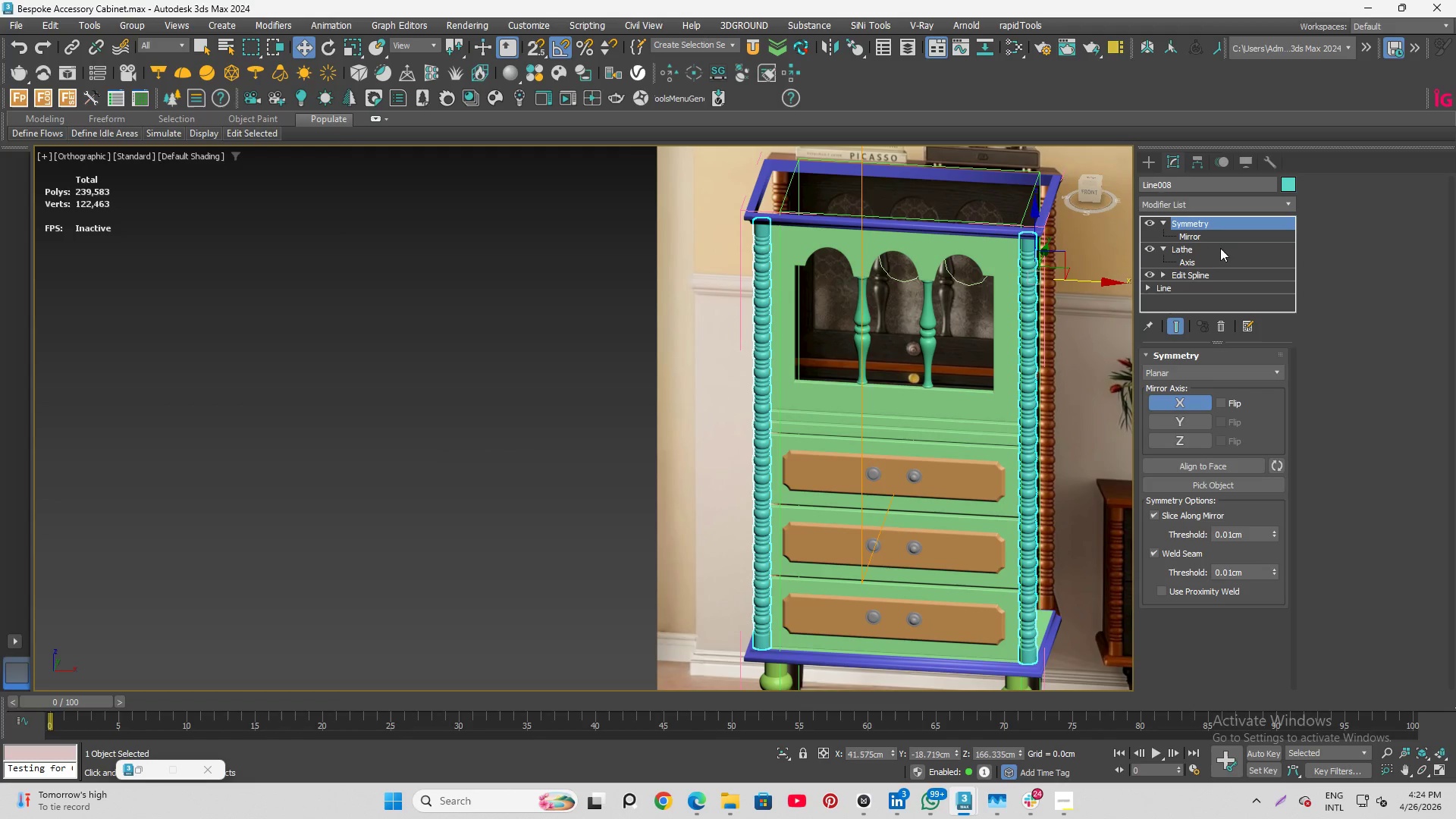 
left_click([1163, 221])
 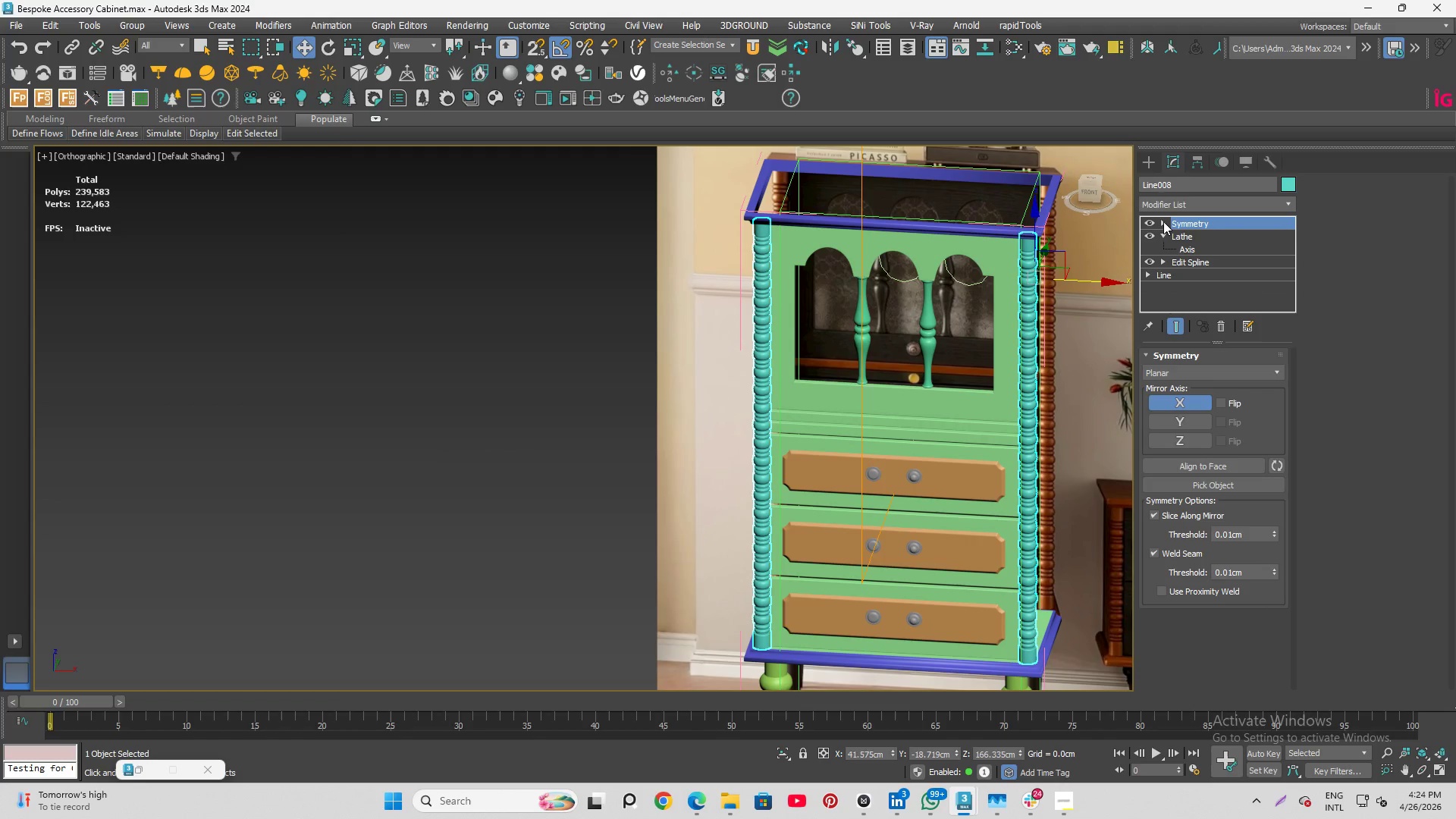 
left_click([1163, 221])
 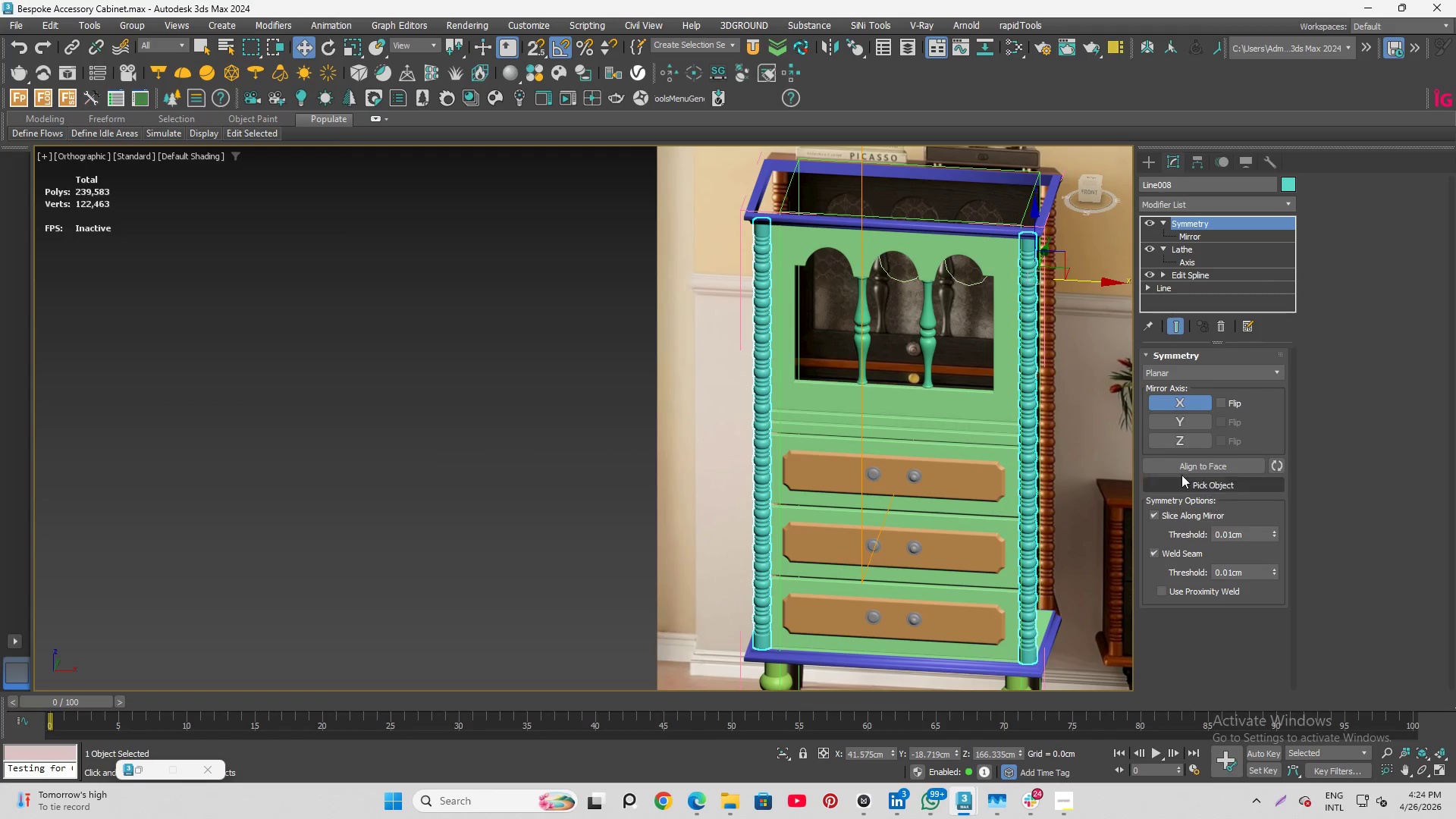 
left_click([1178, 442])
 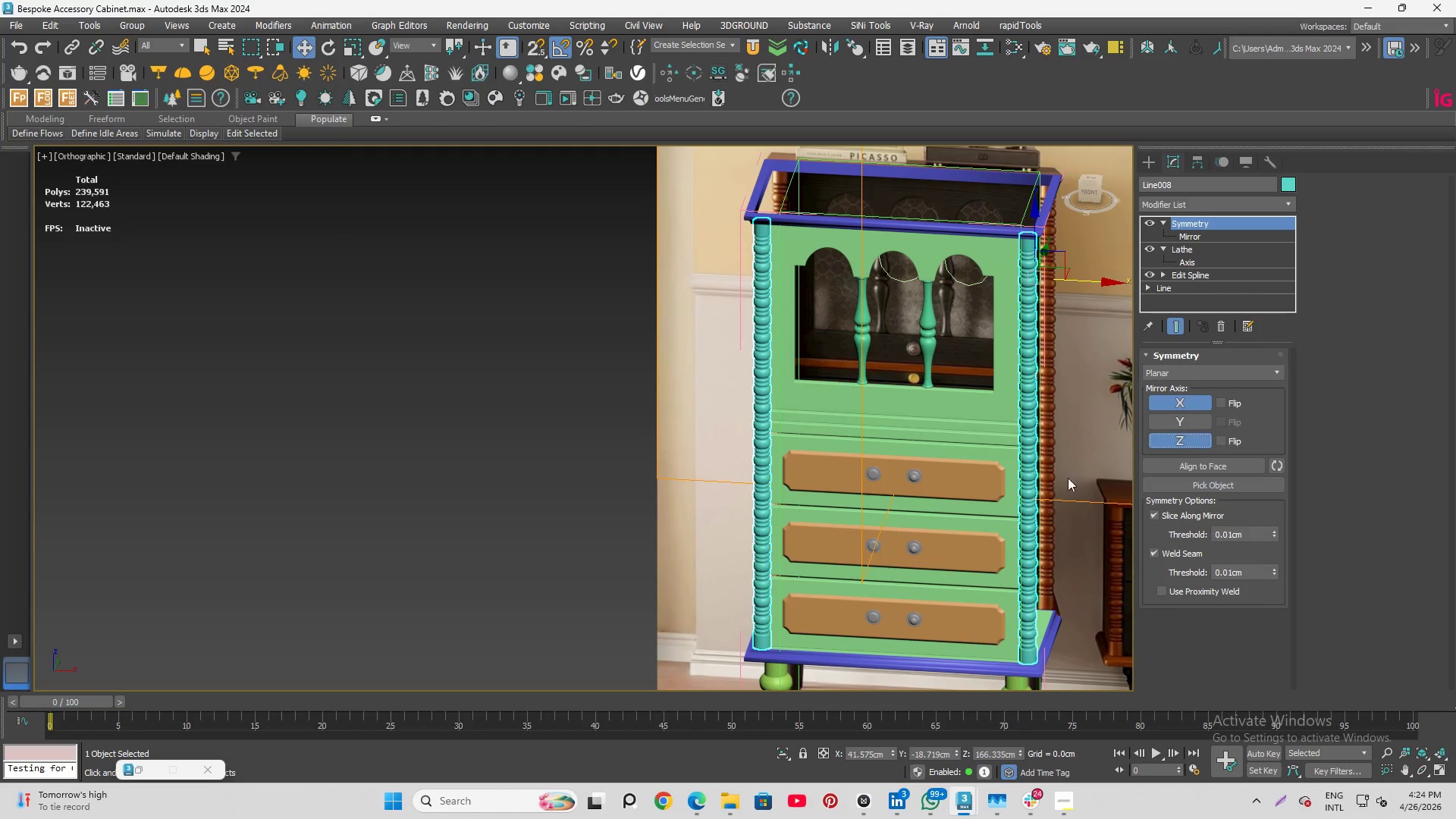 
hold_key(key=AltLeft, duration=3.36)
 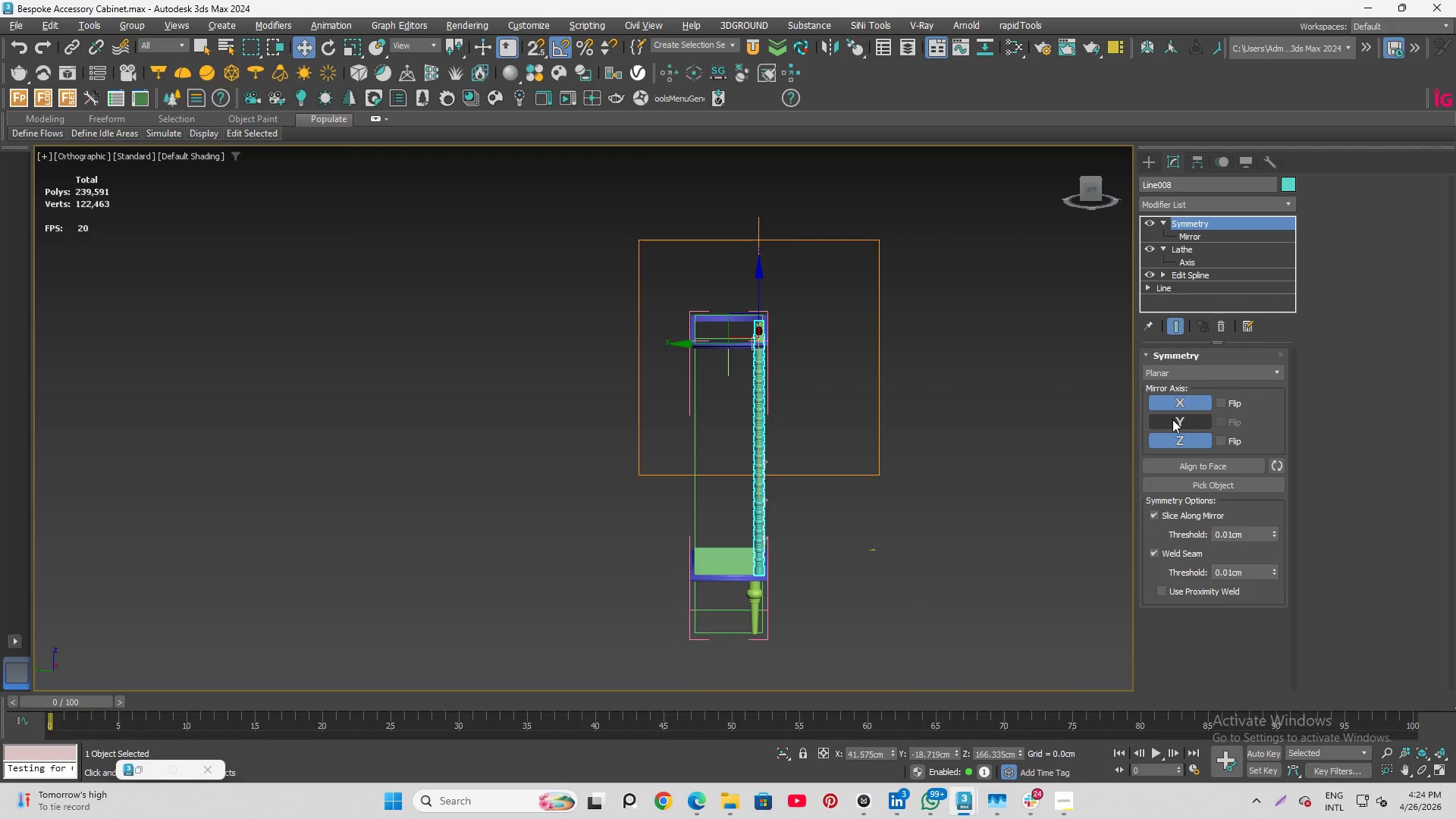 
scroll: coordinate [764, 488], scroll_direction: down, amount: 2.0
 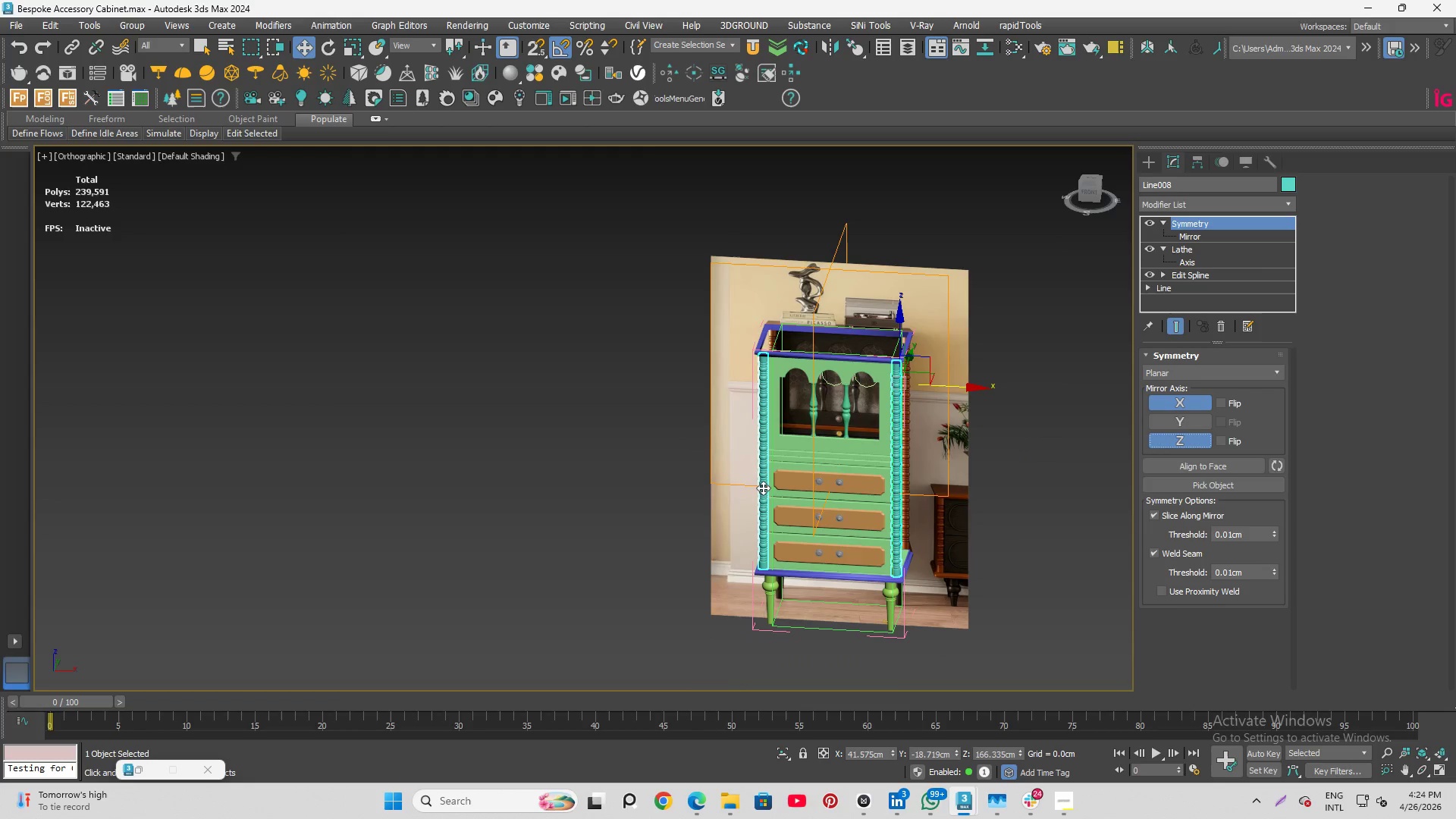 
left_click([1172, 419])
 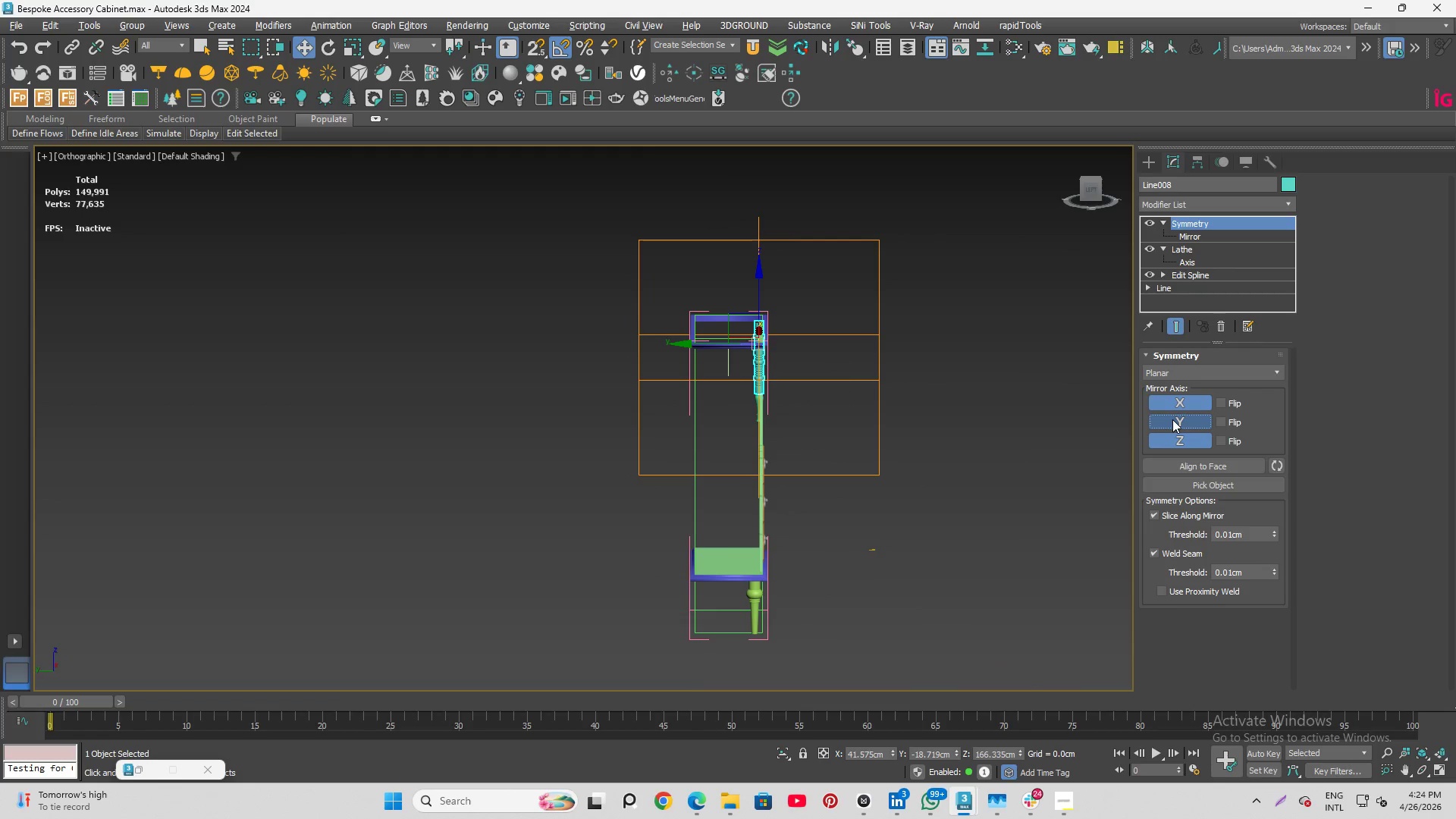 
left_click([1172, 419])
 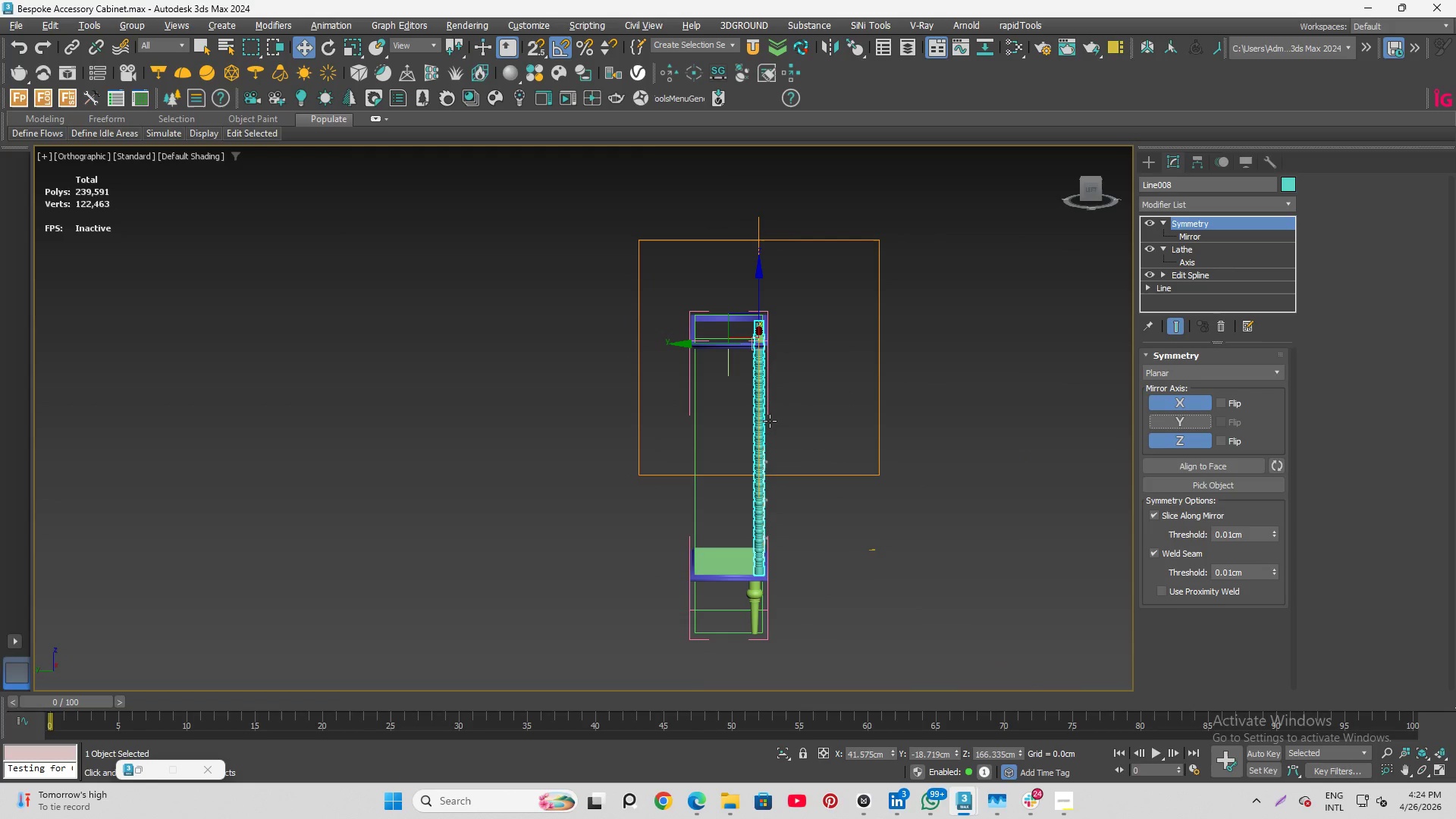 
hold_key(key=AltLeft, duration=2.31)
 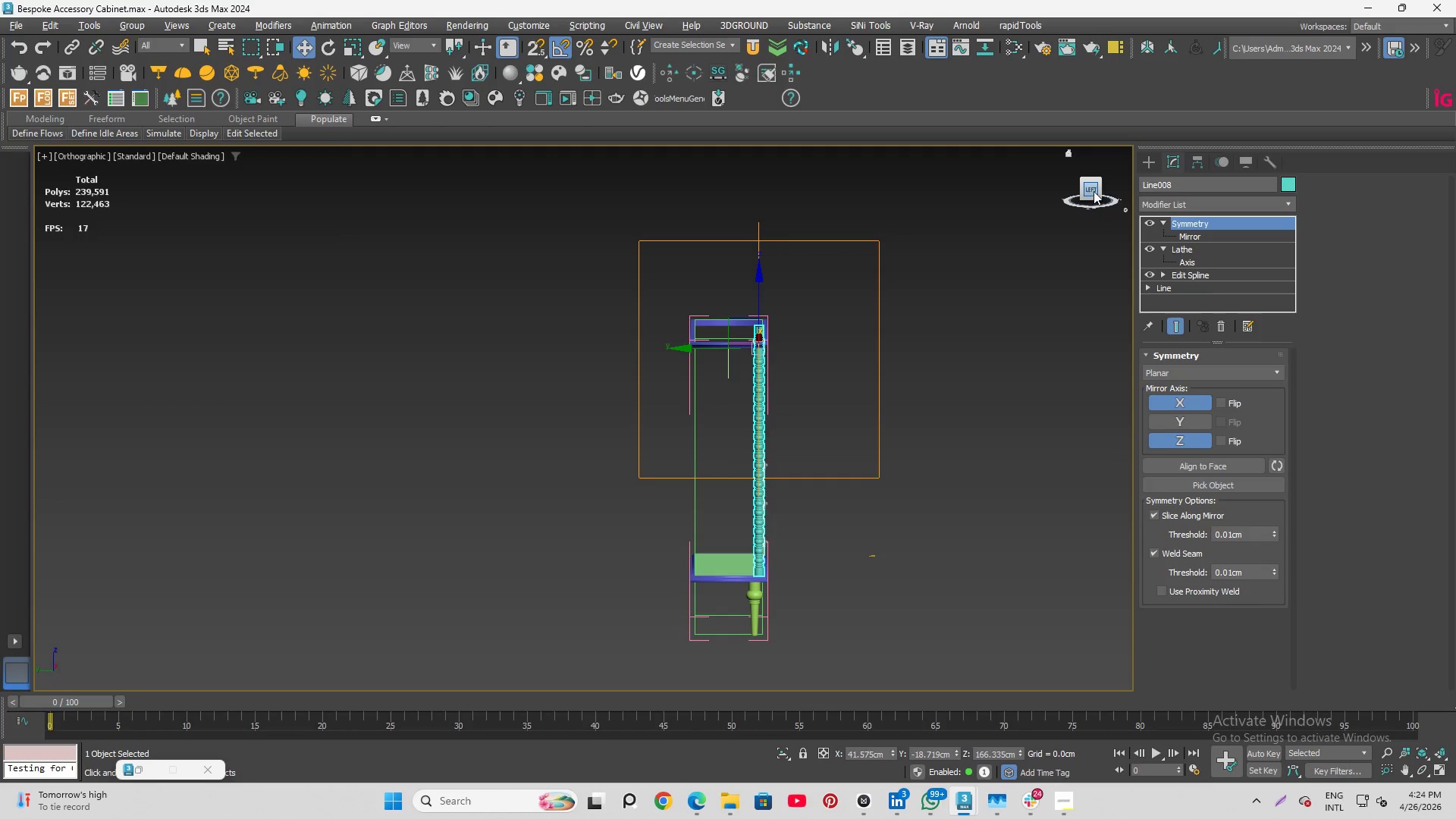 
left_click([1094, 190])
 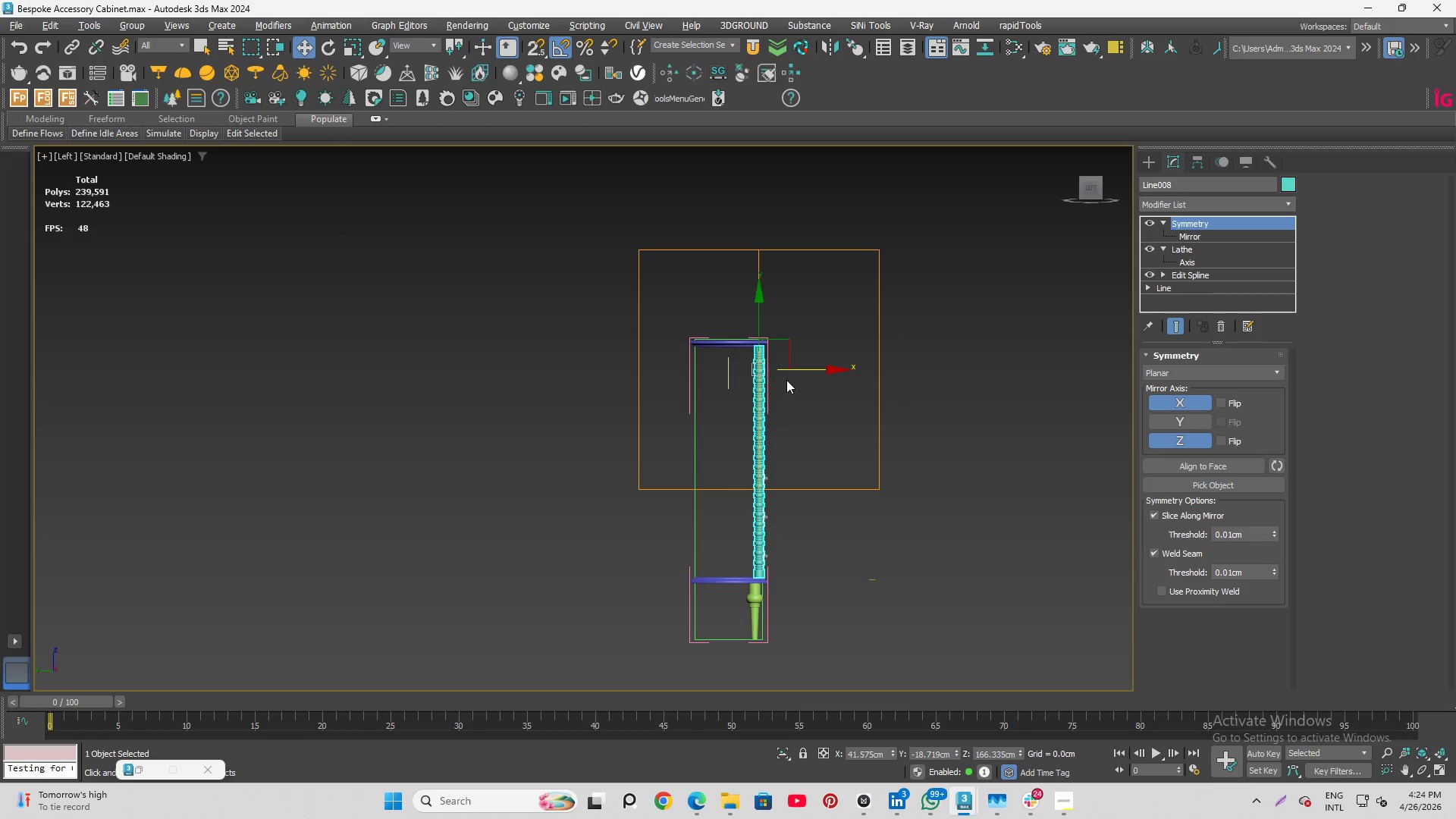 
scroll: coordinate [921, 318], scroll_direction: up, amount: 1.0
 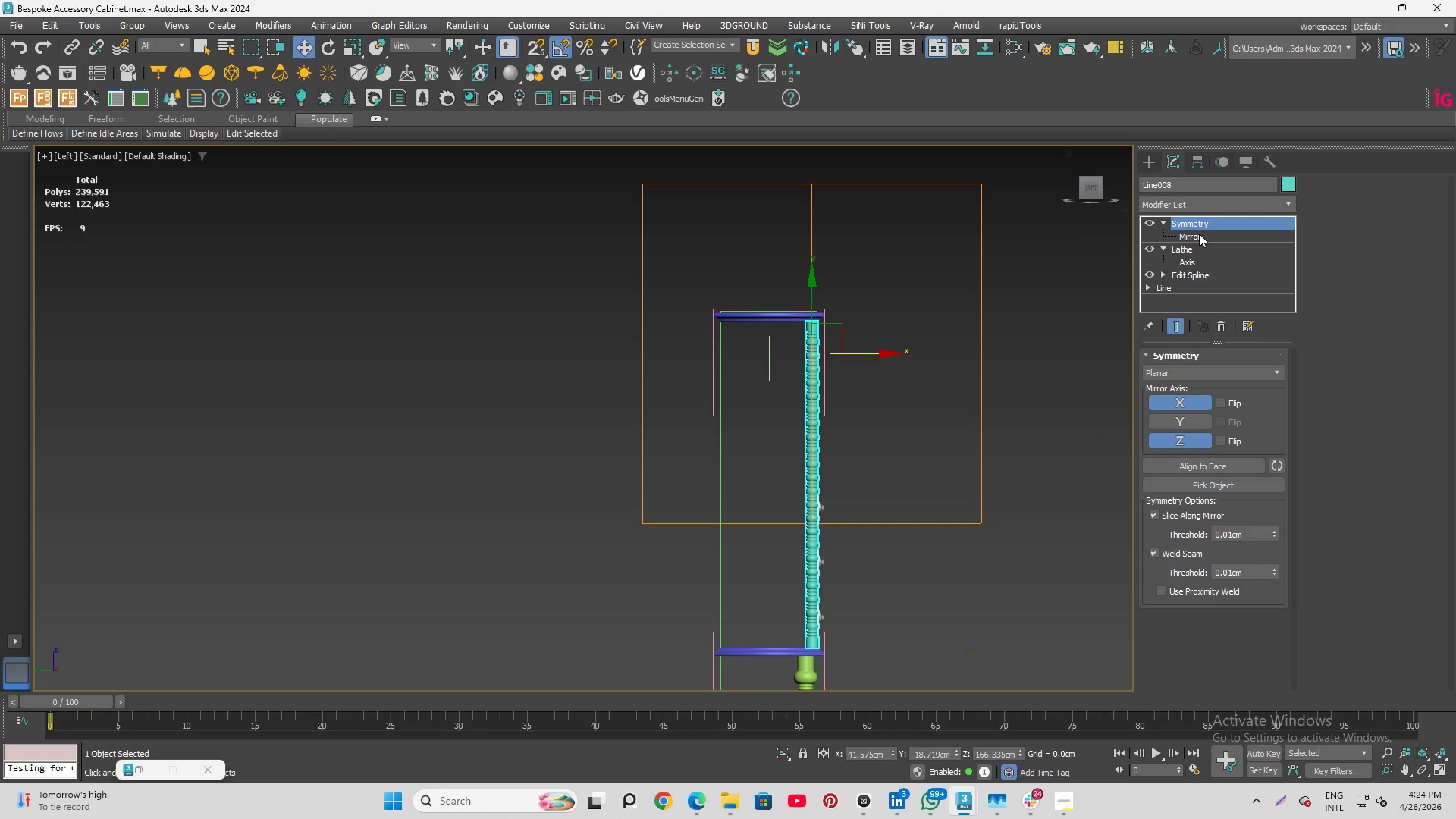 
left_click([1197, 236])
 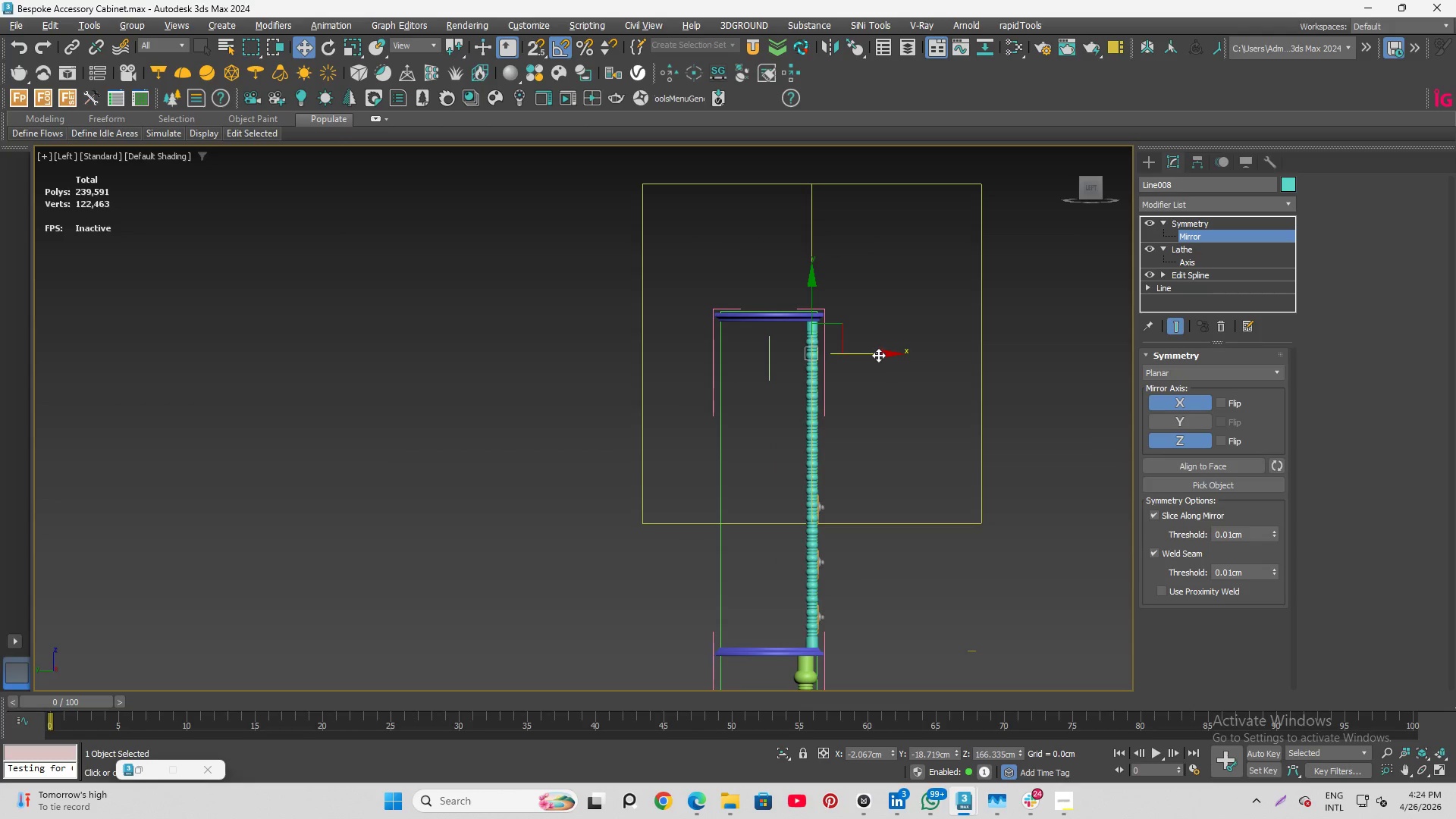 
left_click_drag(start_coordinate=[878, 352], to_coordinate=[831, 347])
 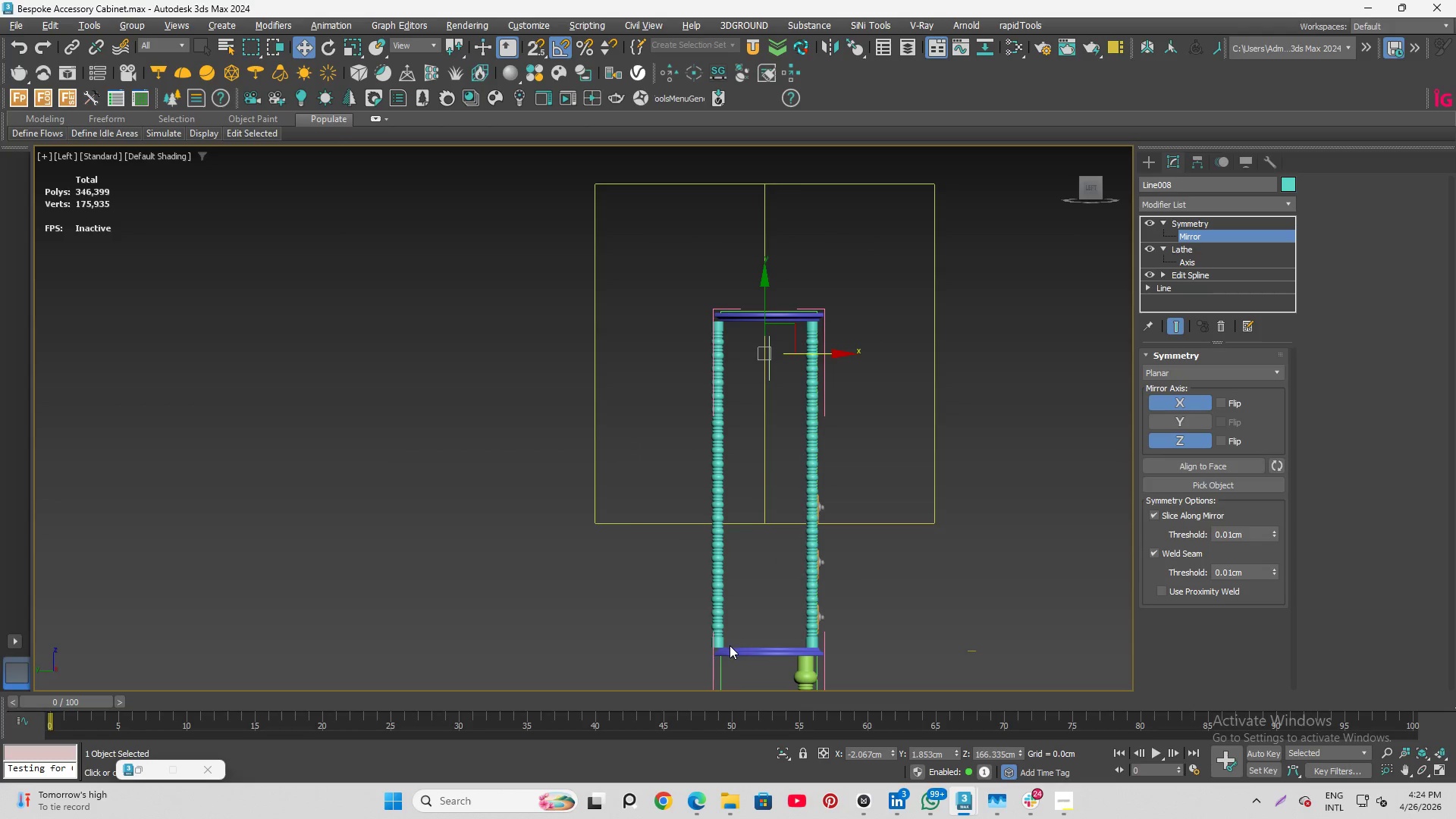 
scroll: coordinate [719, 649], scroll_direction: up, amount: 7.0
 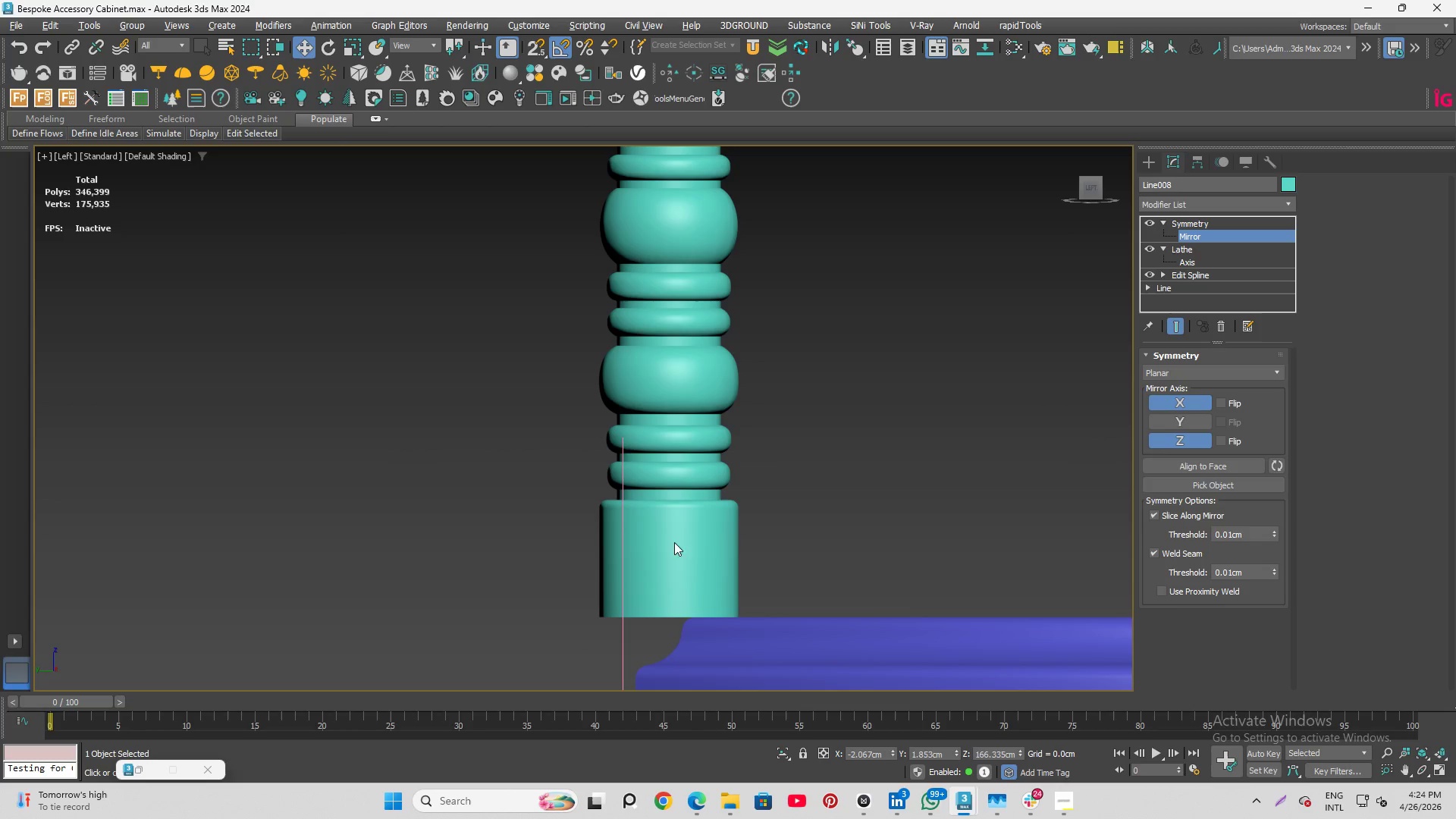 
scroll: coordinate [657, 503], scroll_direction: down, amount: 9.0
 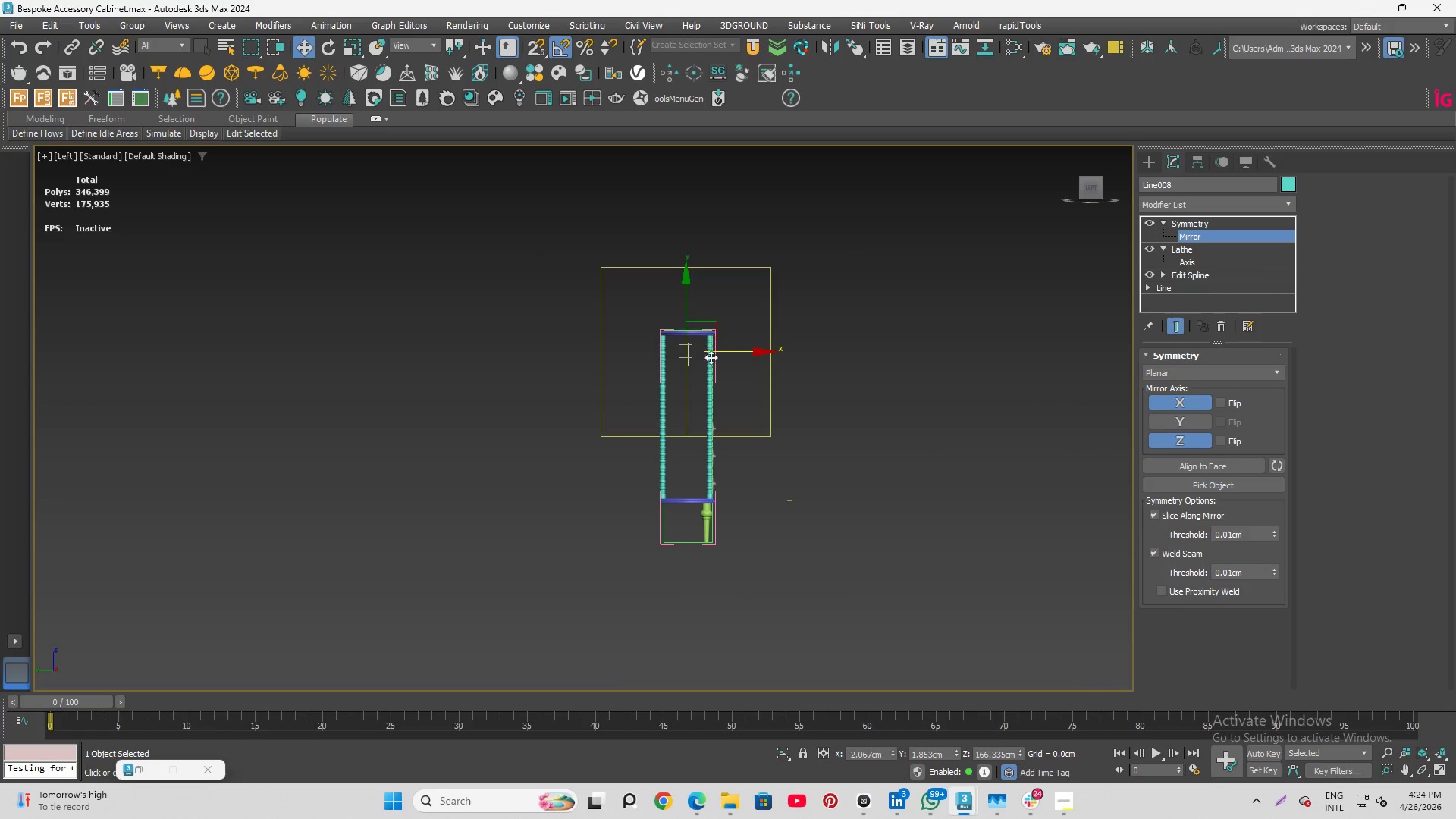 
scroll: coordinate [667, 393], scroll_direction: up, amount: 2.0
 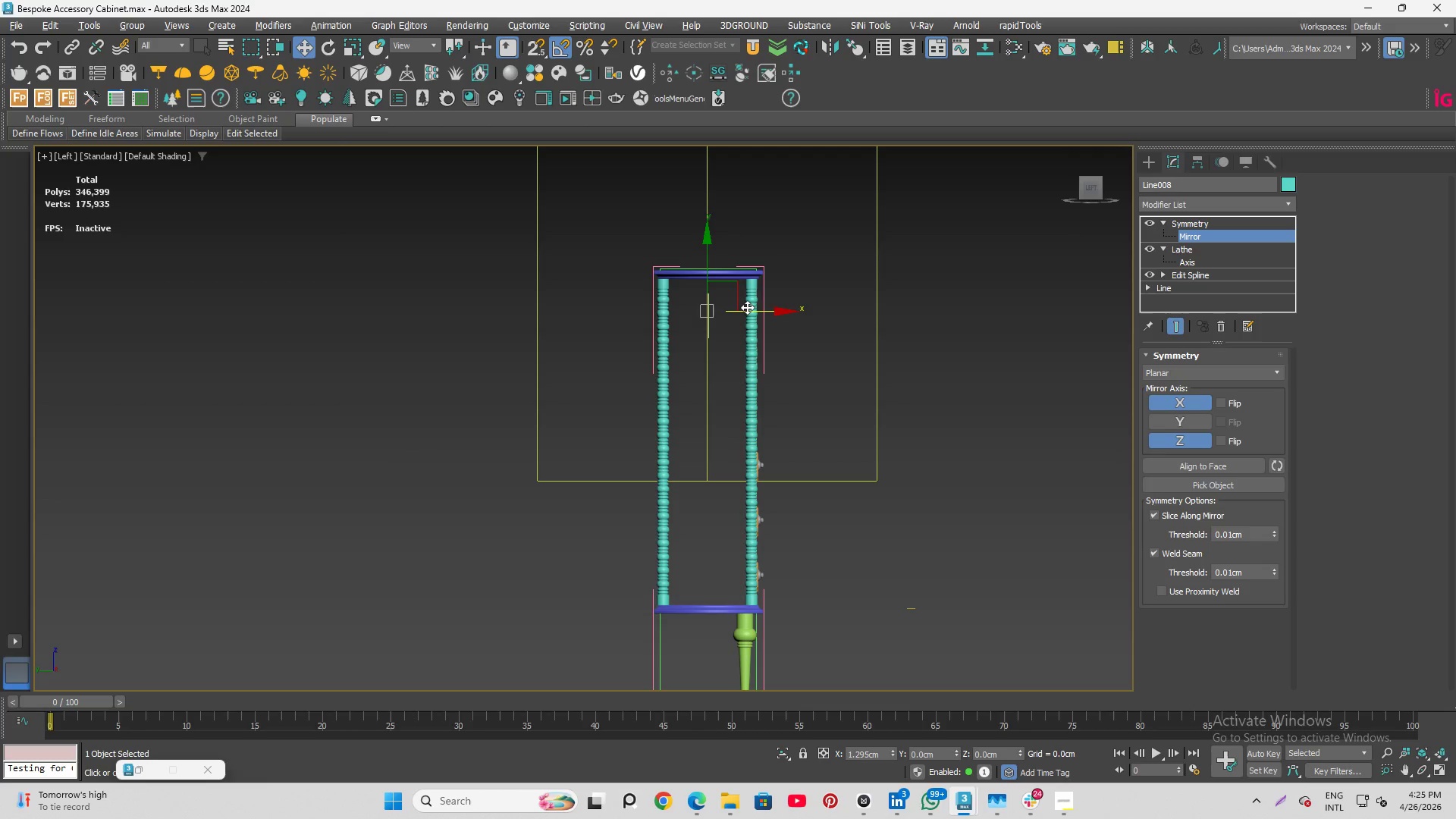 
wait(10.51)
 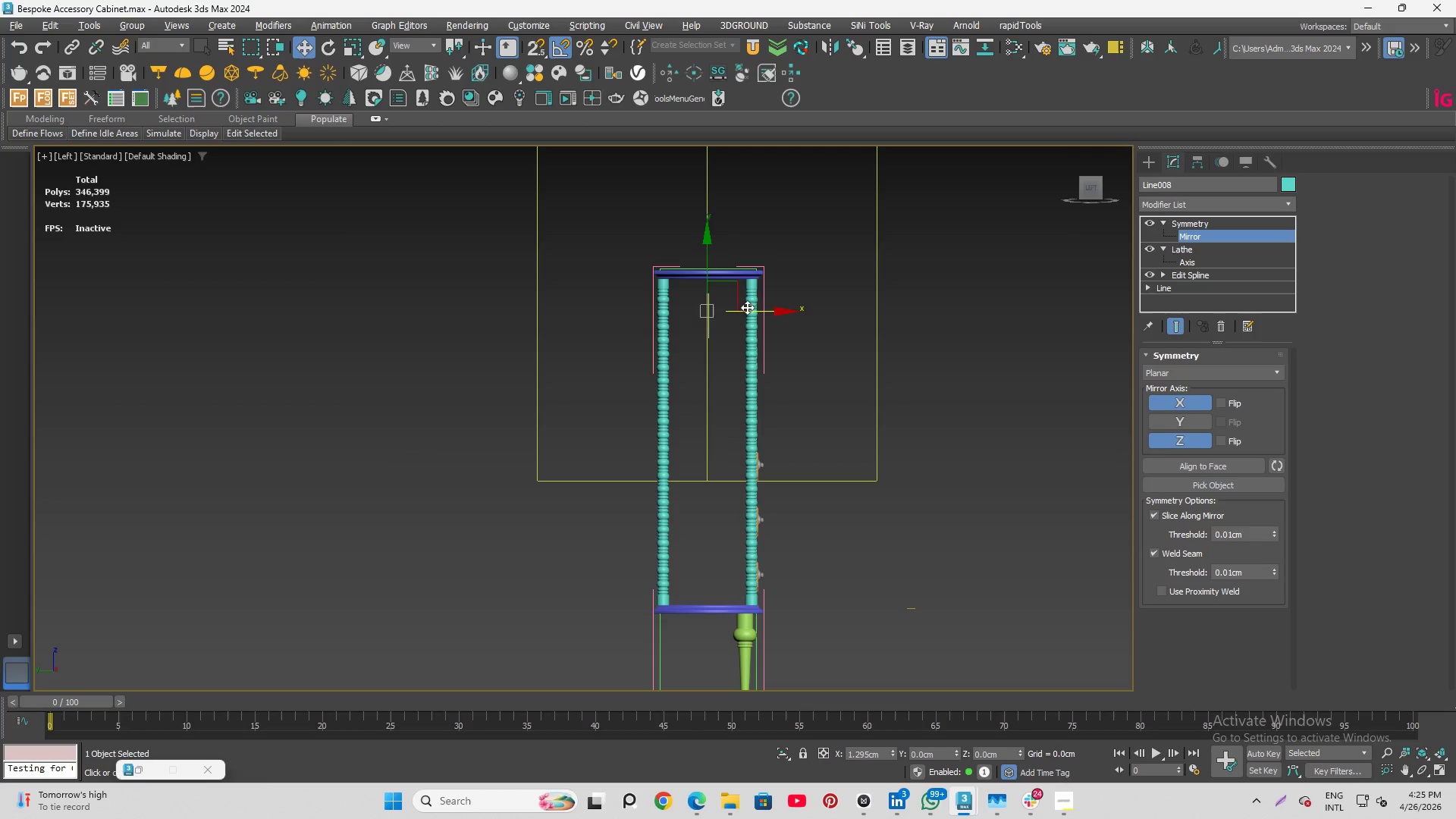 
scroll: coordinate [742, 636], scroll_direction: up, amount: 4.0
 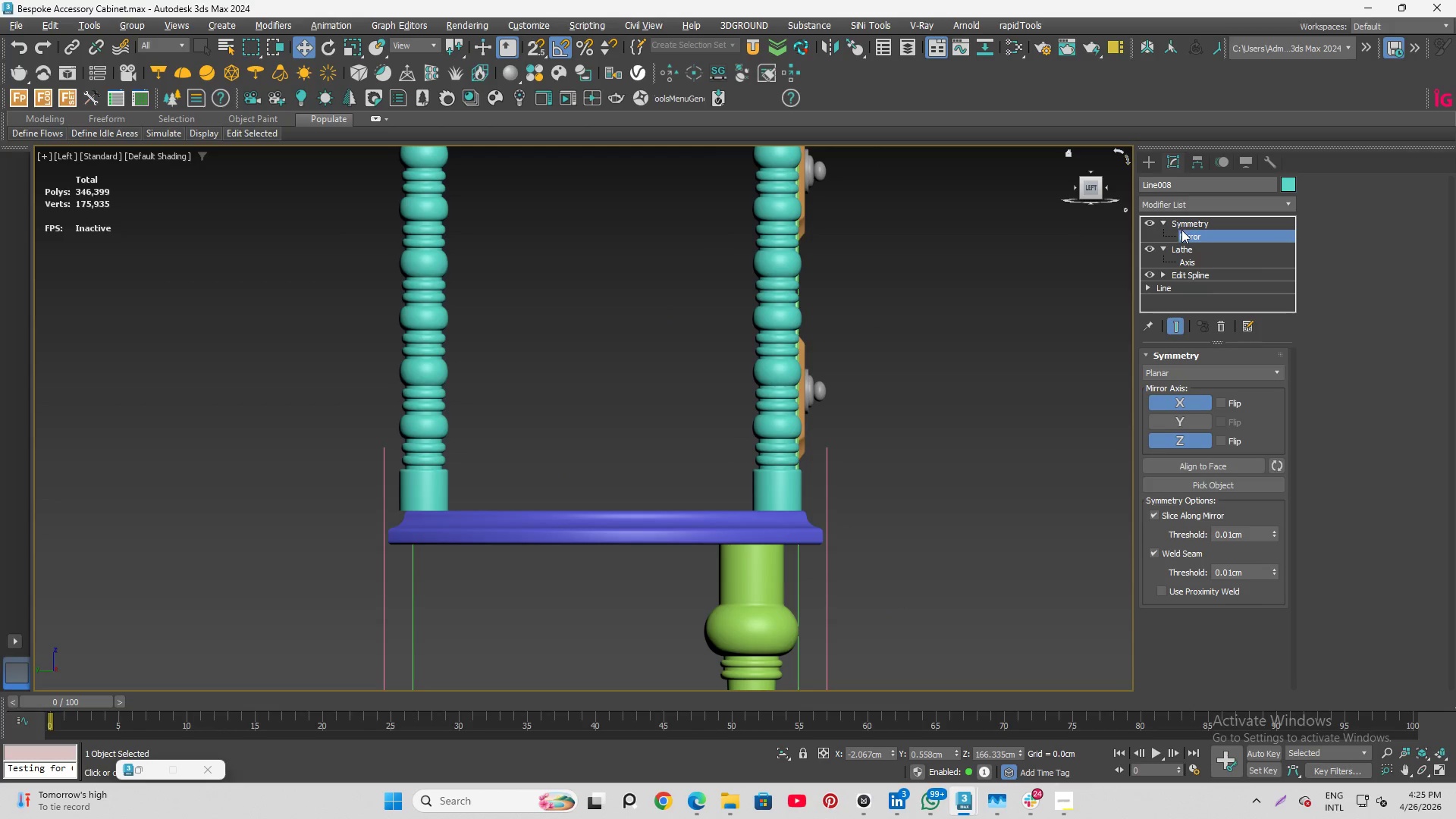 
left_click([1185, 224])
 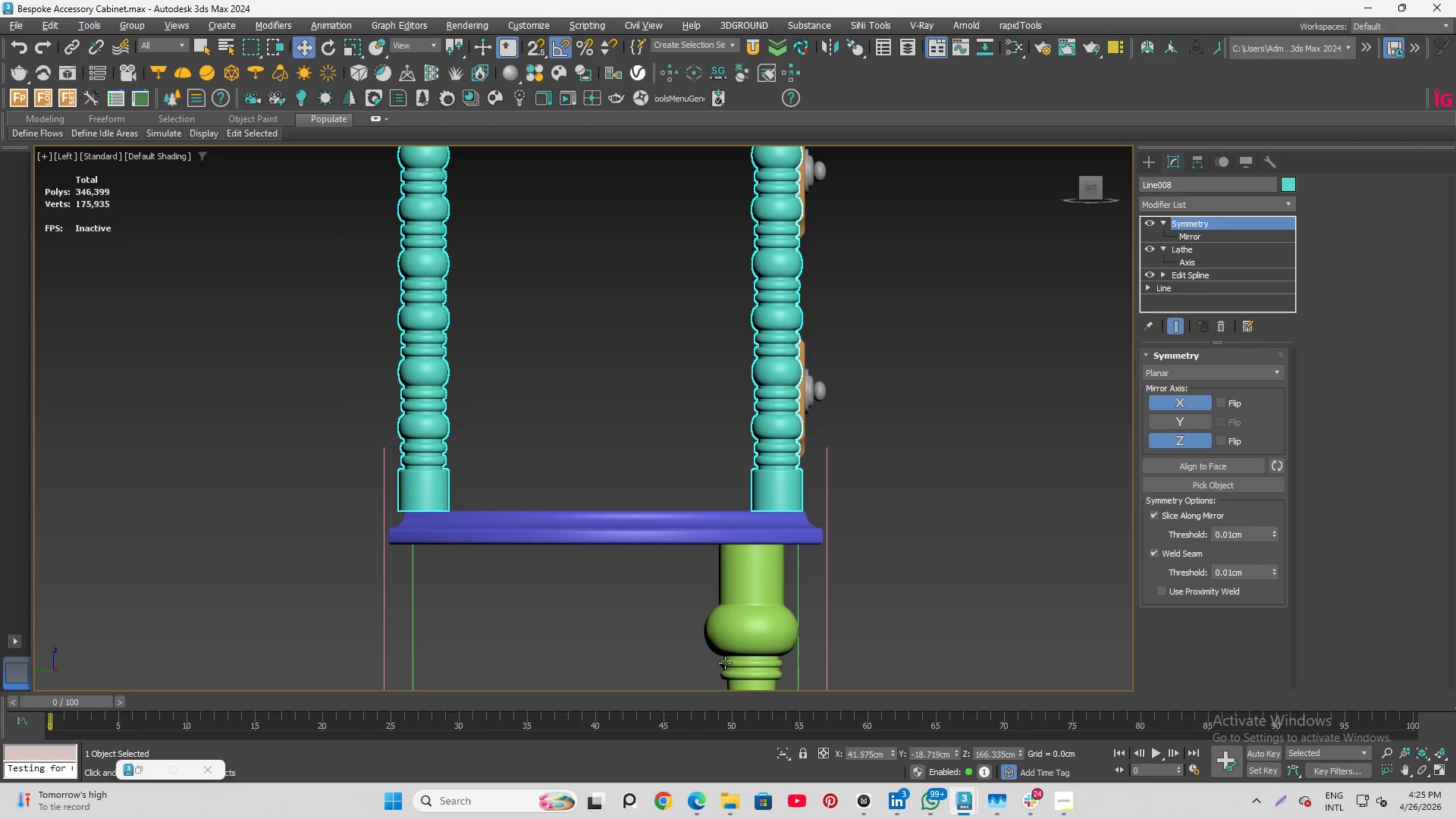 
left_click([743, 646])
 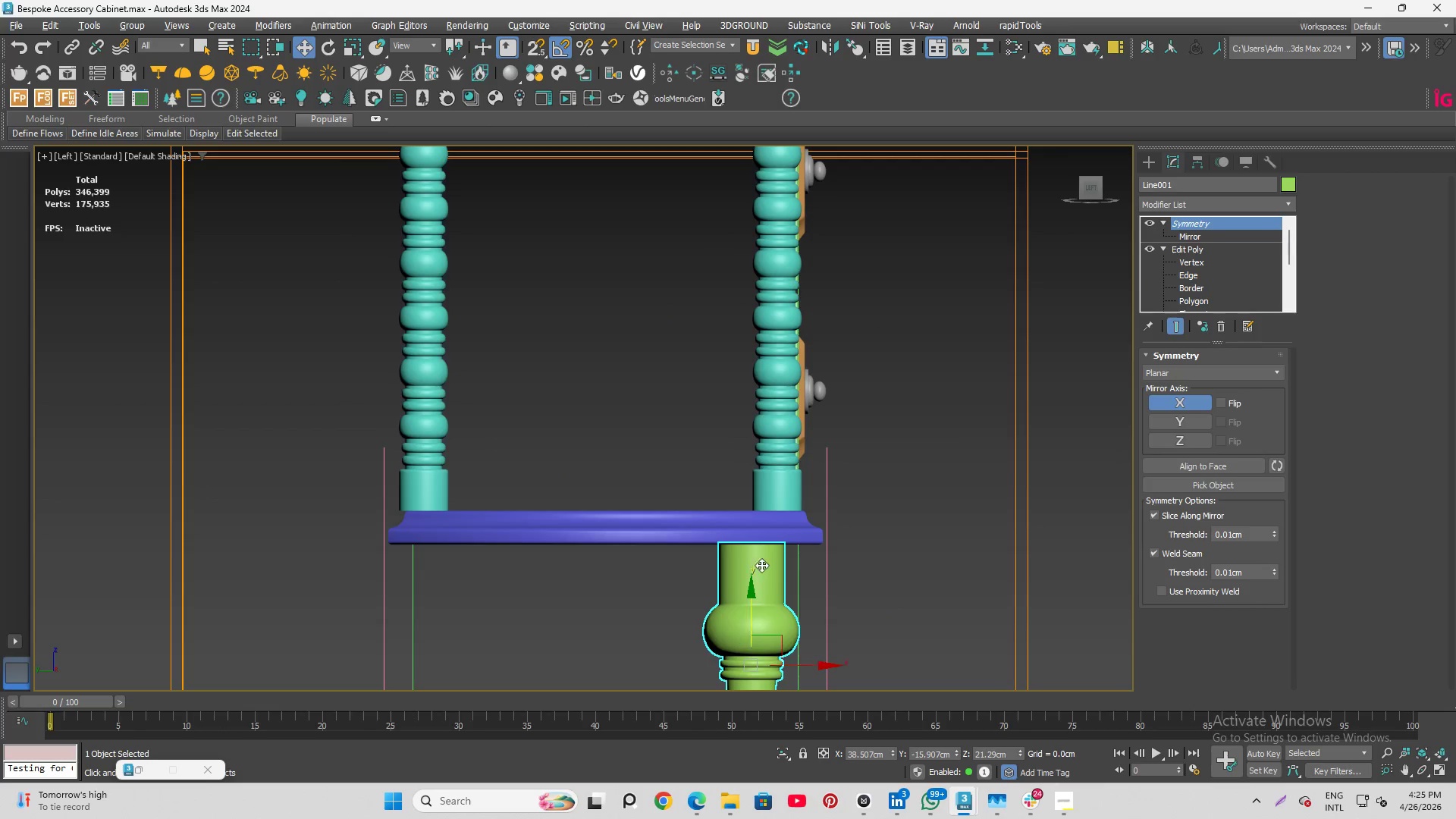 
scroll: coordinate [774, 397], scroll_direction: down, amount: 4.0
 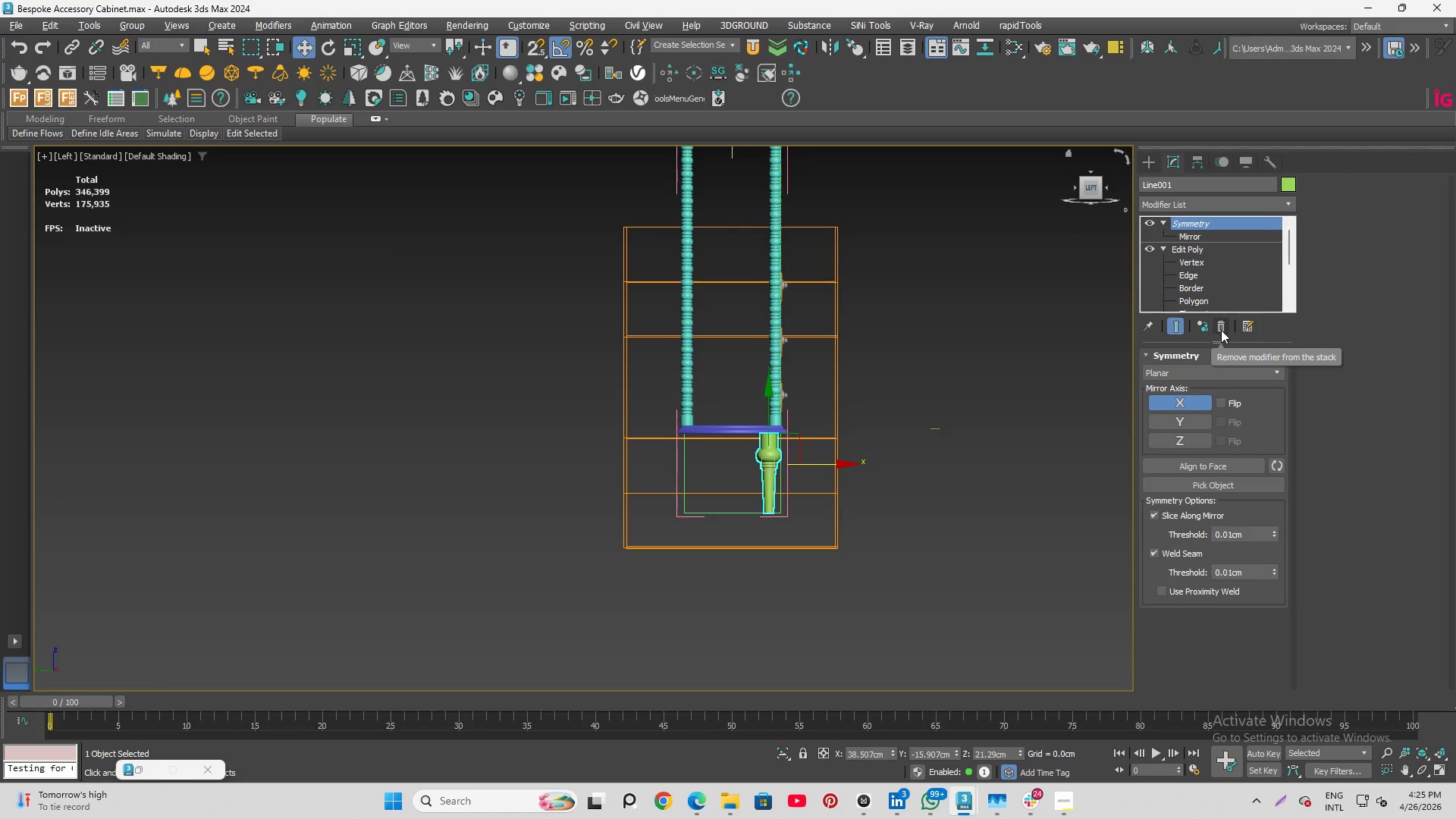 
wait(6.96)
 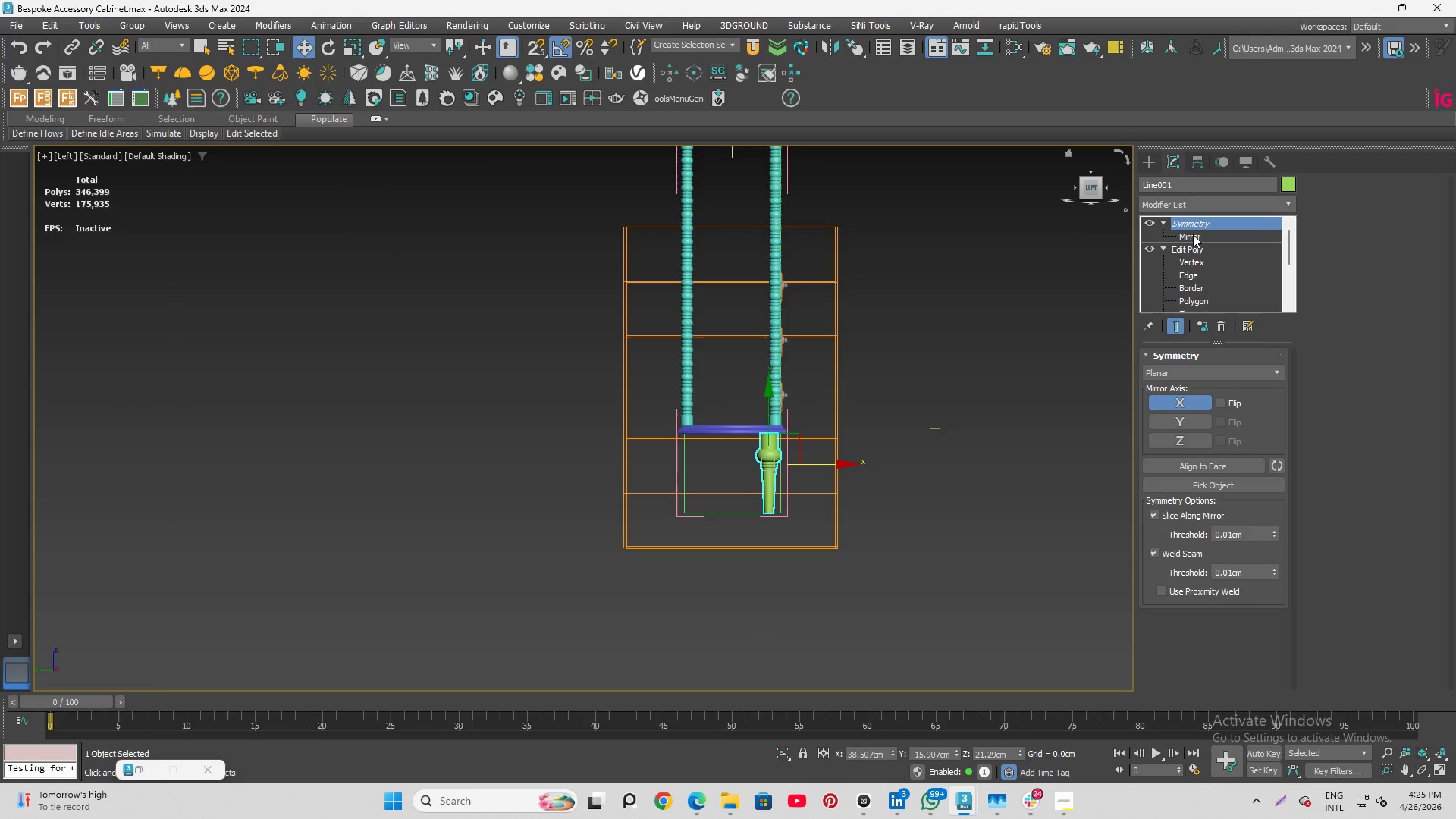 
left_click([1056, 274])
 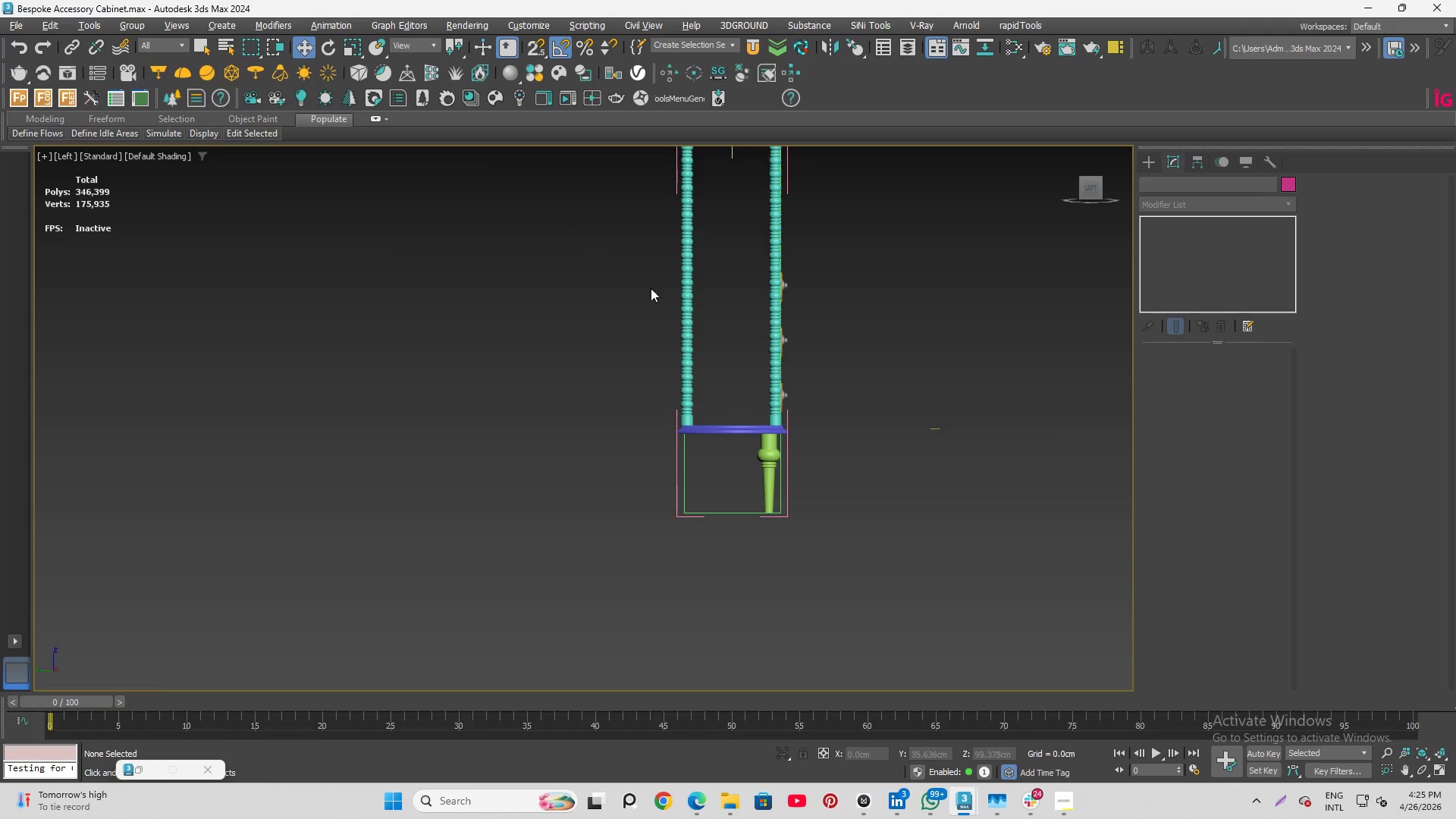 
scroll: coordinate [686, 366], scroll_direction: up, amount: 3.0
 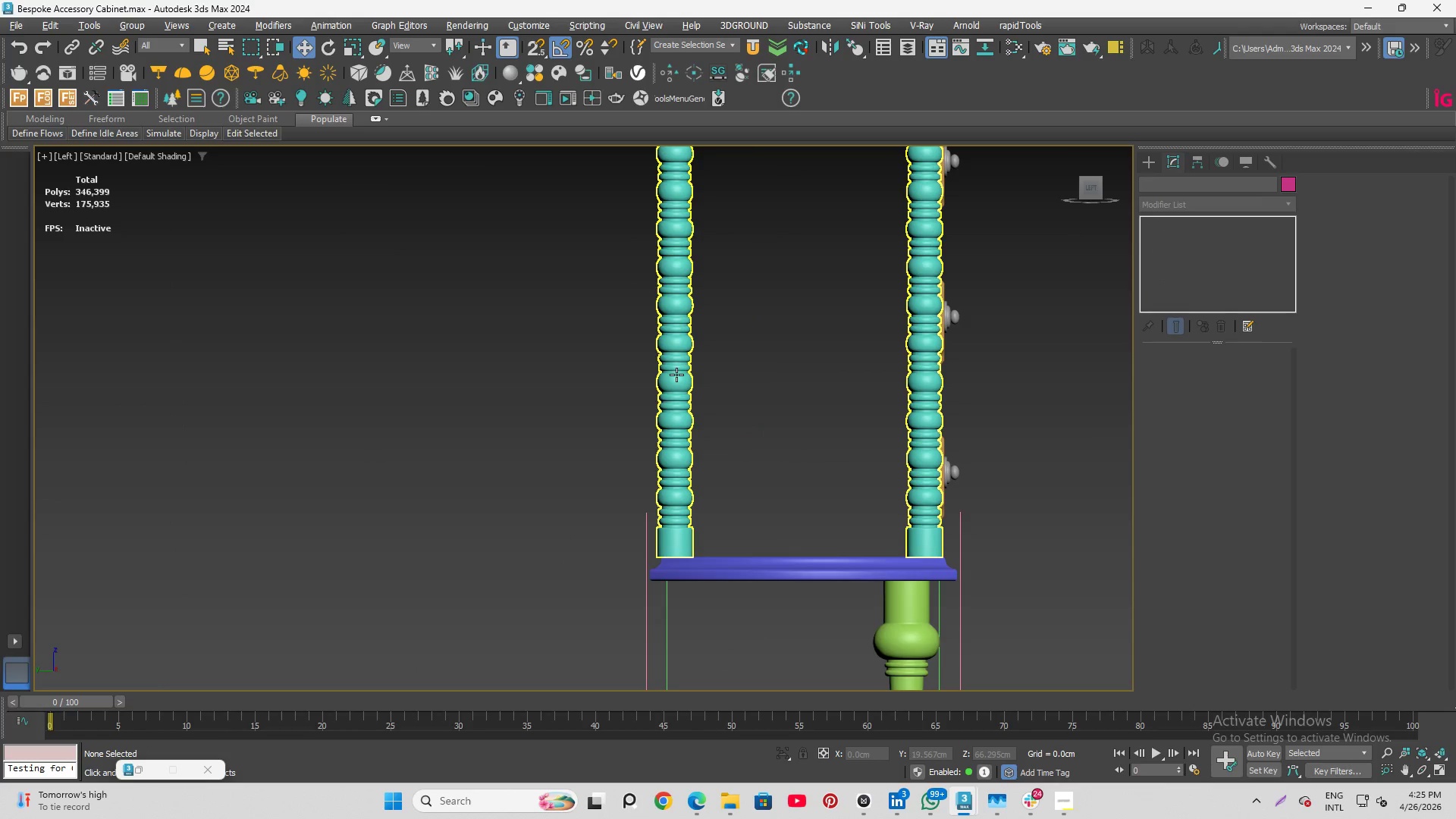 
left_click([676, 375])
 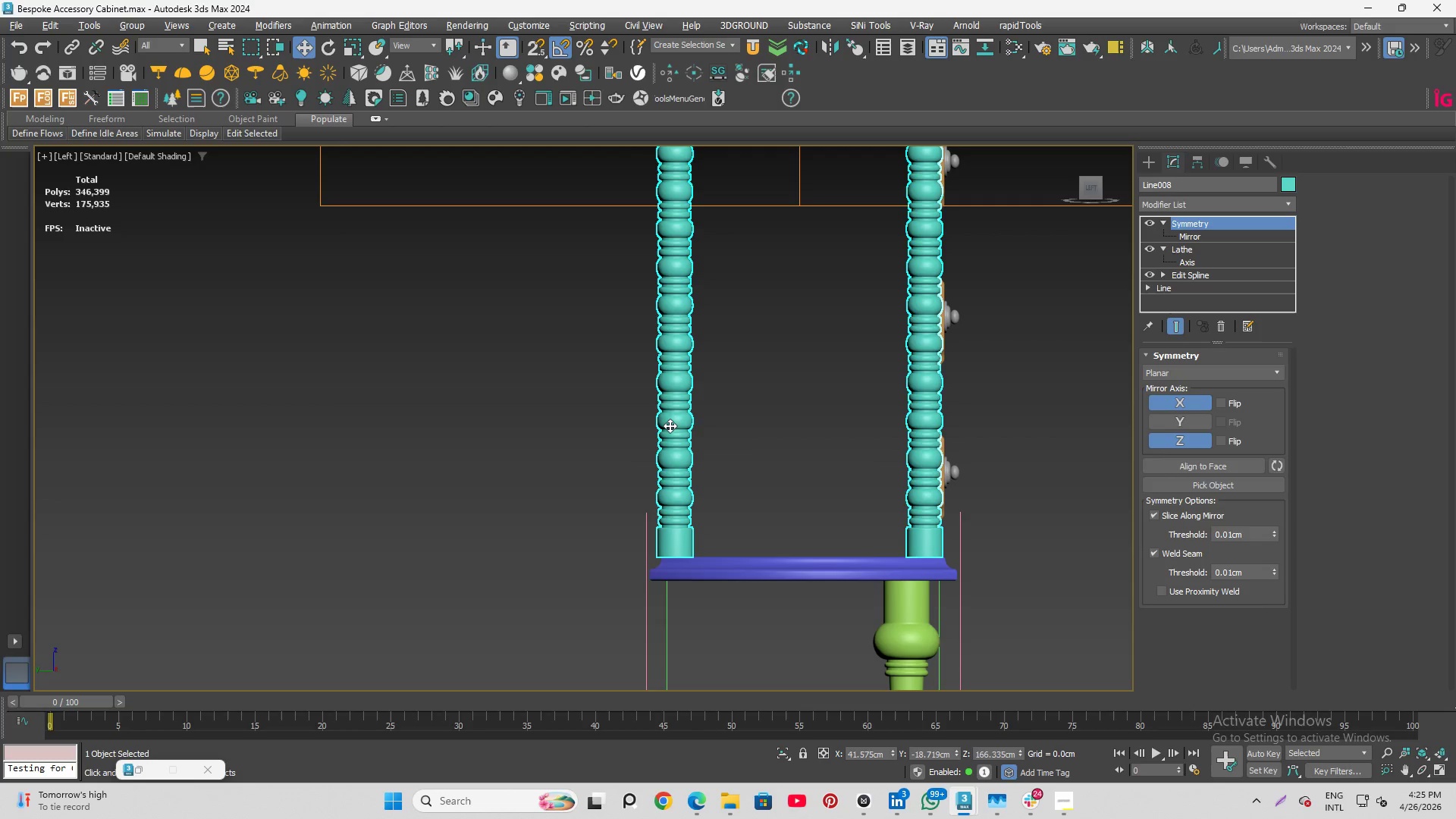 
scroll: coordinate [667, 474], scroll_direction: down, amount: 2.0
 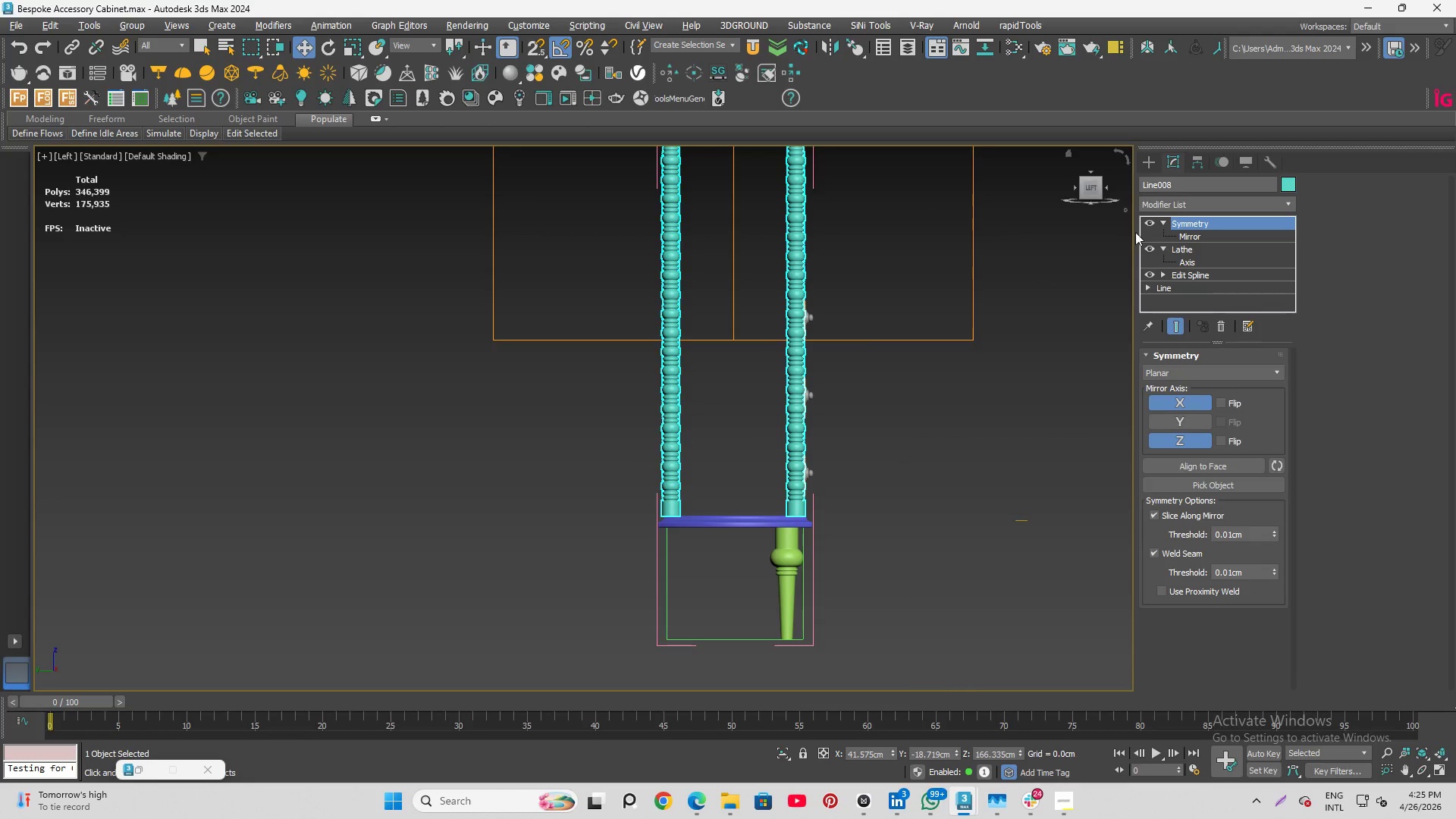 
left_click([1200, 231])
 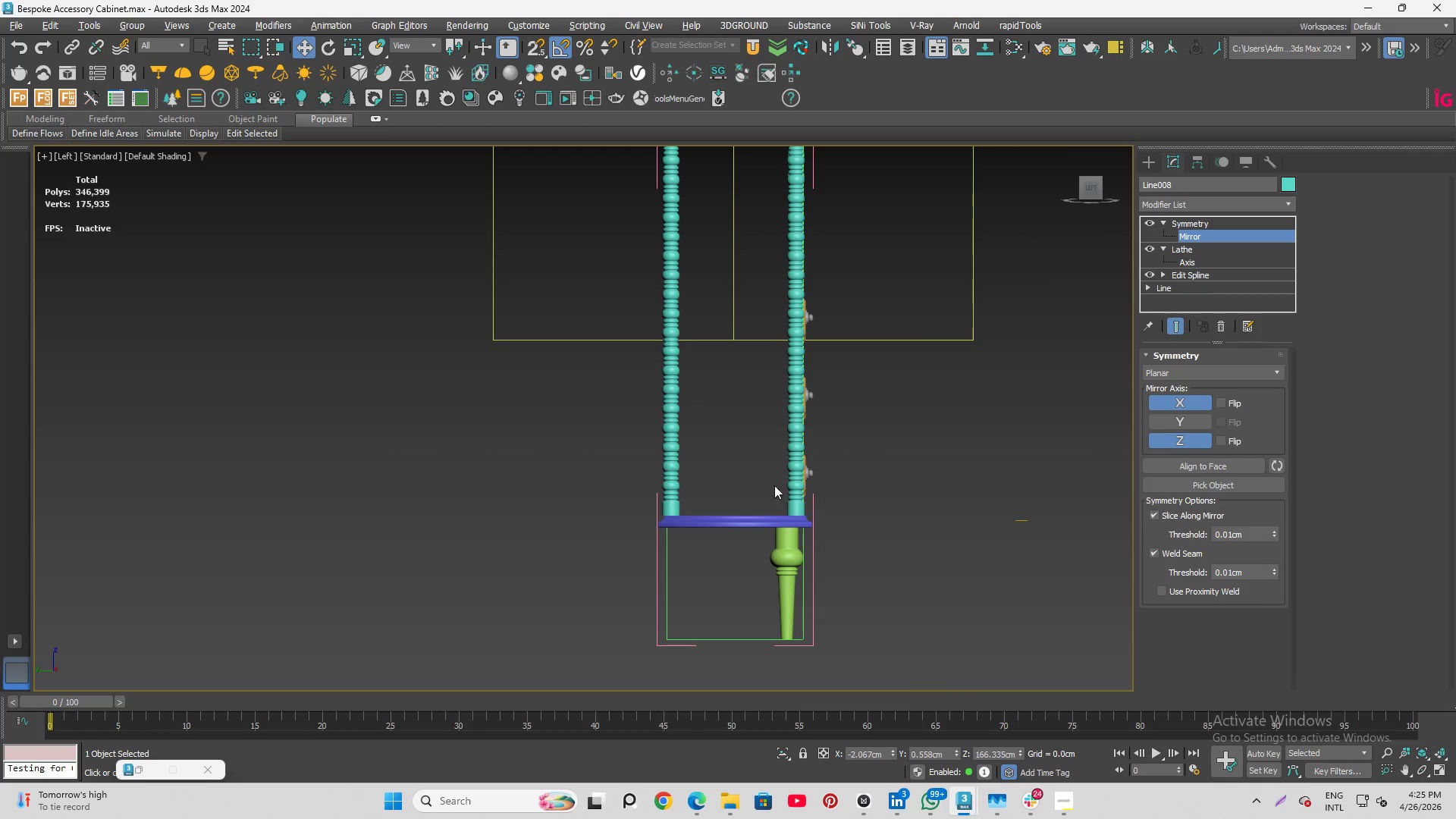 
scroll: coordinate [687, 479], scroll_direction: up, amount: 5.0
 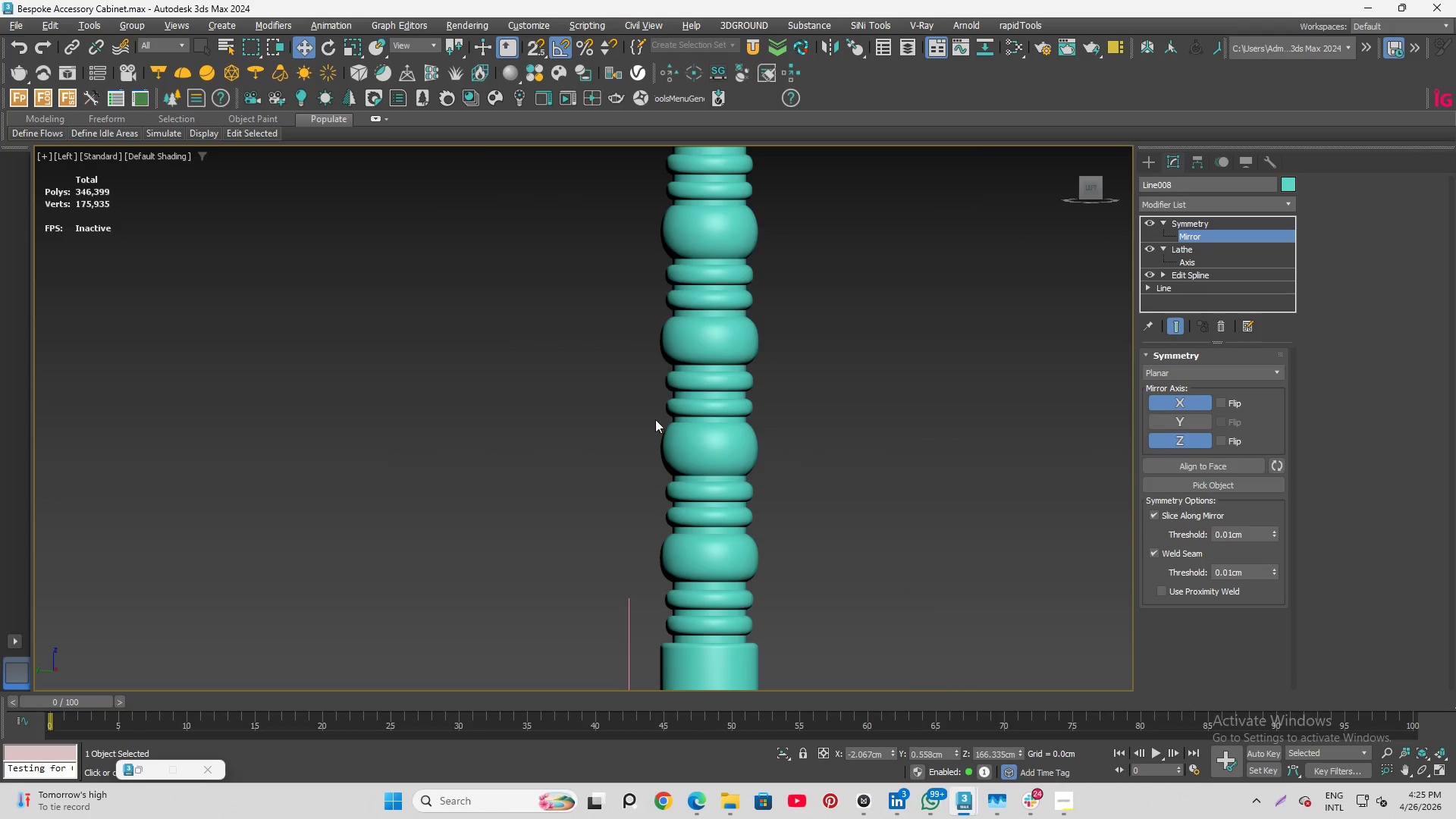 
scroll: coordinate [596, 287], scroll_direction: down, amount: 4.0
 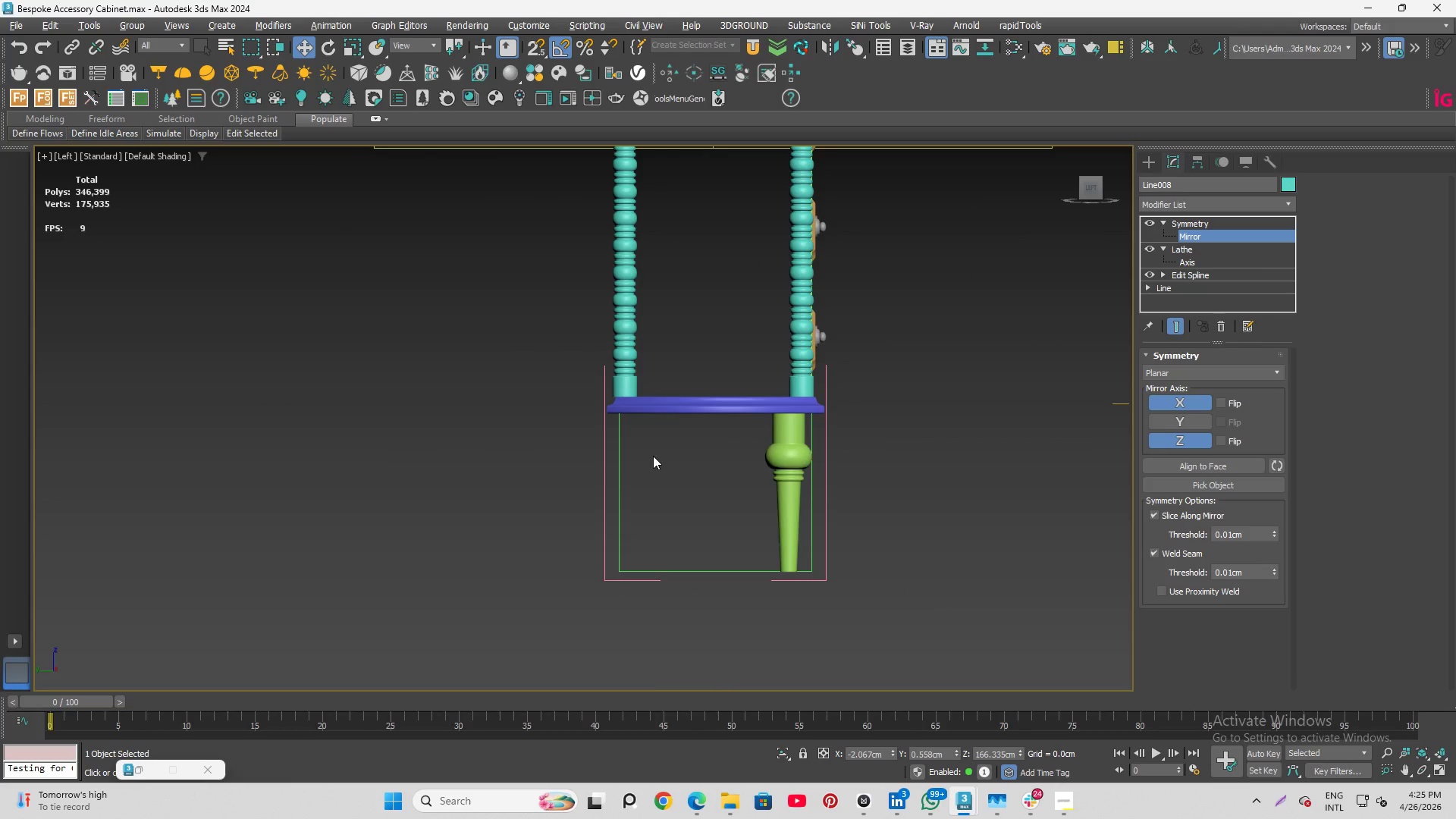 
scroll: coordinate [601, 356], scroll_direction: up, amount: 5.0
 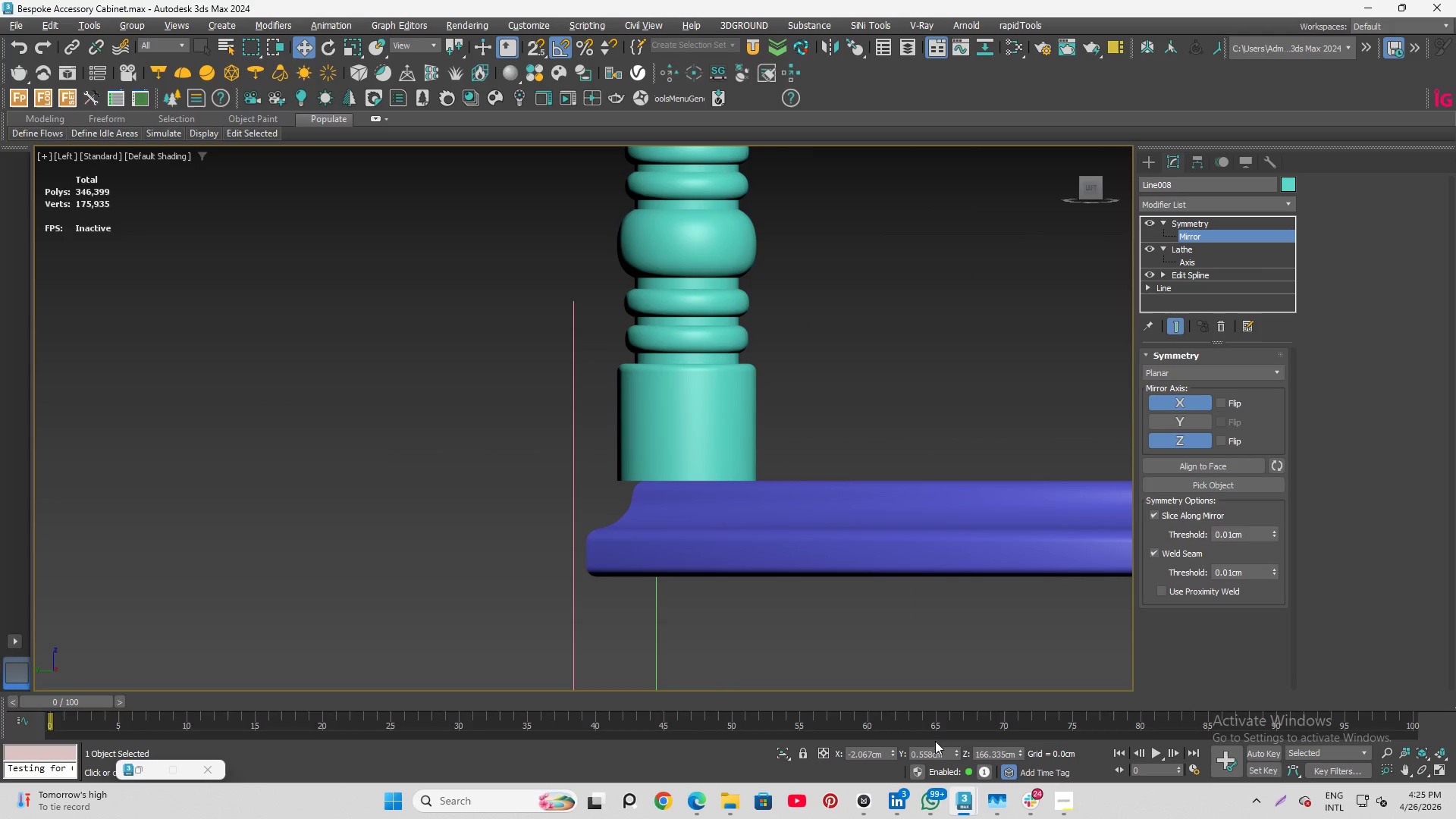 
left_click_drag(start_coordinate=[956, 748], to_coordinate=[982, 761])
 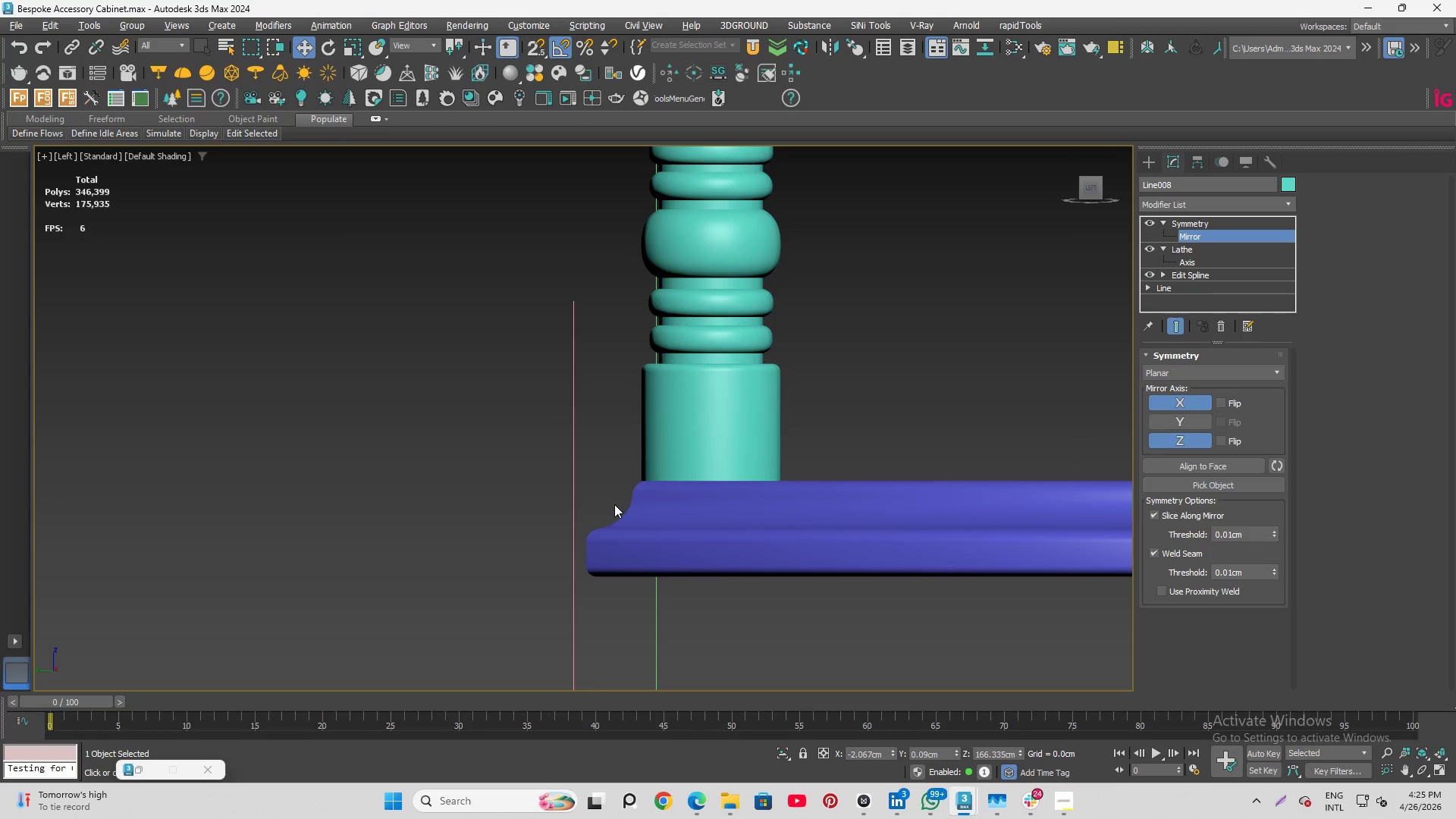 
scroll: coordinate [611, 510], scroll_direction: down, amount: 3.0
 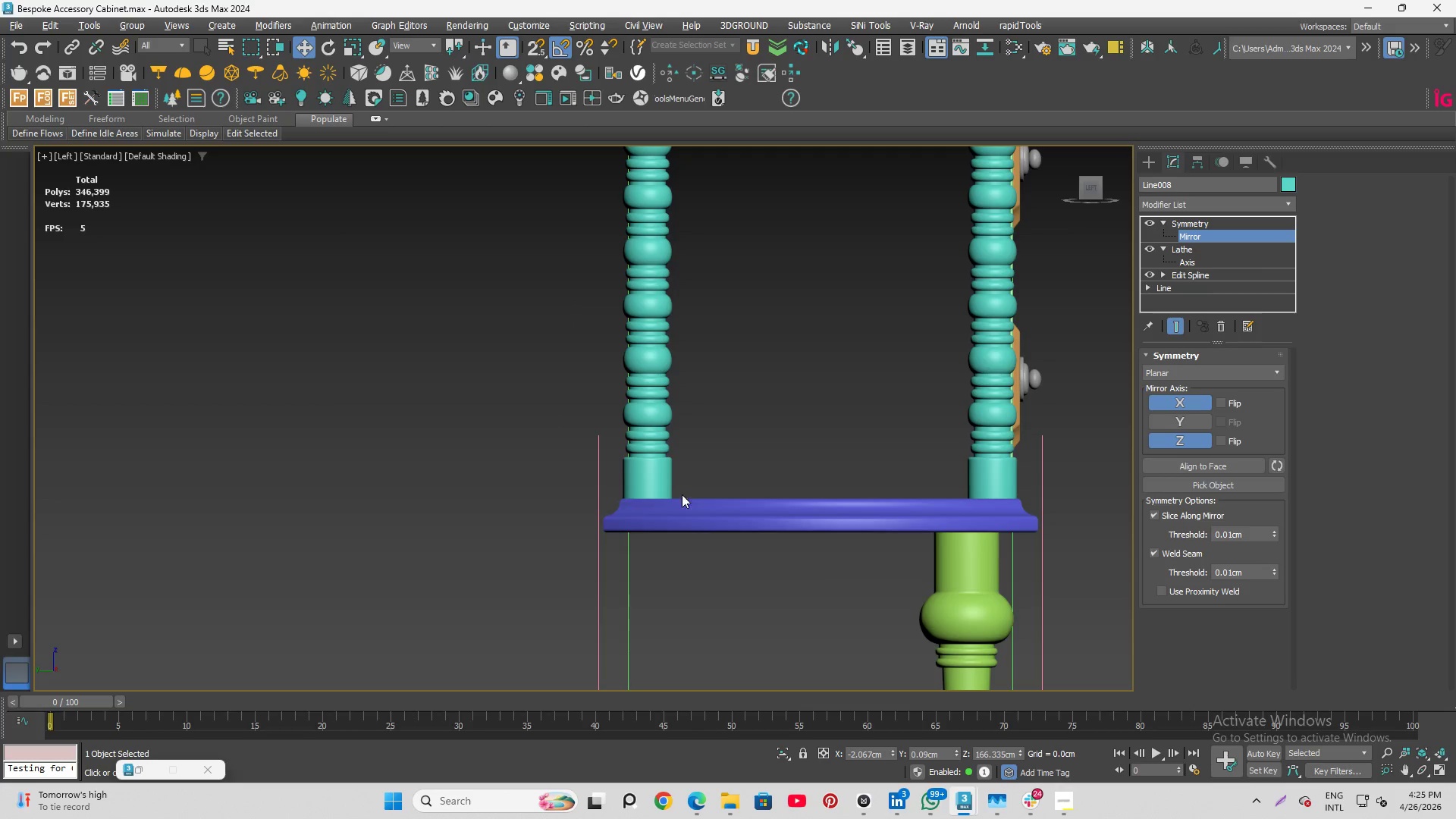 
key(F4)
 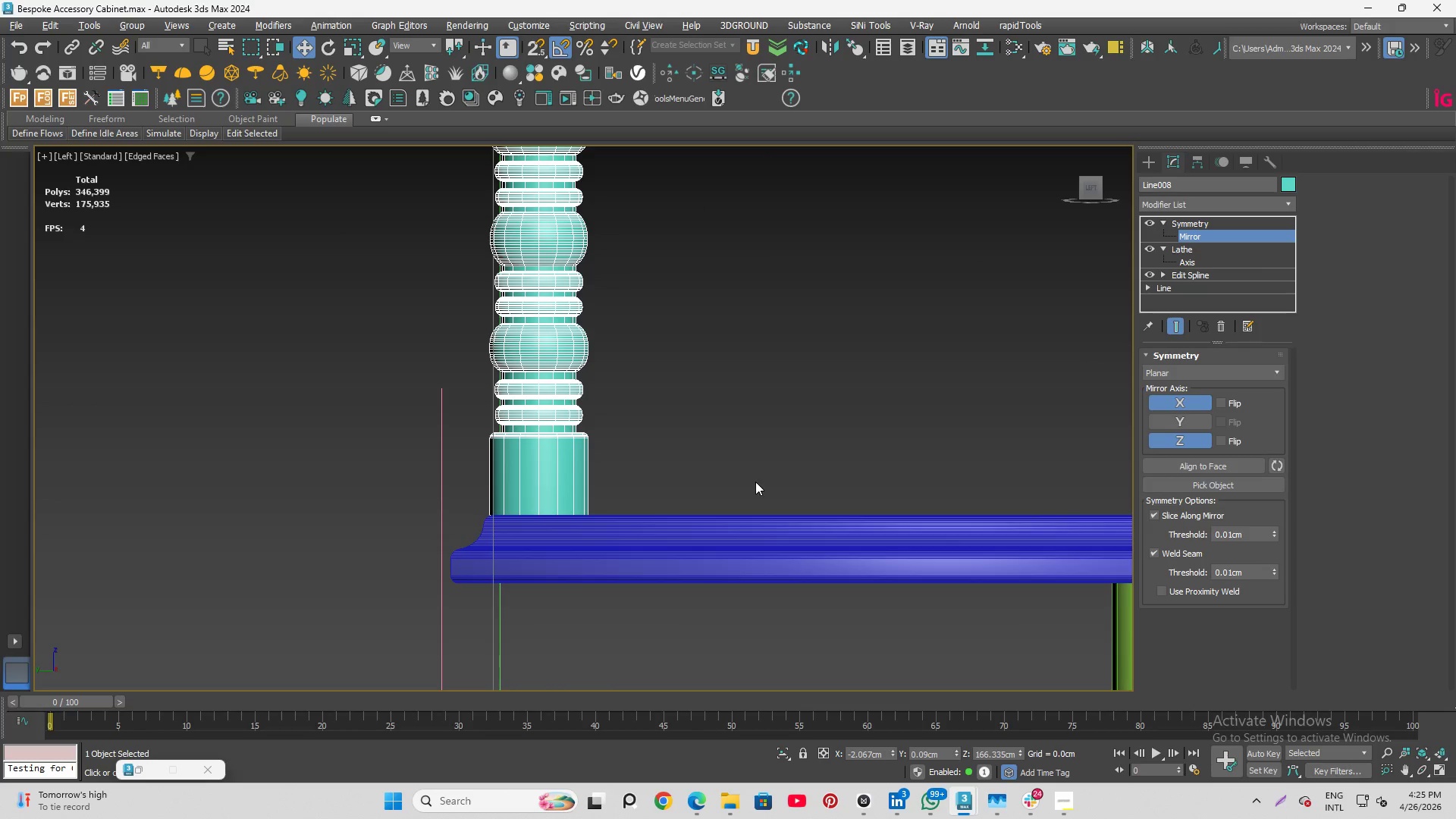 
scroll: coordinate [755, 482], scroll_direction: up, amount: 2.0
 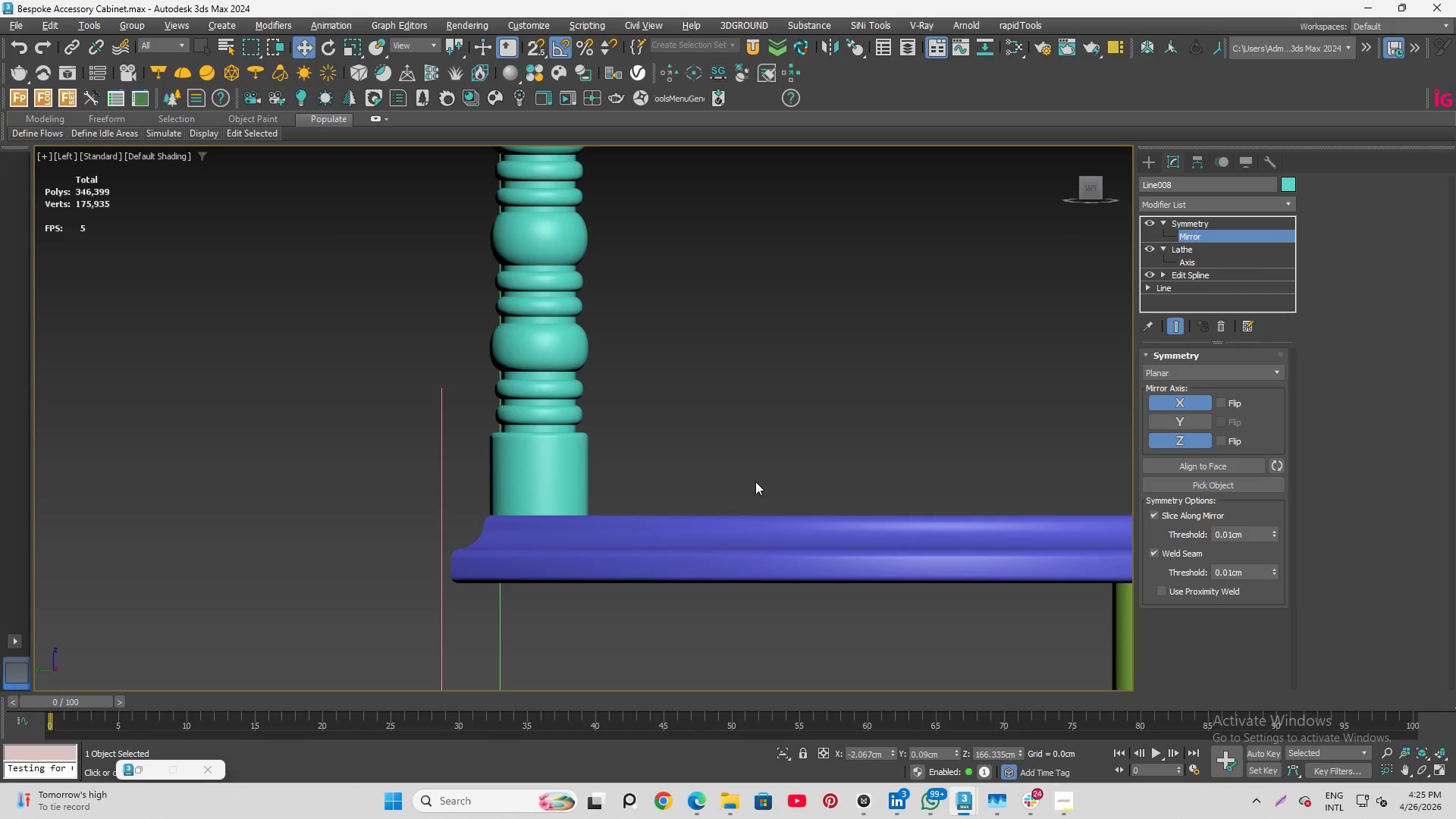 
scroll: coordinate [779, 466], scroll_direction: down, amount: 7.0
 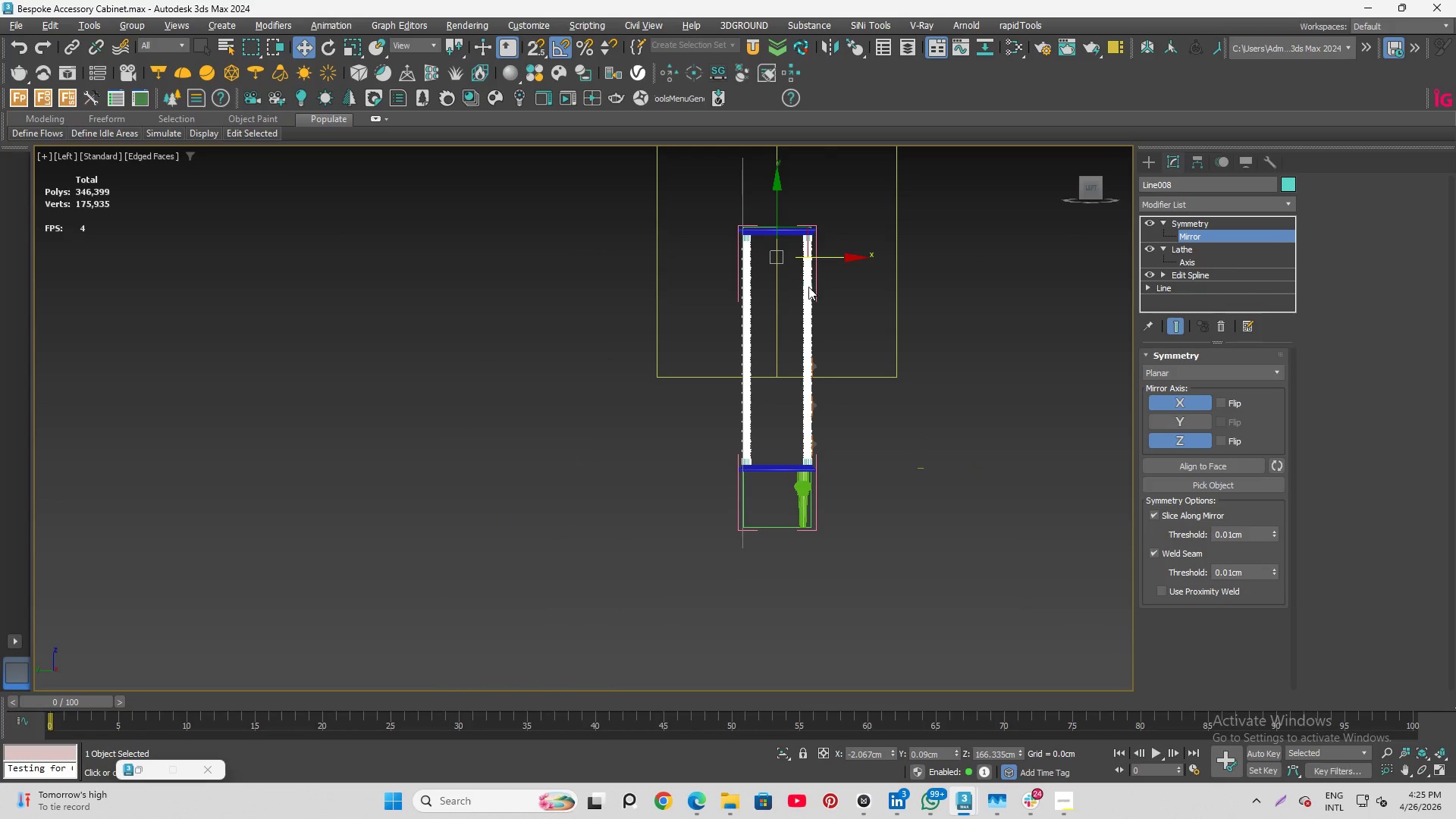 
scroll: coordinate [808, 287], scroll_direction: up, amount: 1.0
 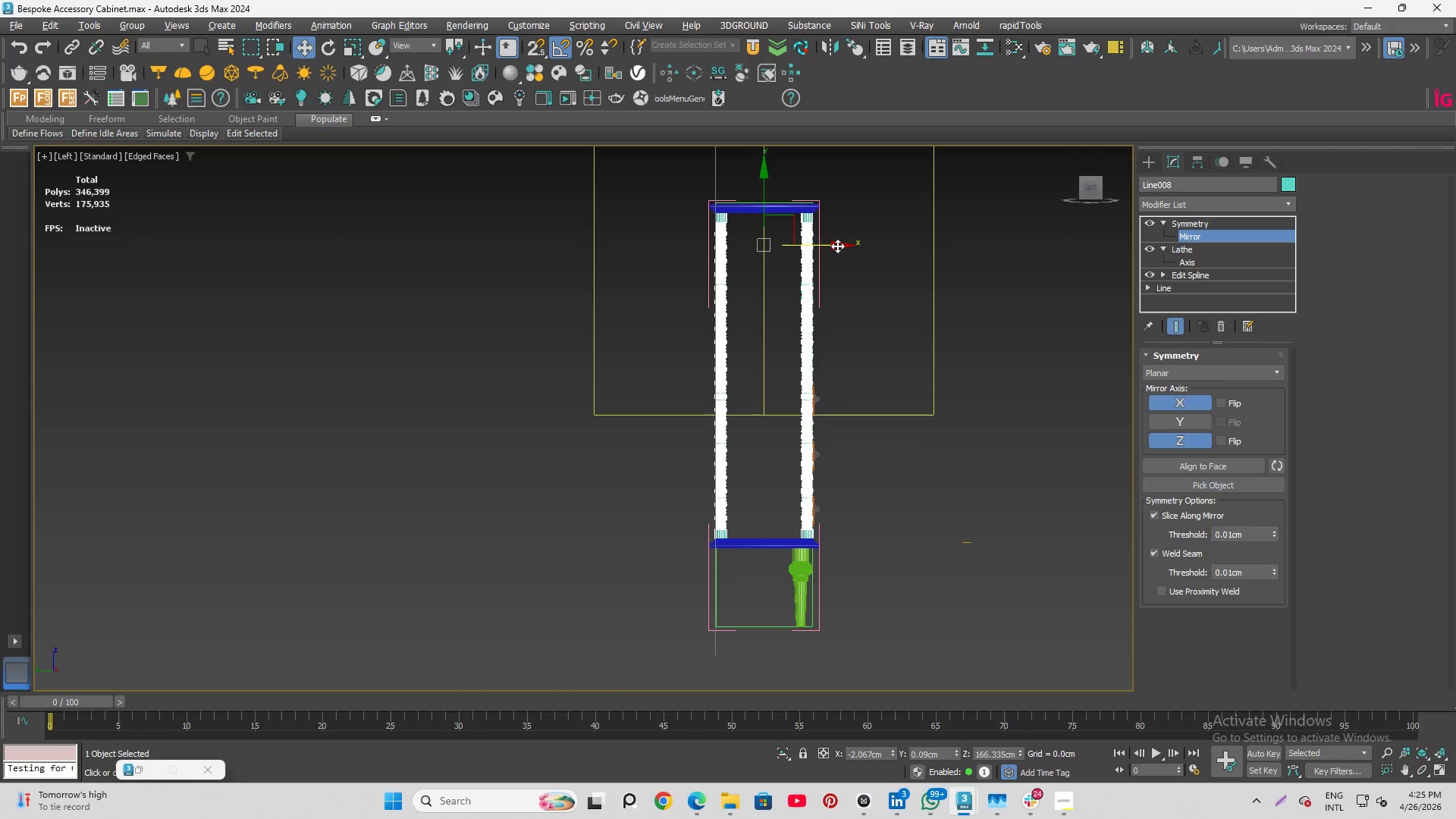 
key(S)
 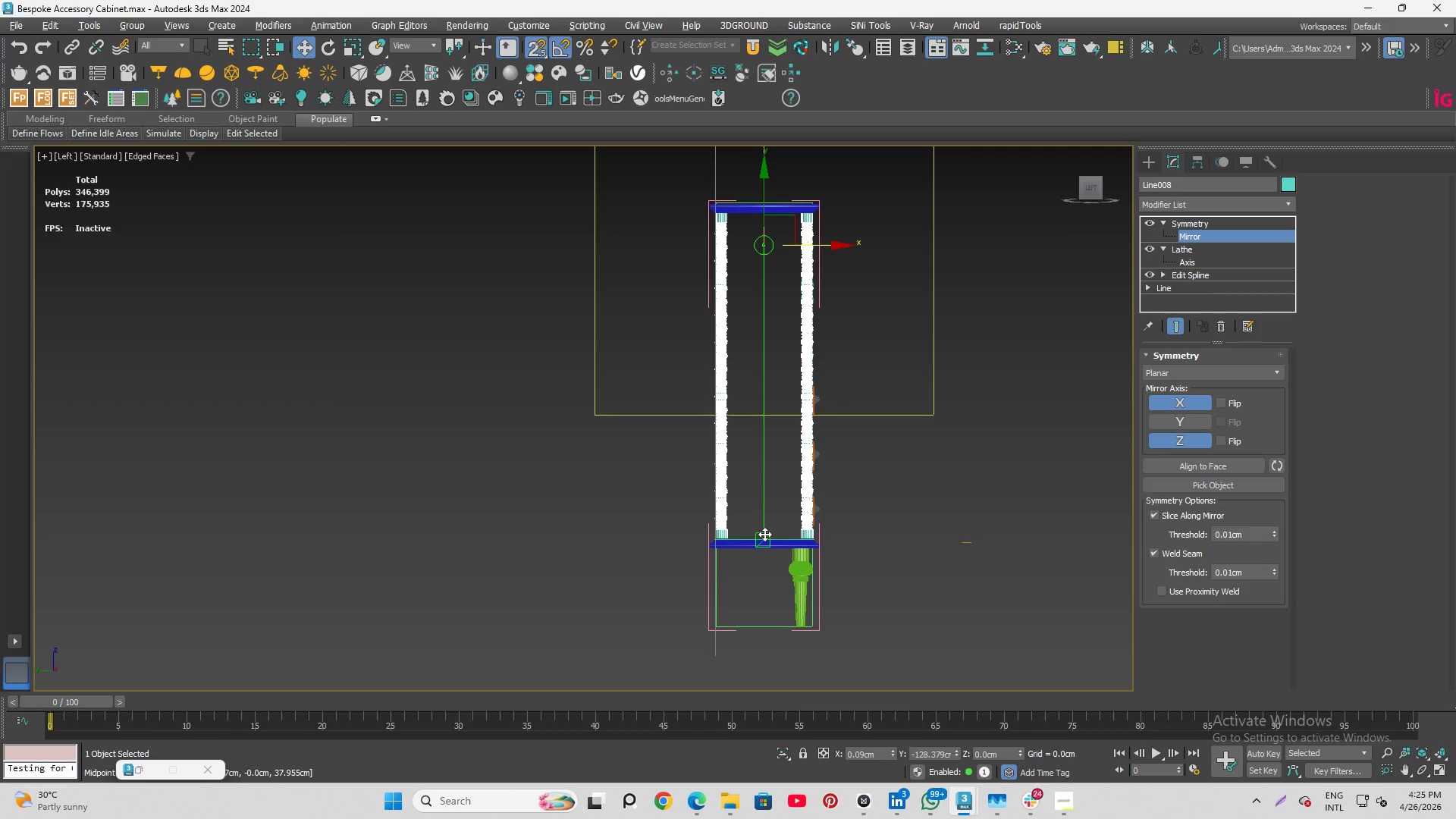 
wait(10.38)
 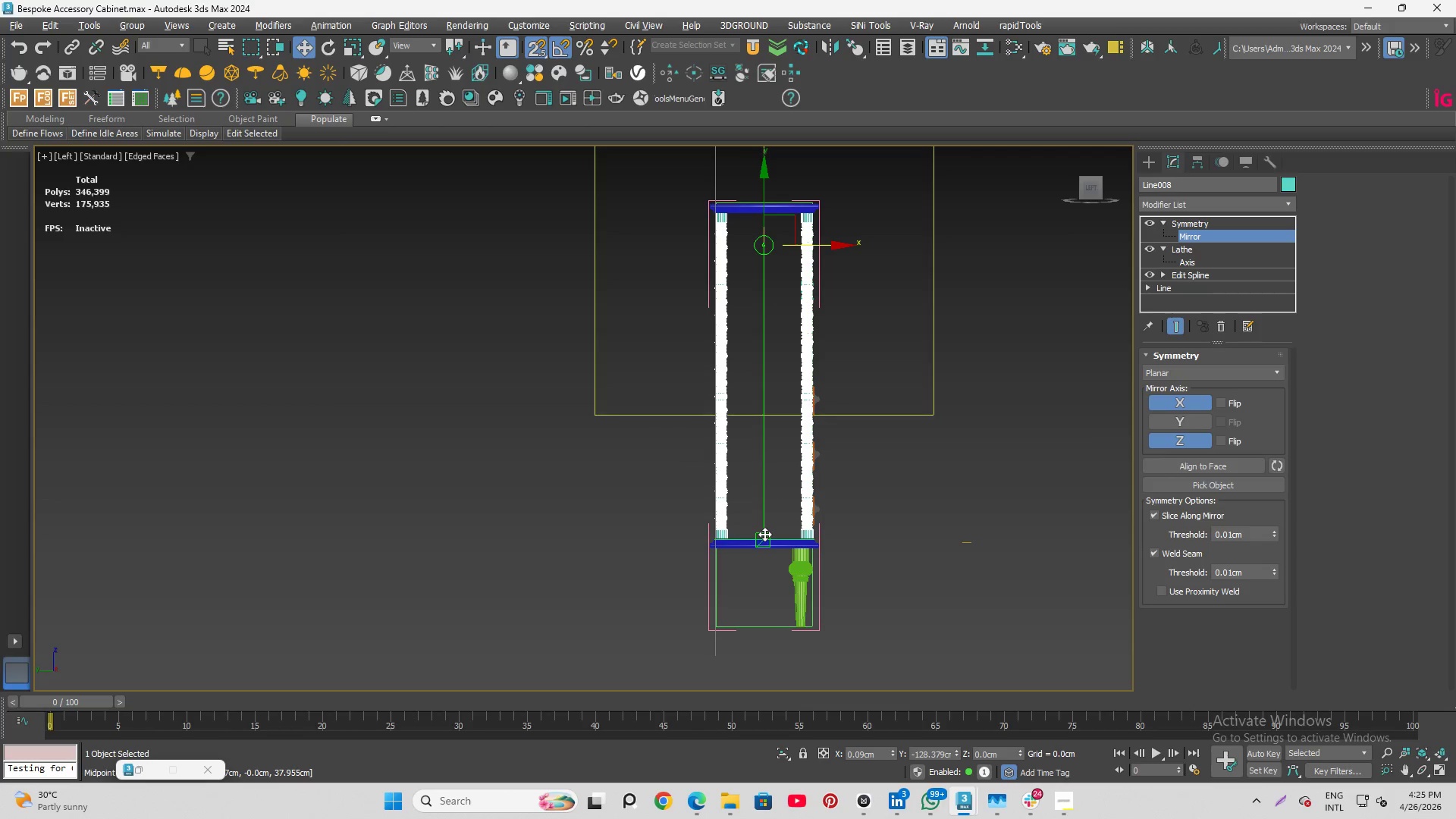 
key(S)
 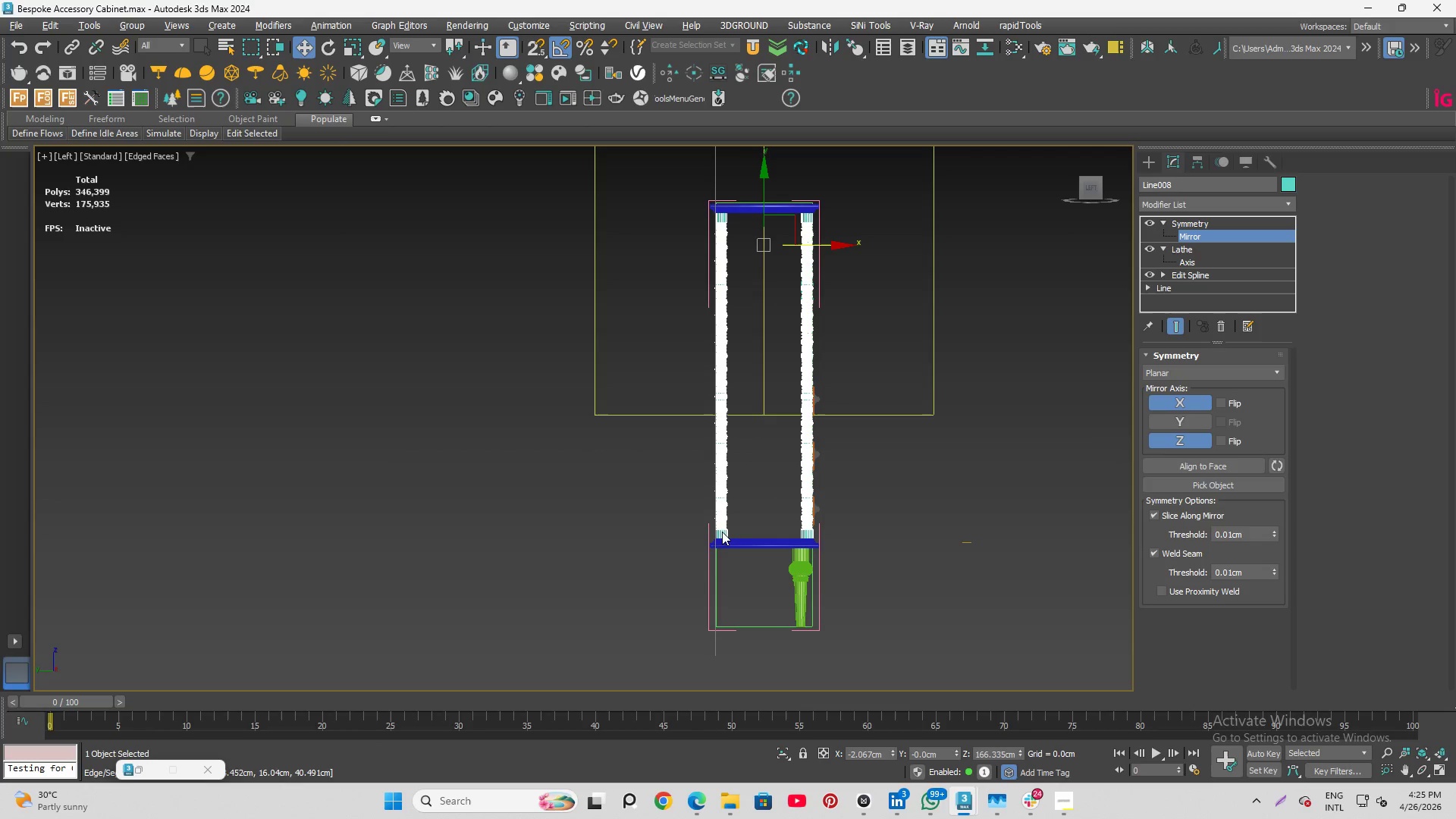 
scroll: coordinate [715, 541], scroll_direction: up, amount: 15.0
 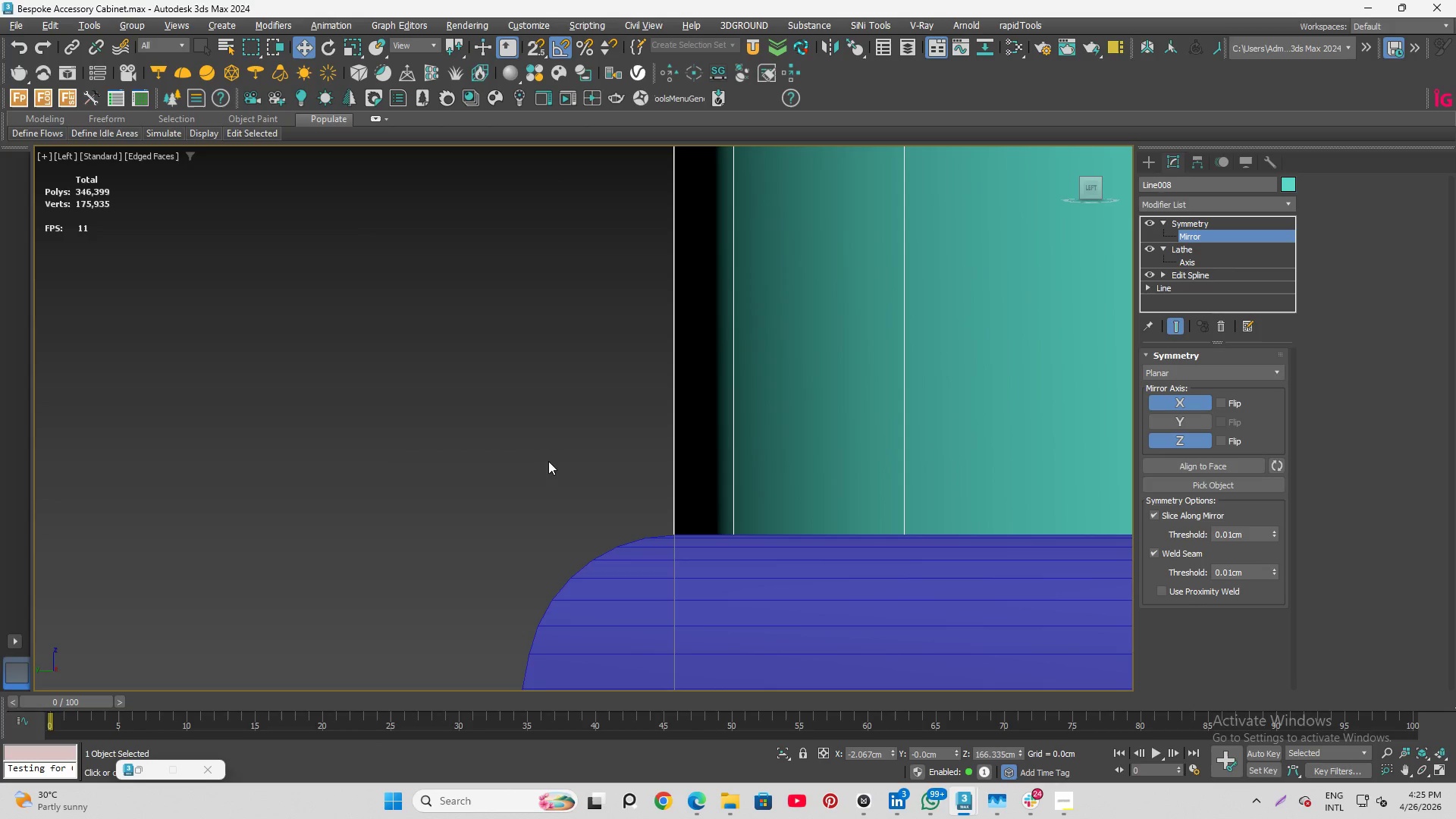 
scroll: coordinate [525, 472], scroll_direction: down, amount: 10.0
 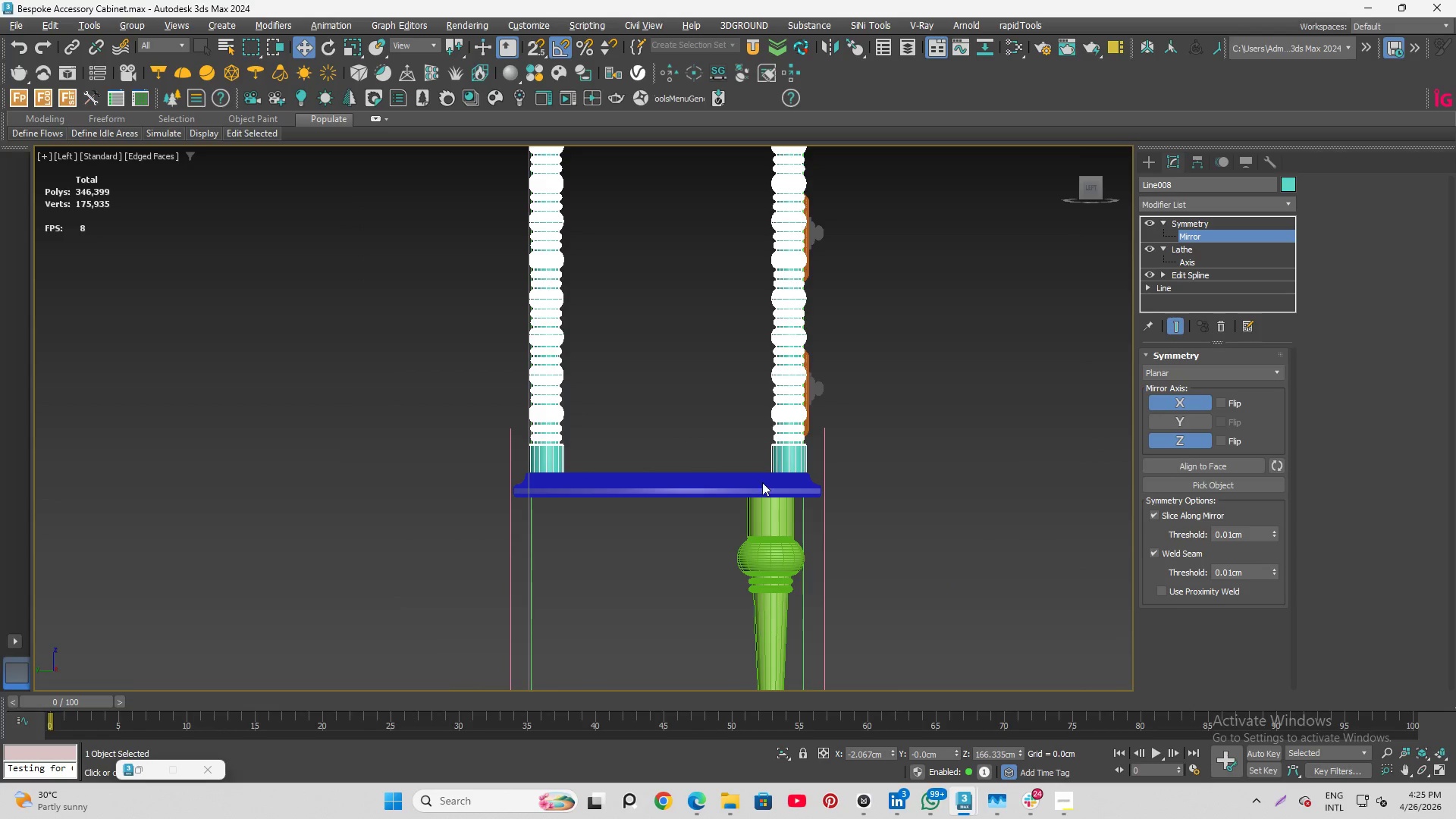 
scroll: coordinate [781, 482], scroll_direction: up, amount: 6.0
 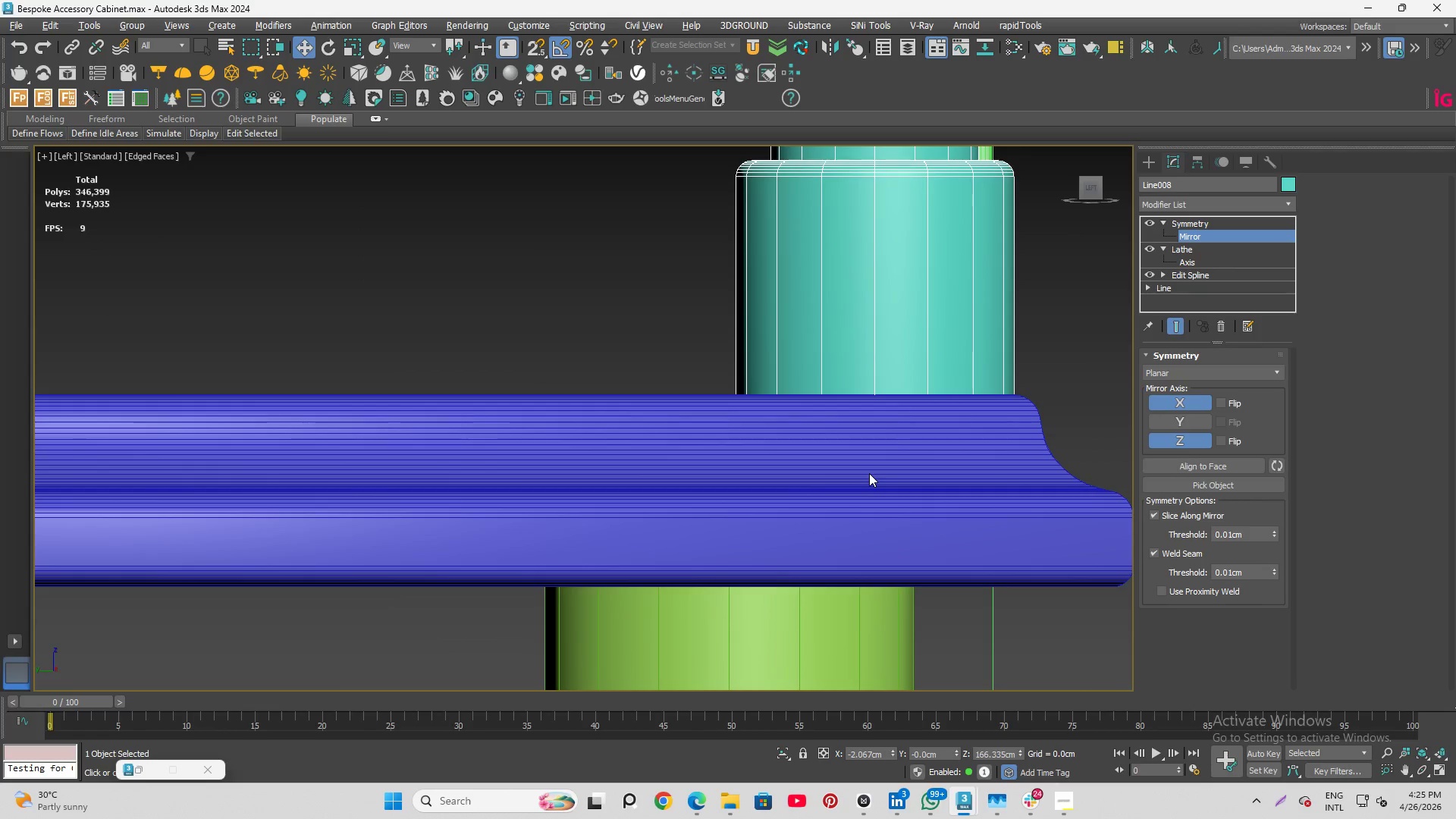 
scroll: coordinate [702, 491], scroll_direction: down, amount: 8.0
 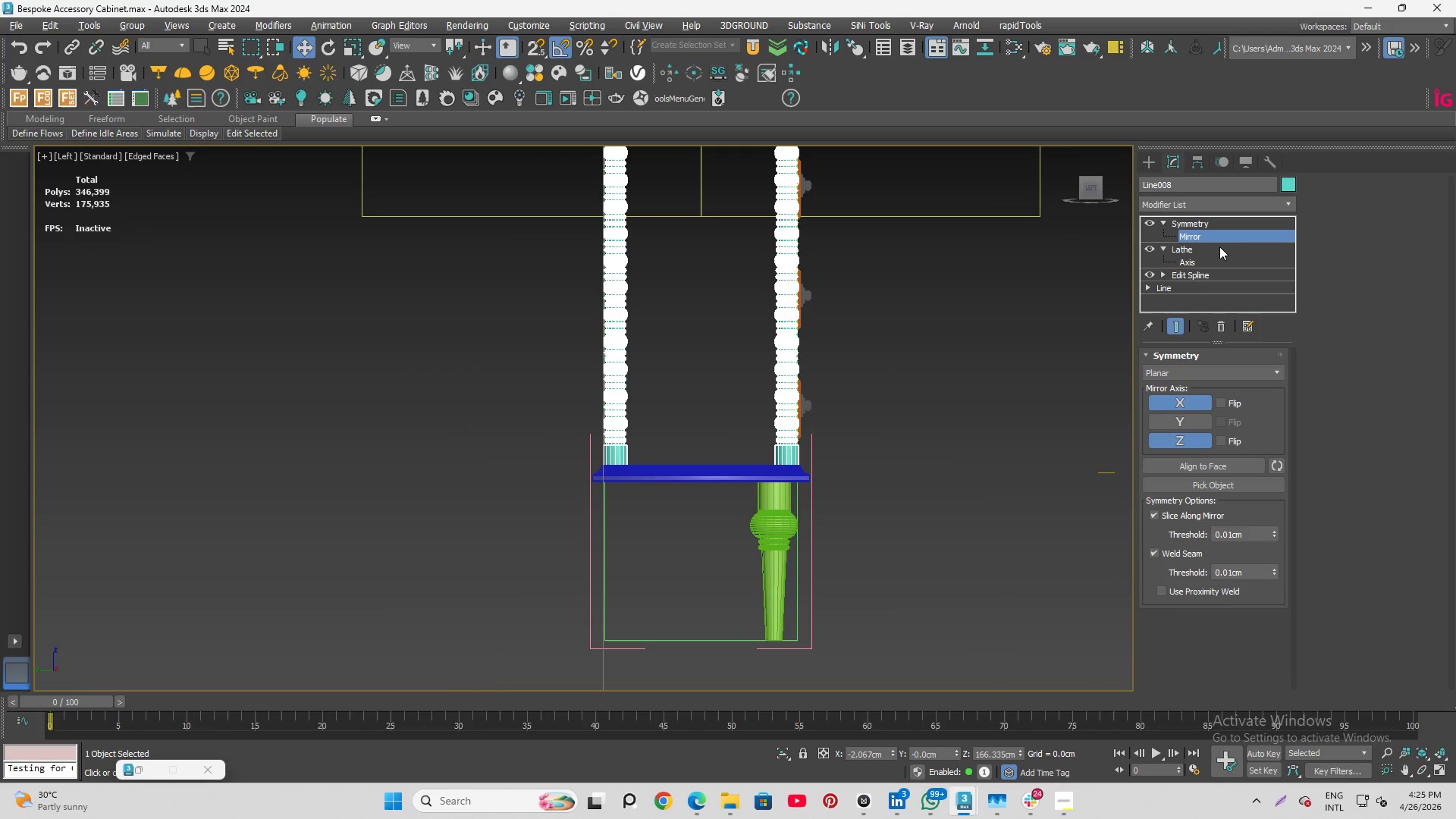 
left_click([1219, 231])
 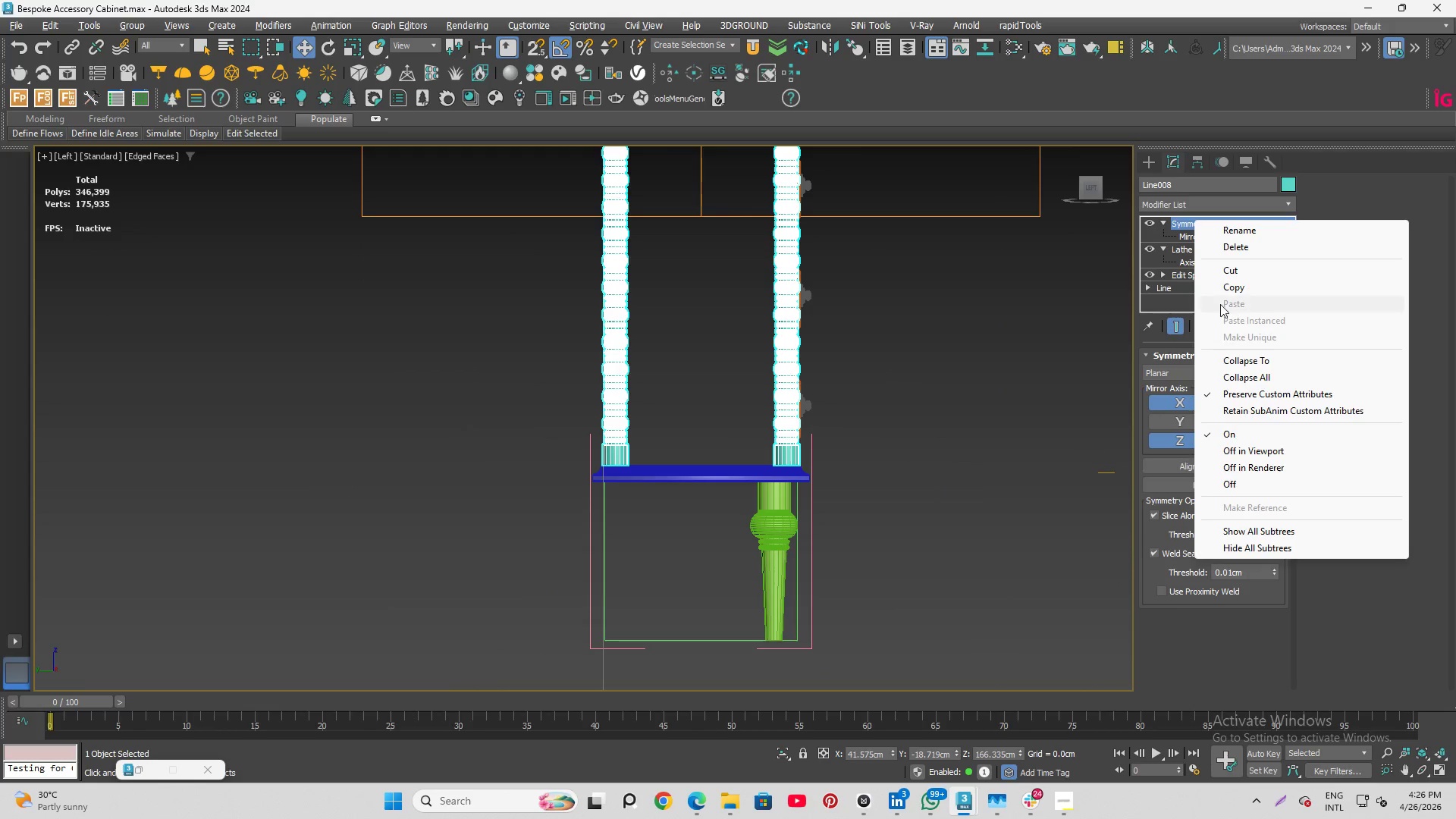 
left_click([1231, 287])
 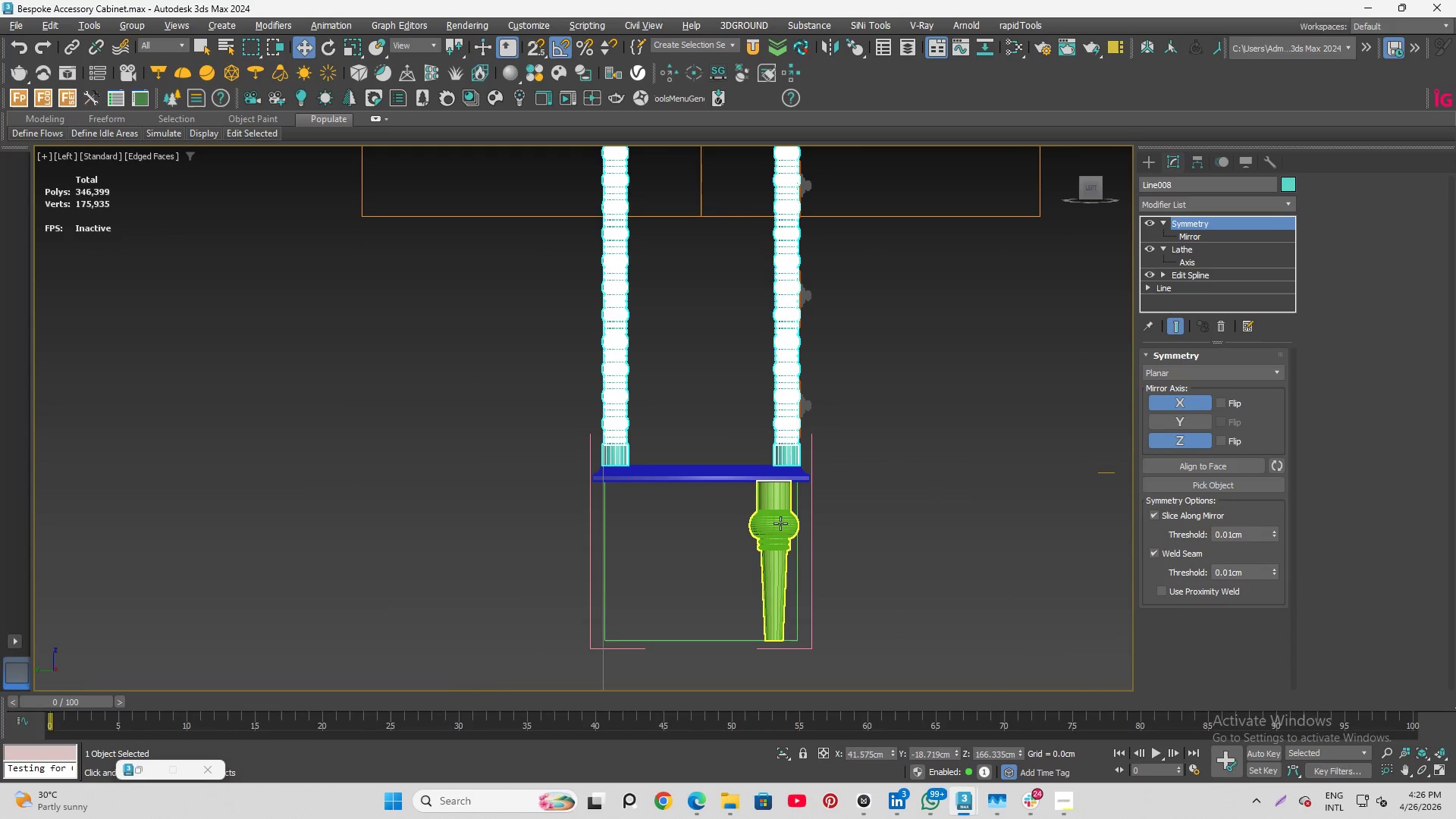 
left_click([779, 522])
 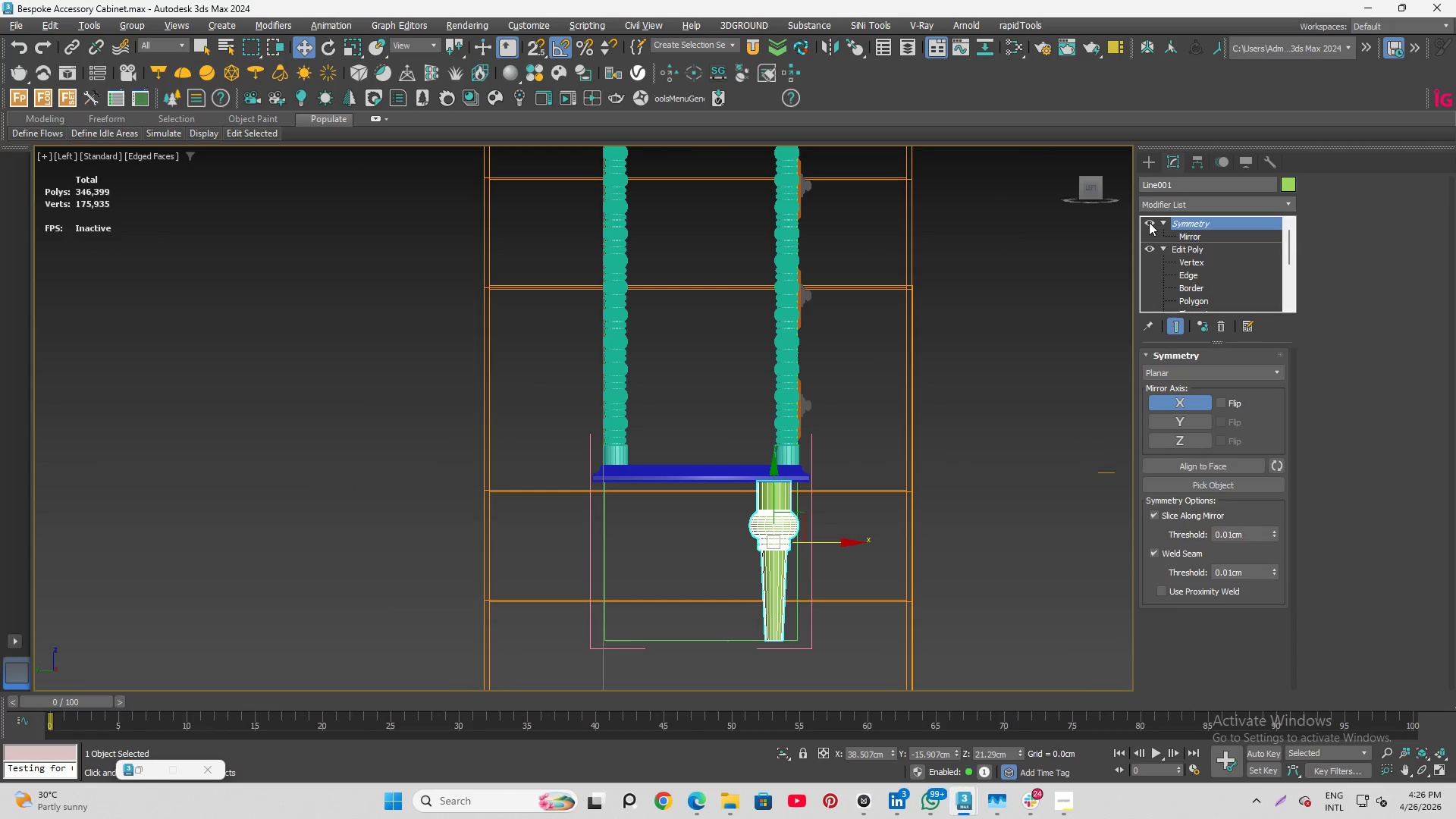 
left_click([1151, 222])
 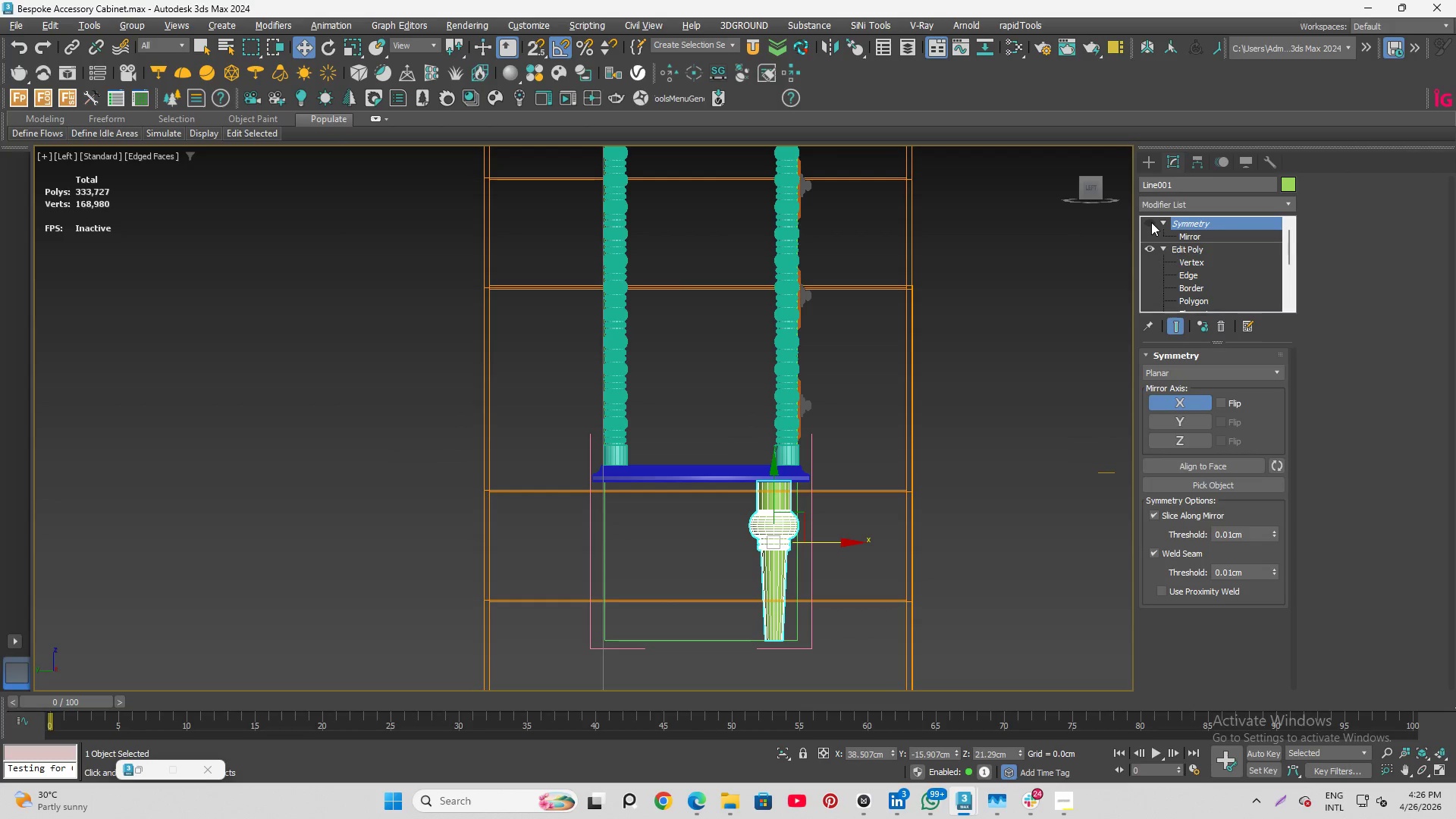 
left_click([1151, 222])
 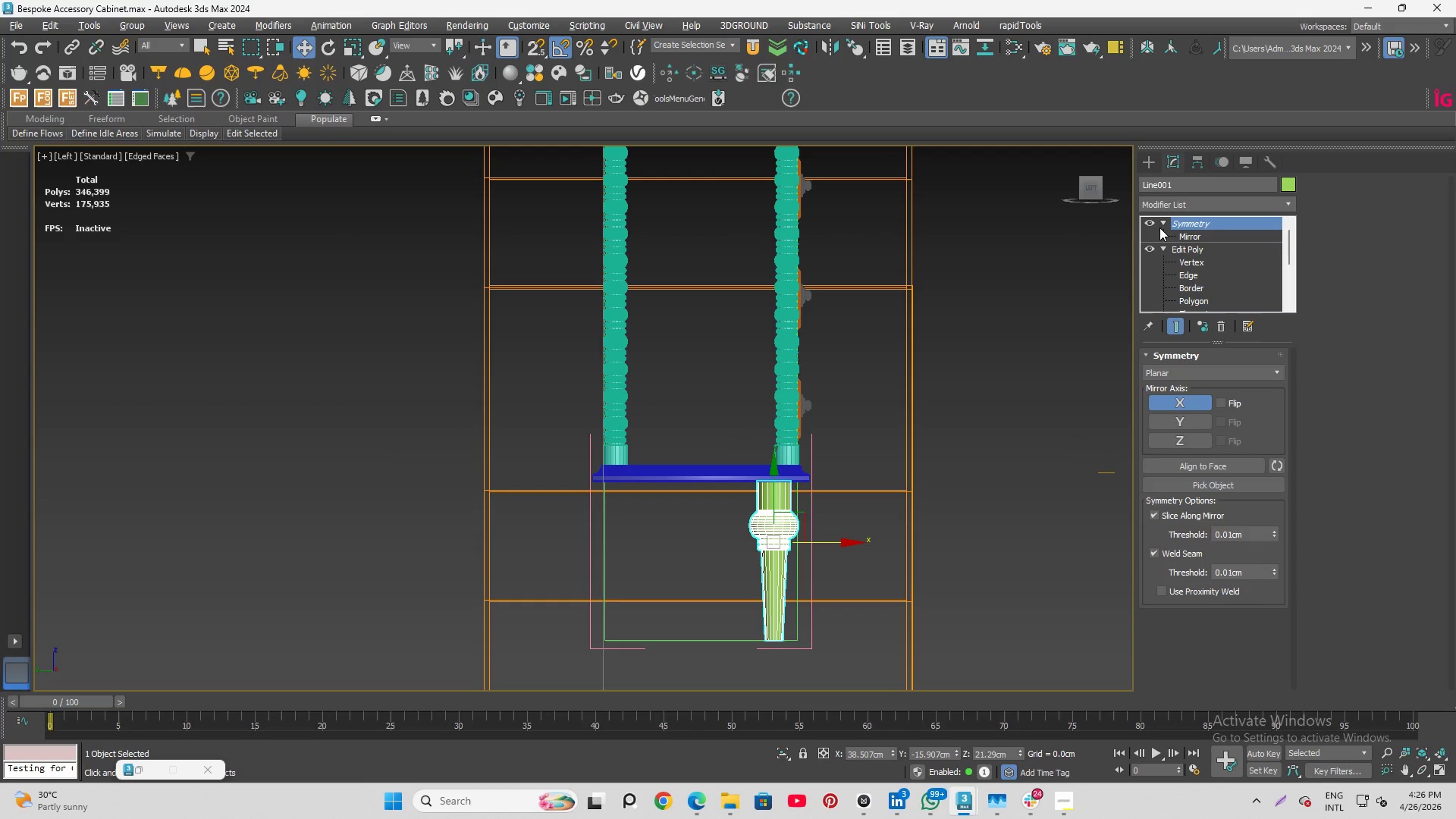 
left_click([1154, 222])
 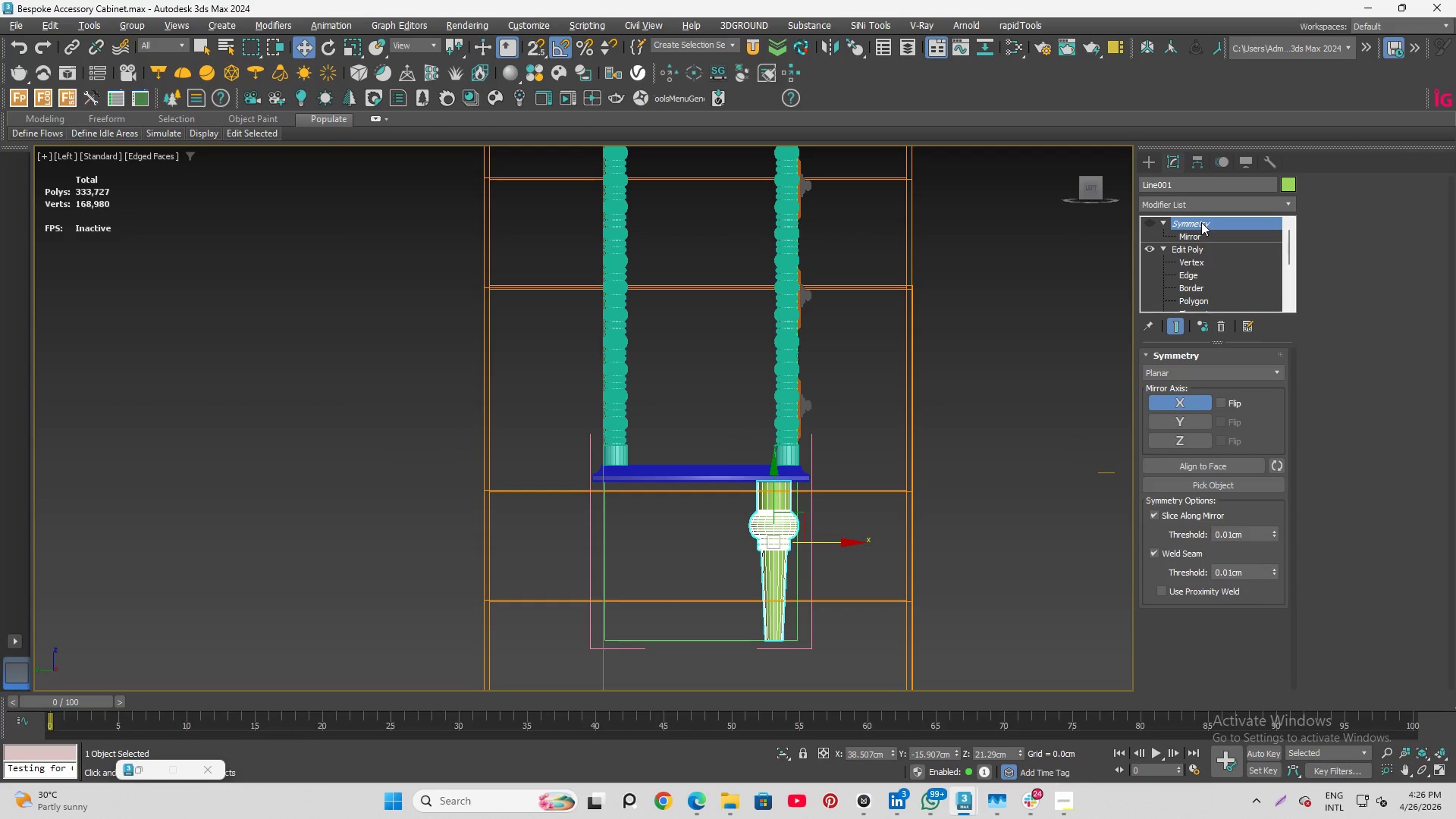 
right_click([1202, 221])
 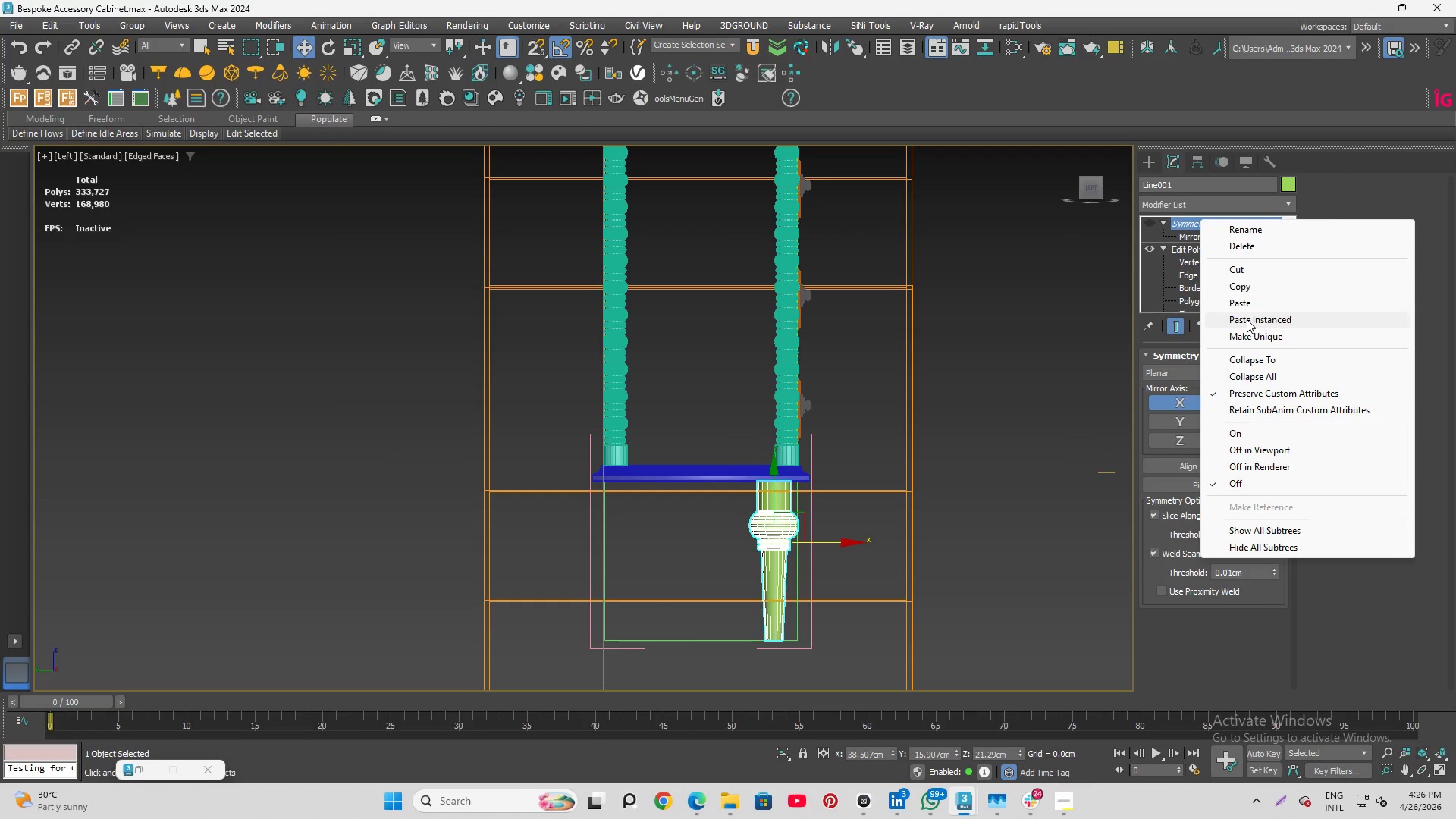 
wait(7.11)
 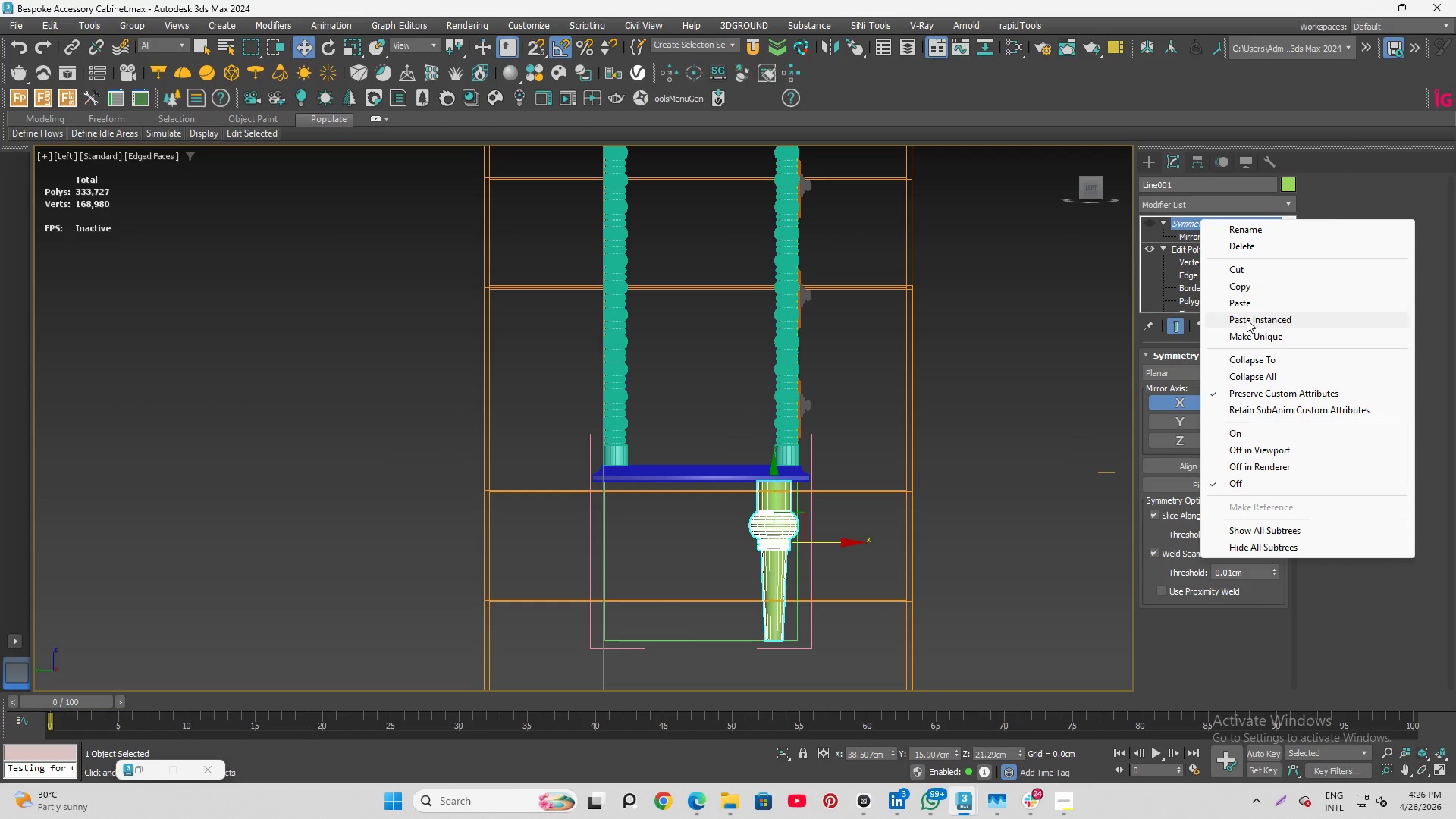 
left_click([1247, 309])
 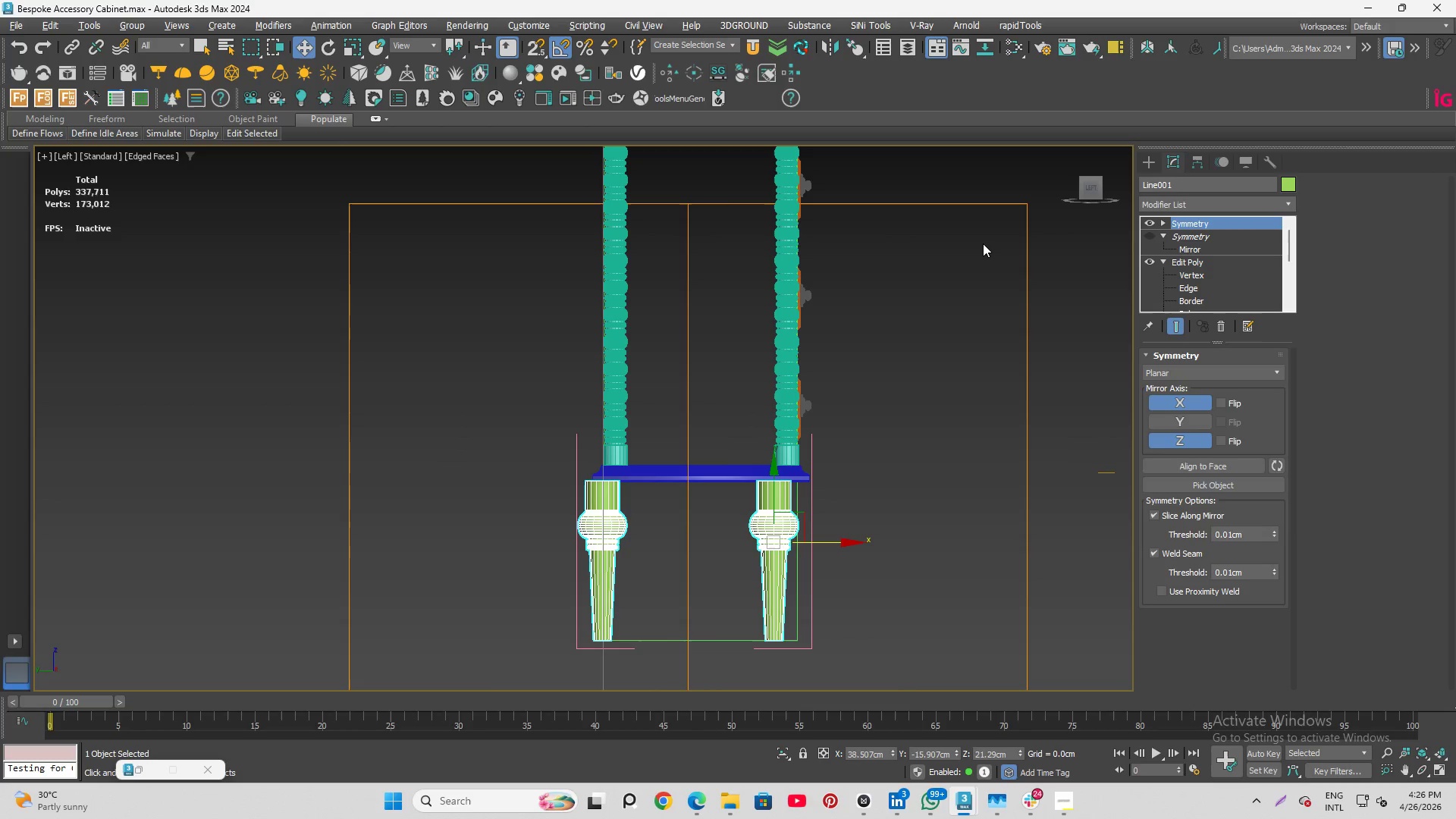 
wait(7.25)
 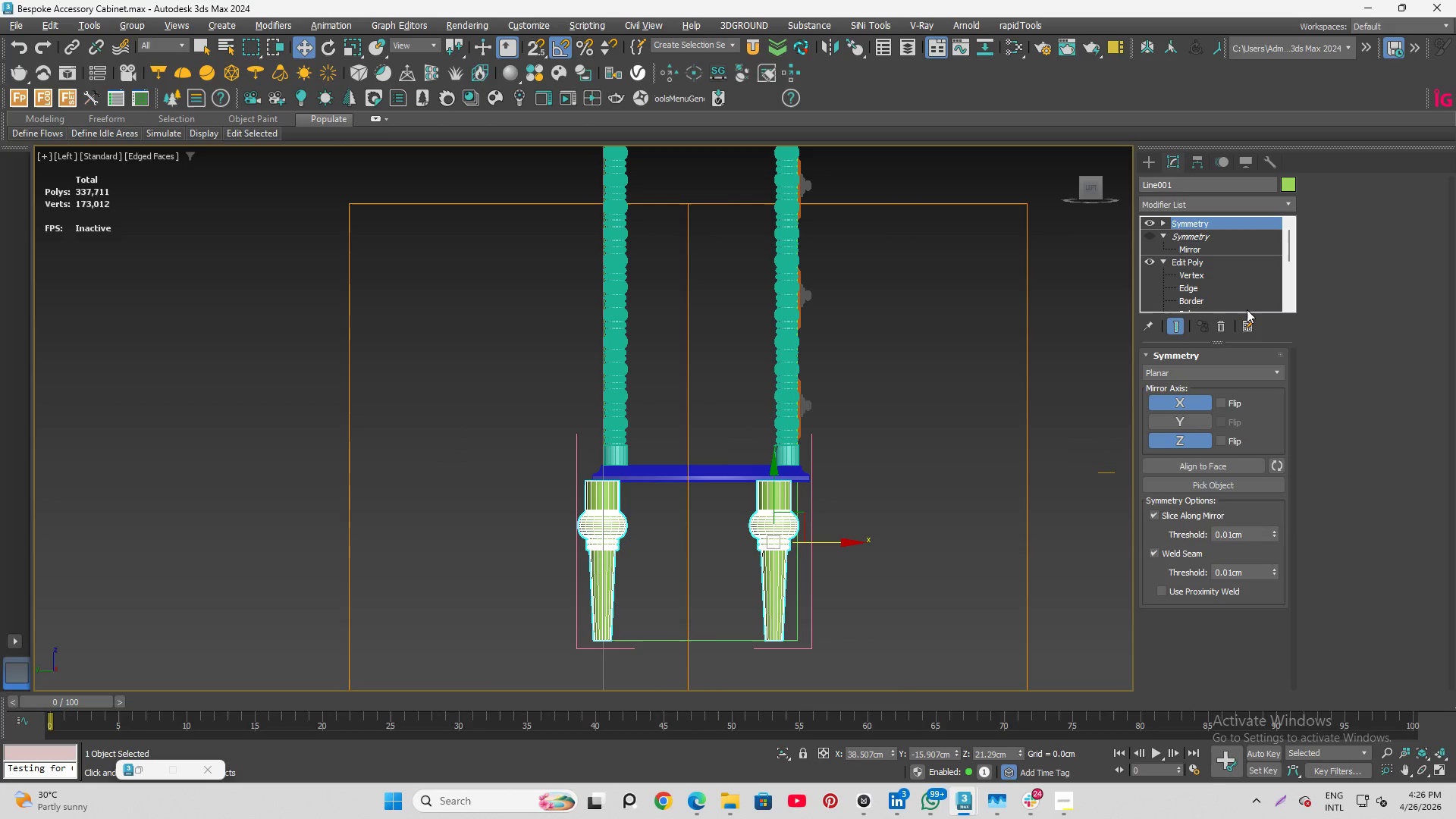 
left_click([1159, 225])
 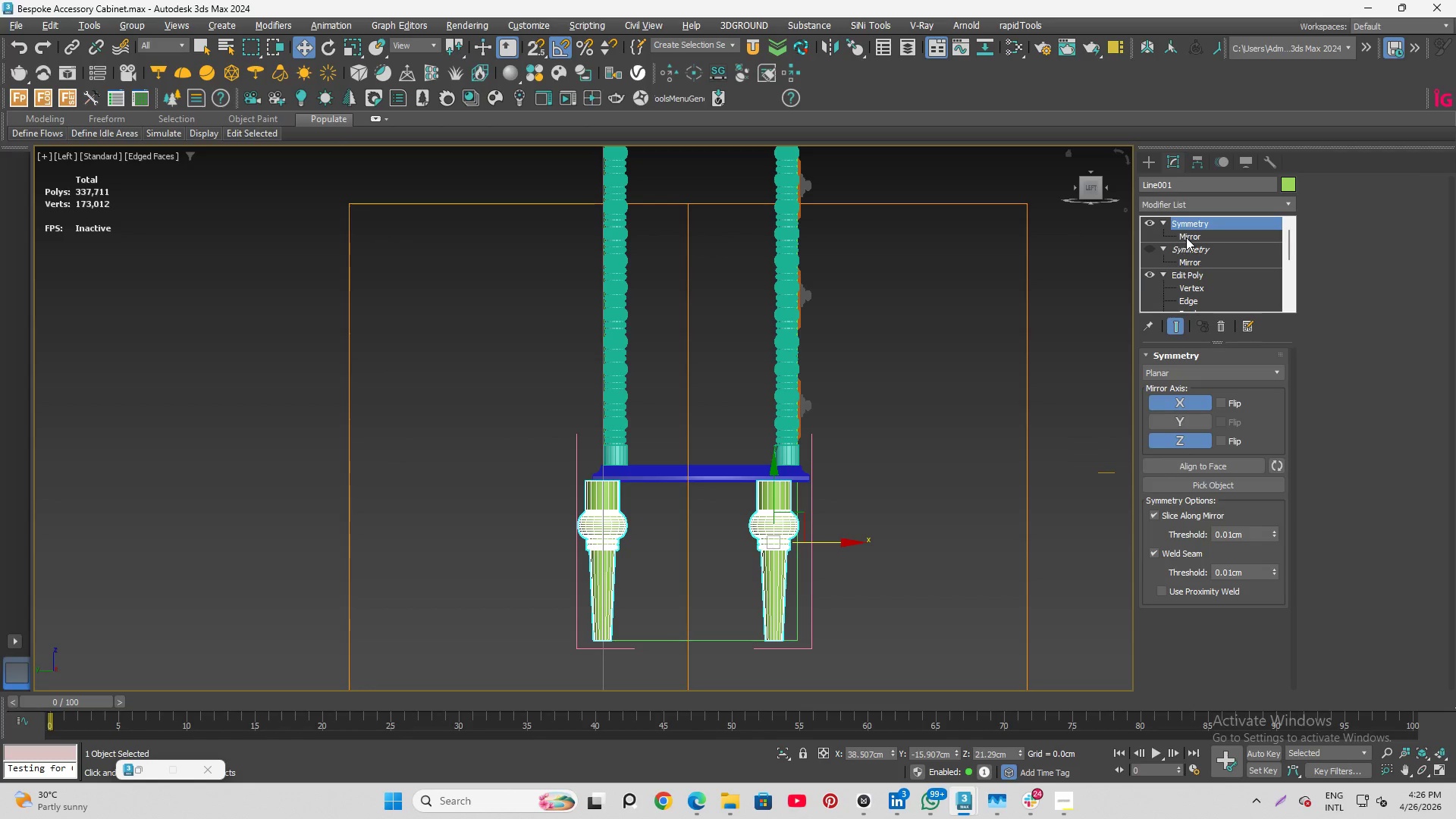 
left_click([1187, 237])
 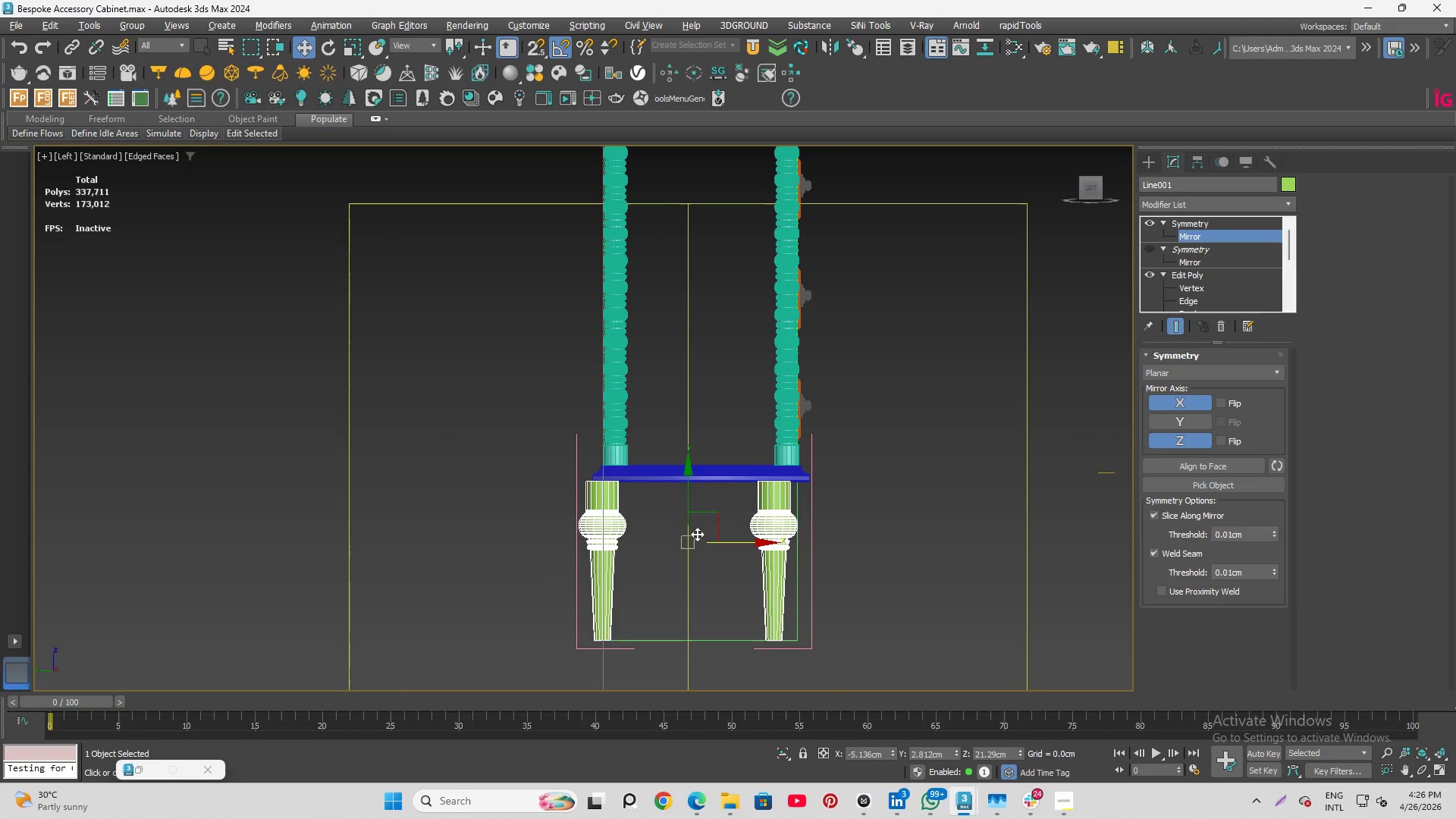 
scroll: coordinate [1012, 337], scroll_direction: up, amount: 6.0
 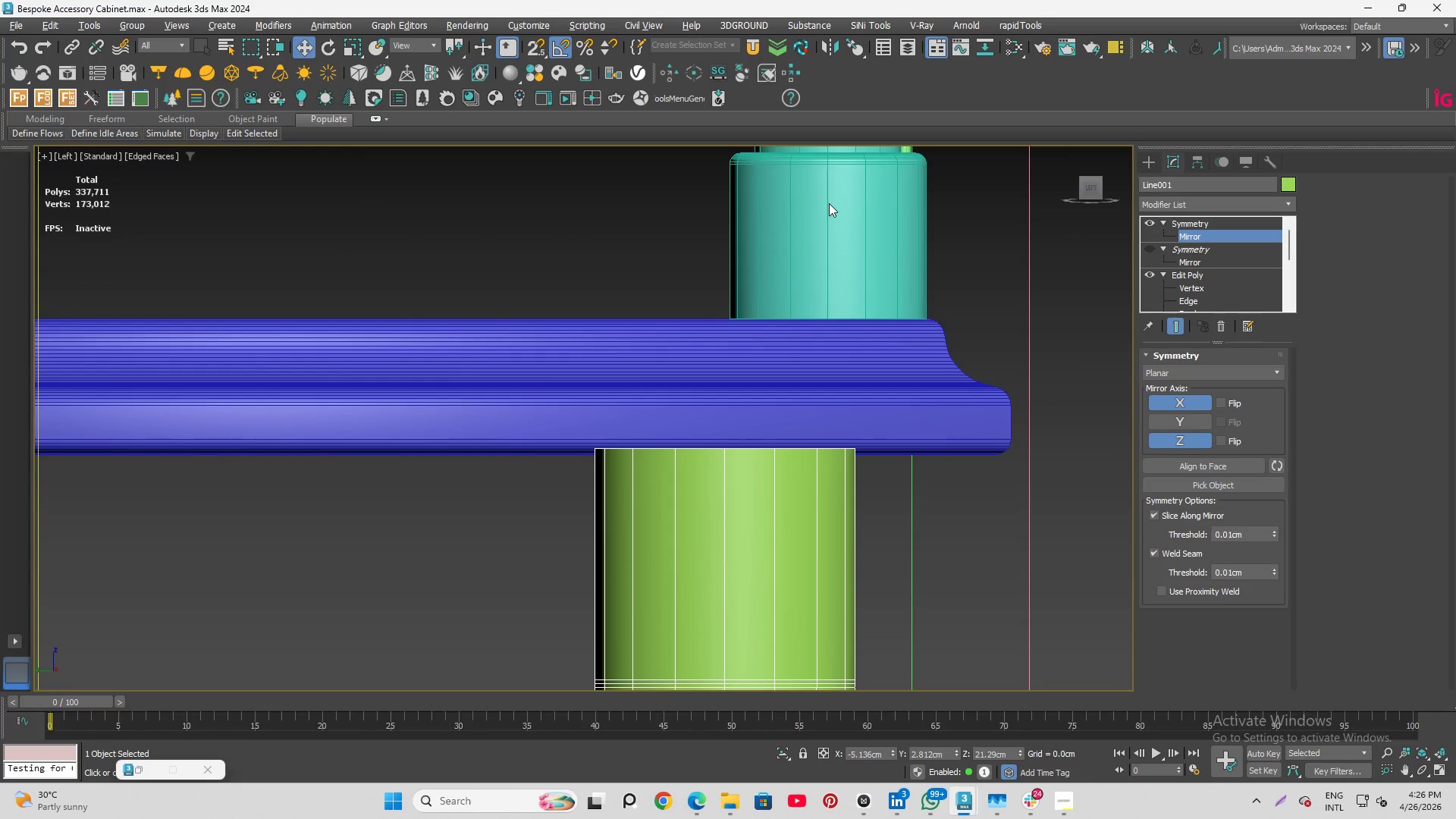 
scroll: coordinate [827, 206], scroll_direction: down, amount: 4.0
 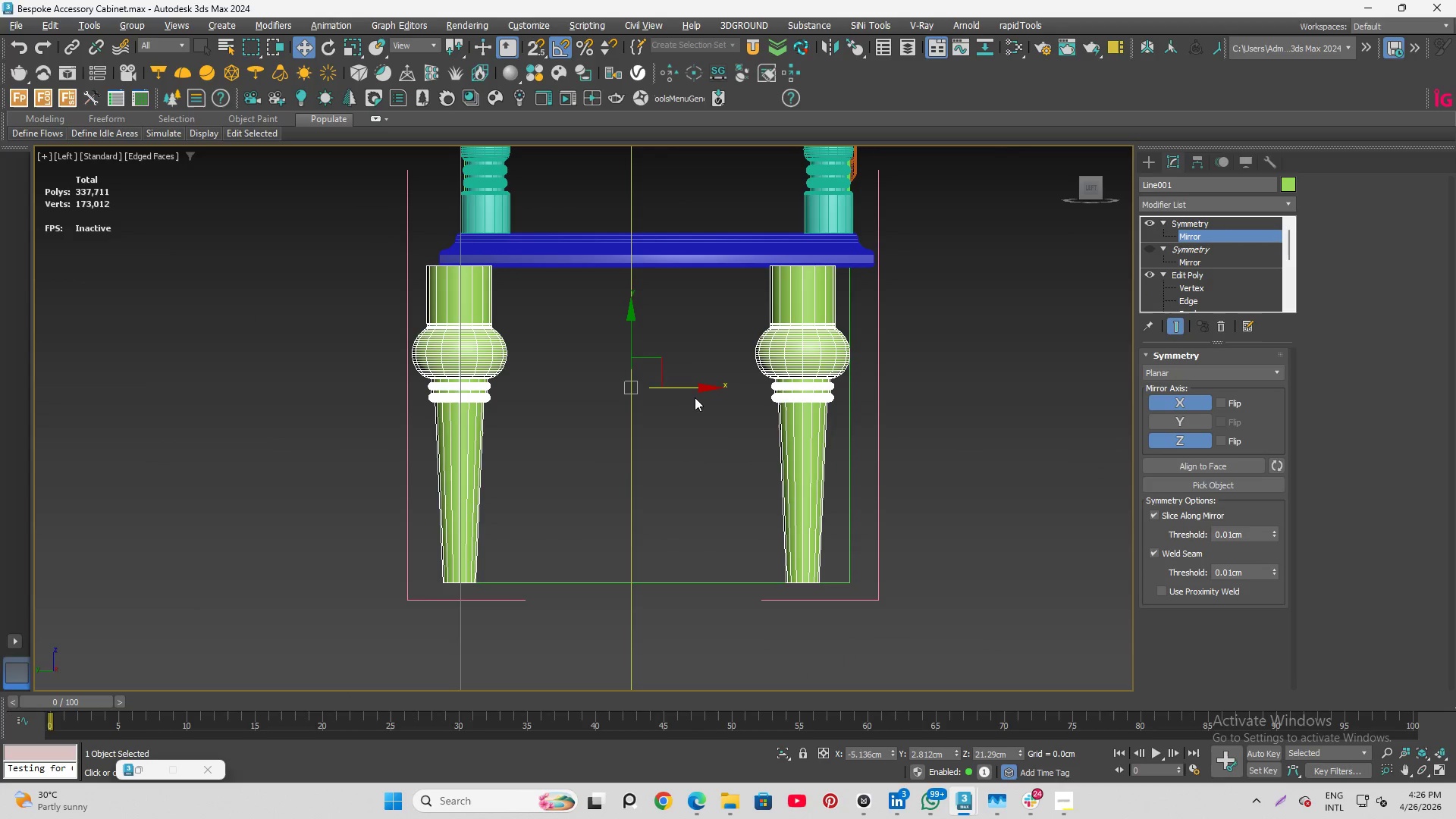 
left_click_drag(start_coordinate=[695, 390], to_coordinate=[706, 391])
 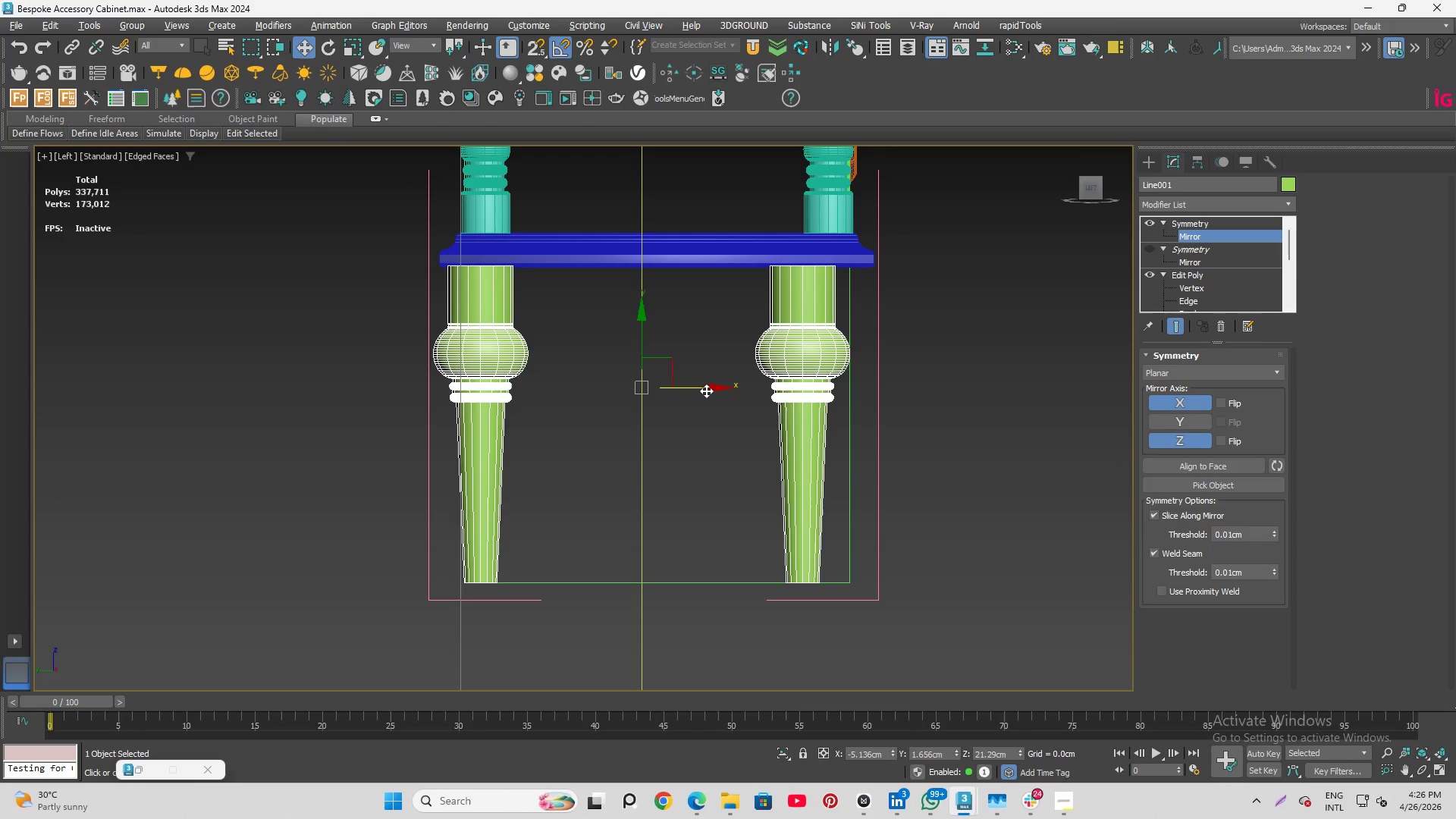 
key(Control+Z)
 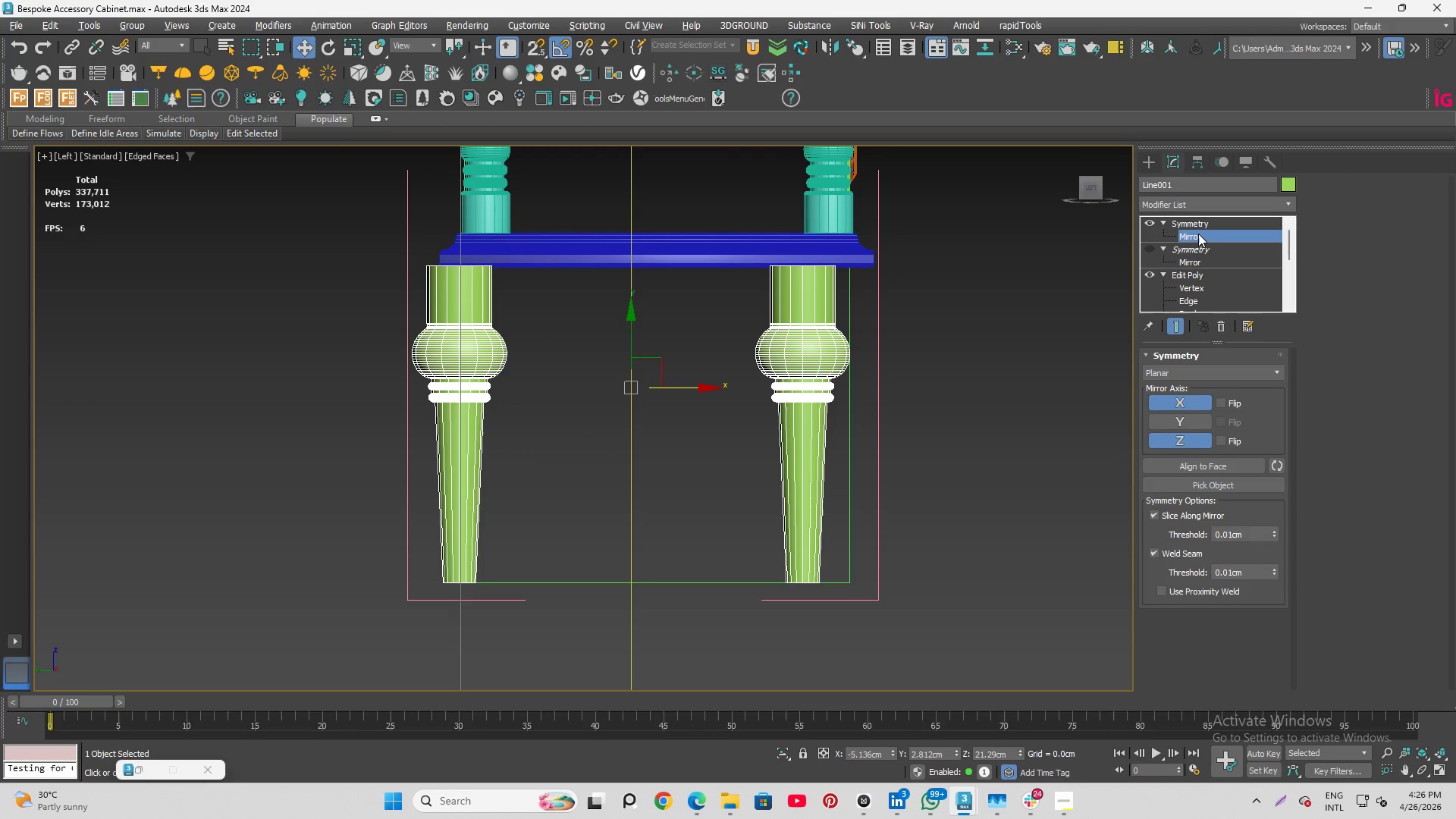 
left_click([1198, 234])
 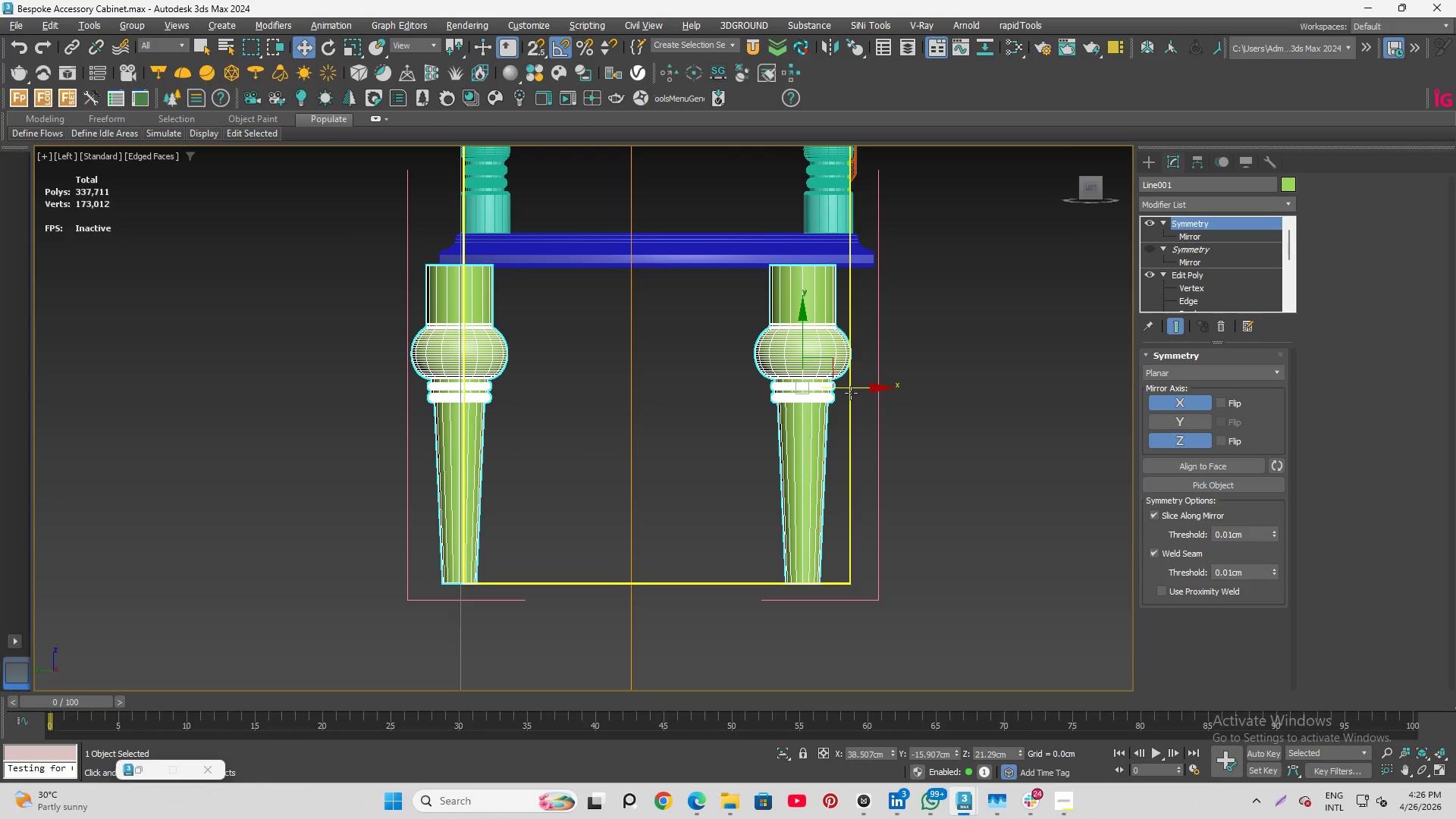 
left_click_drag(start_coordinate=[854, 387], to_coordinate=[877, 393])
 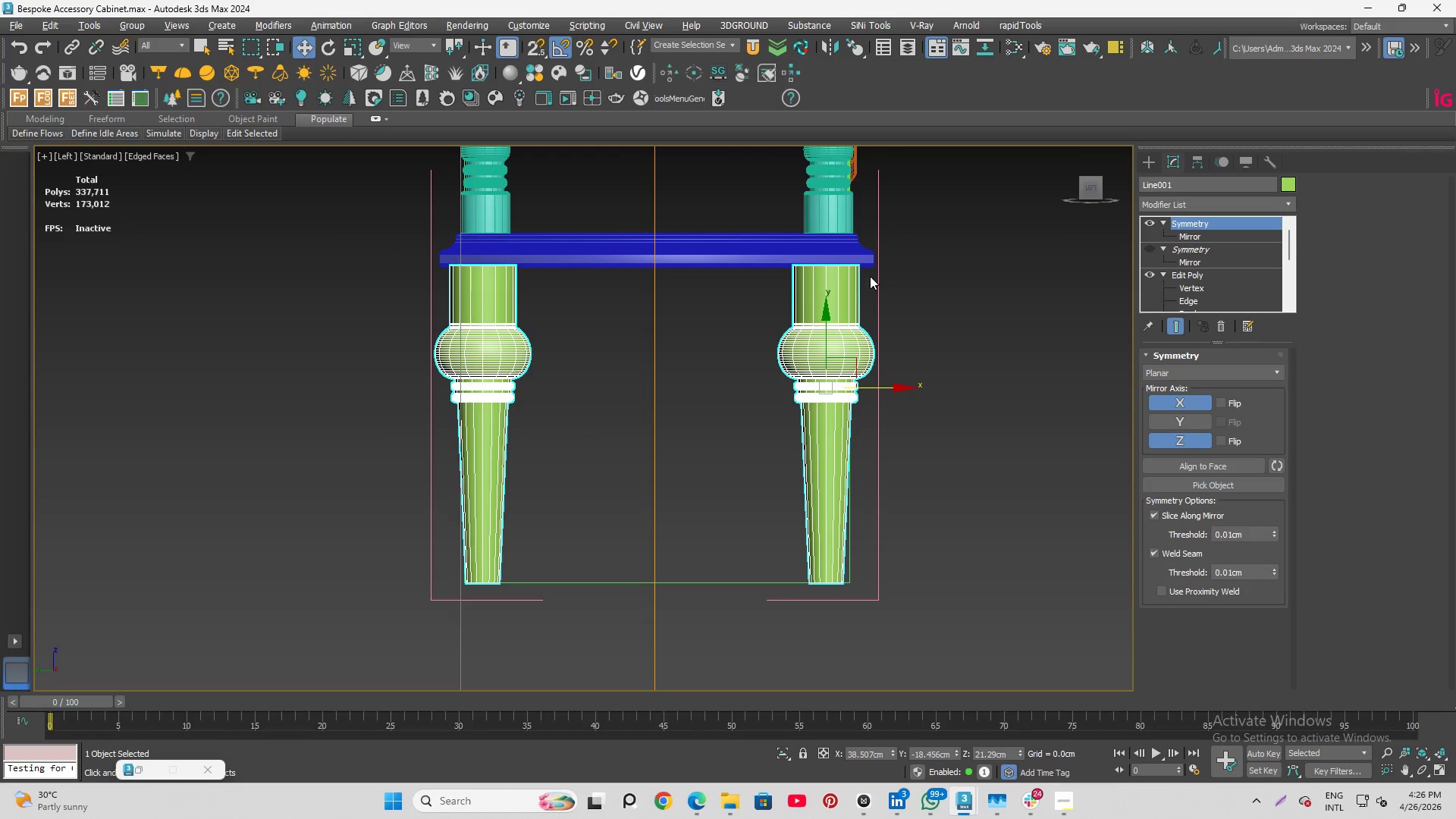 
scroll: coordinate [870, 276], scroll_direction: up, amount: 3.0
 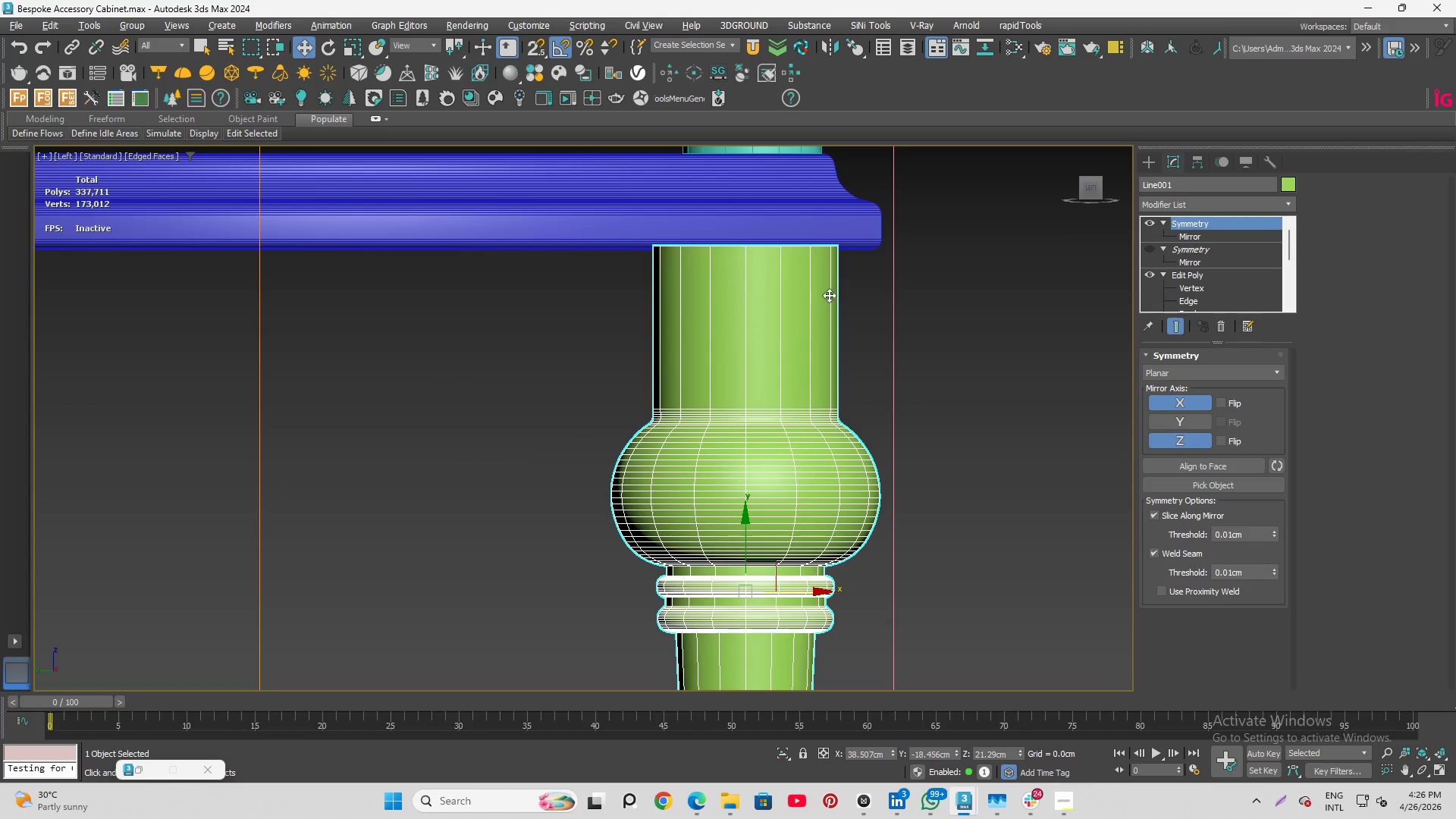 
scroll: coordinate [767, 429], scroll_direction: down, amount: 2.0
 